 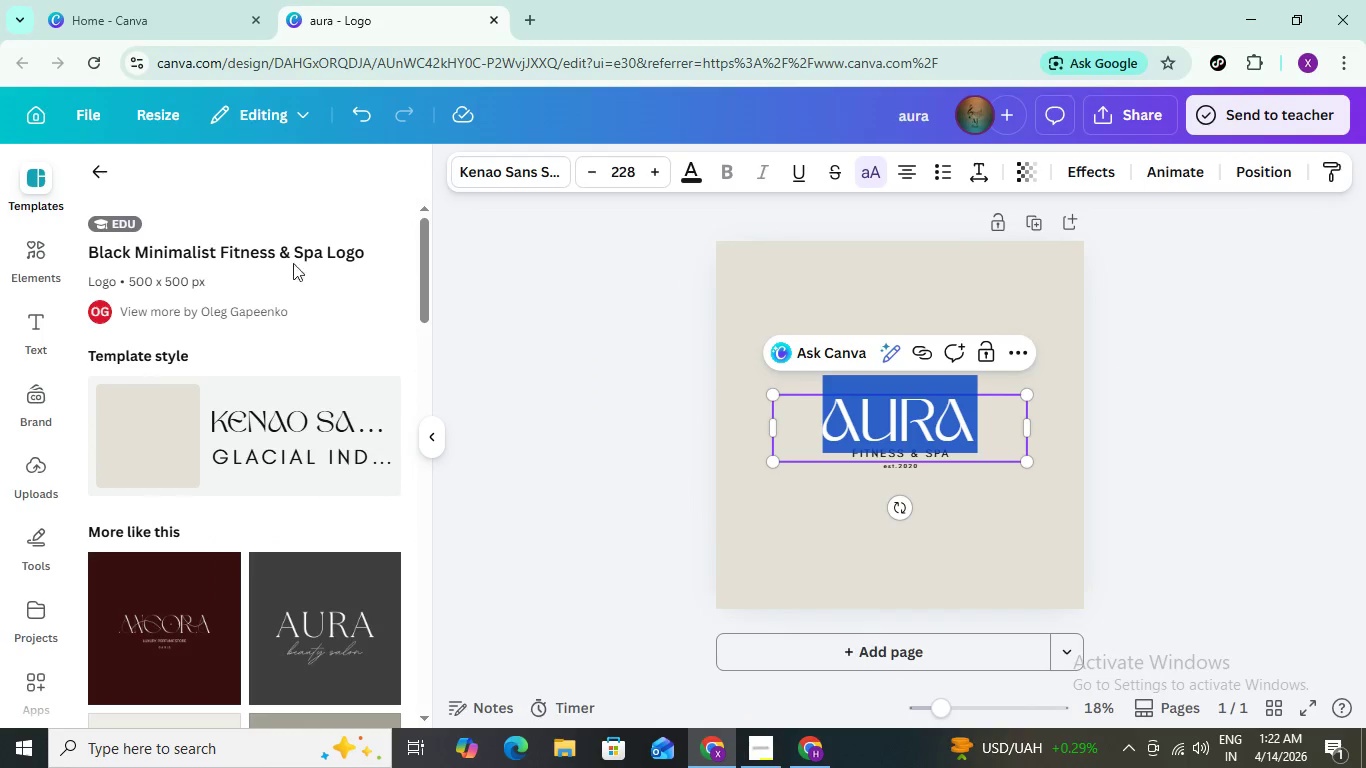 
scroll: coordinate [132, 477], scroll_direction: down, amount: 2.0
 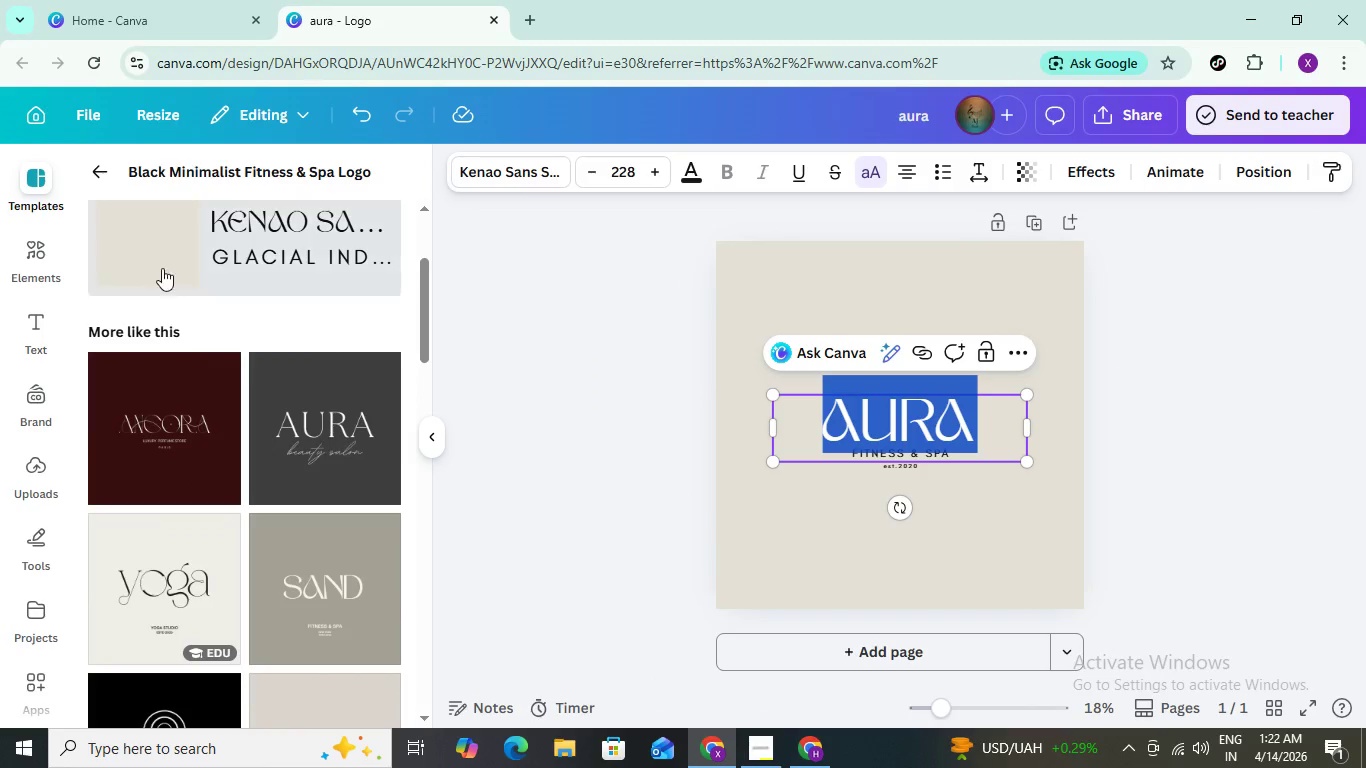 
scroll: coordinate [118, 317], scroll_direction: up, amount: 5.0
 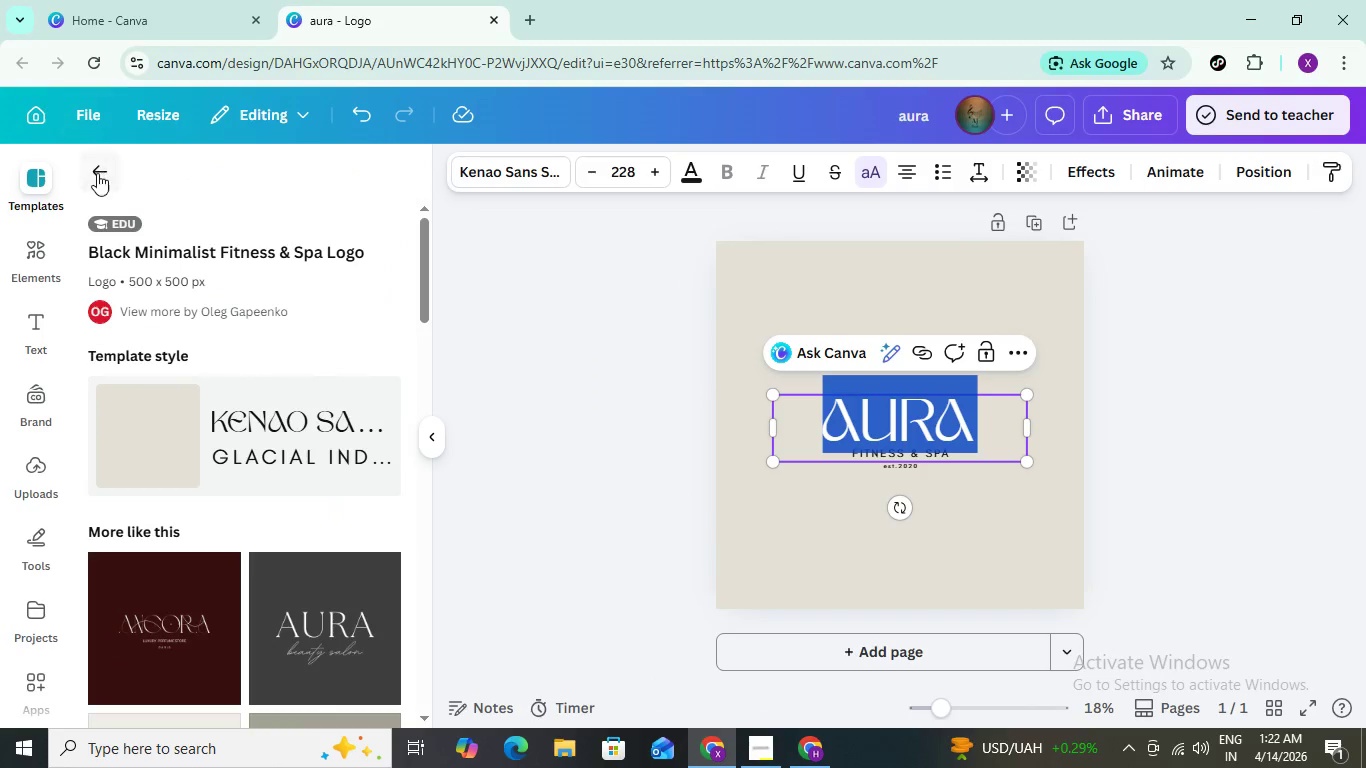 
left_click([97, 174])
 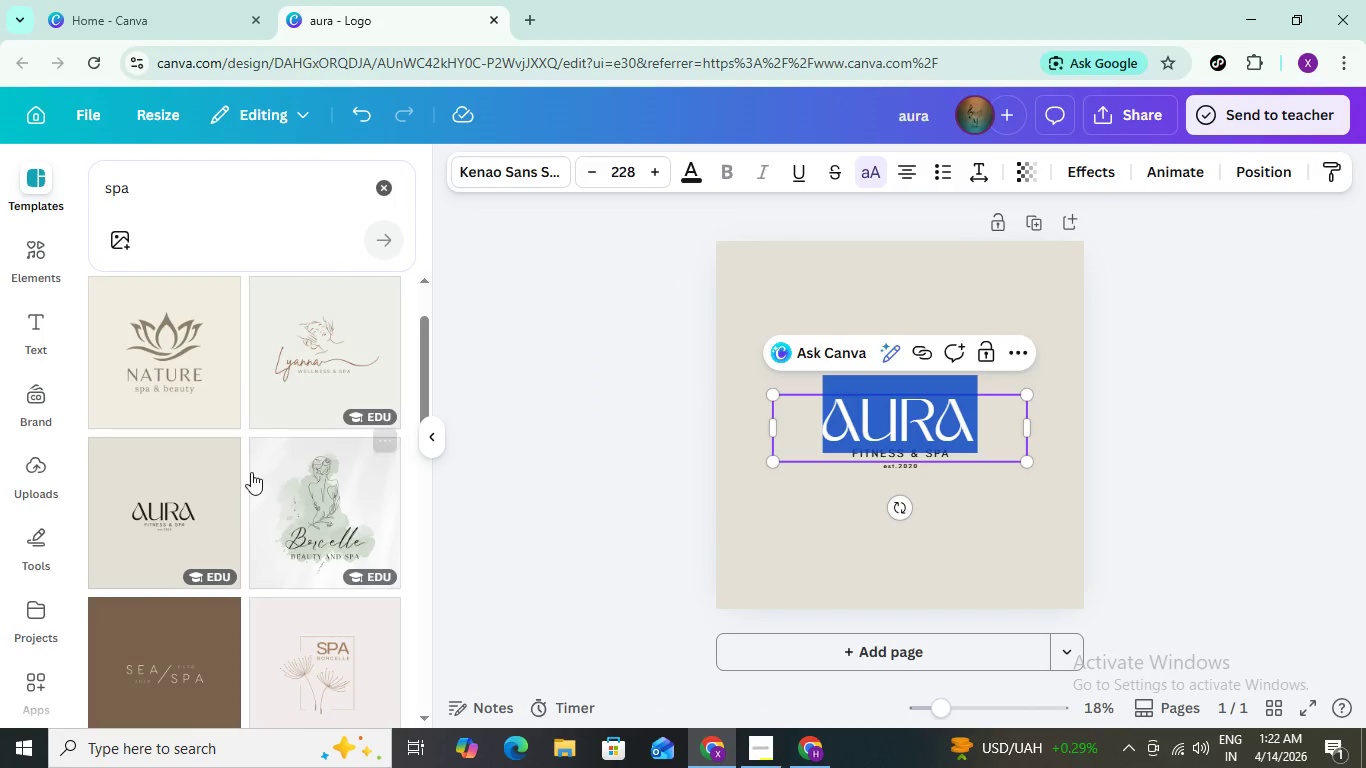 
scroll: coordinate [283, 489], scroll_direction: down, amount: 10.0
 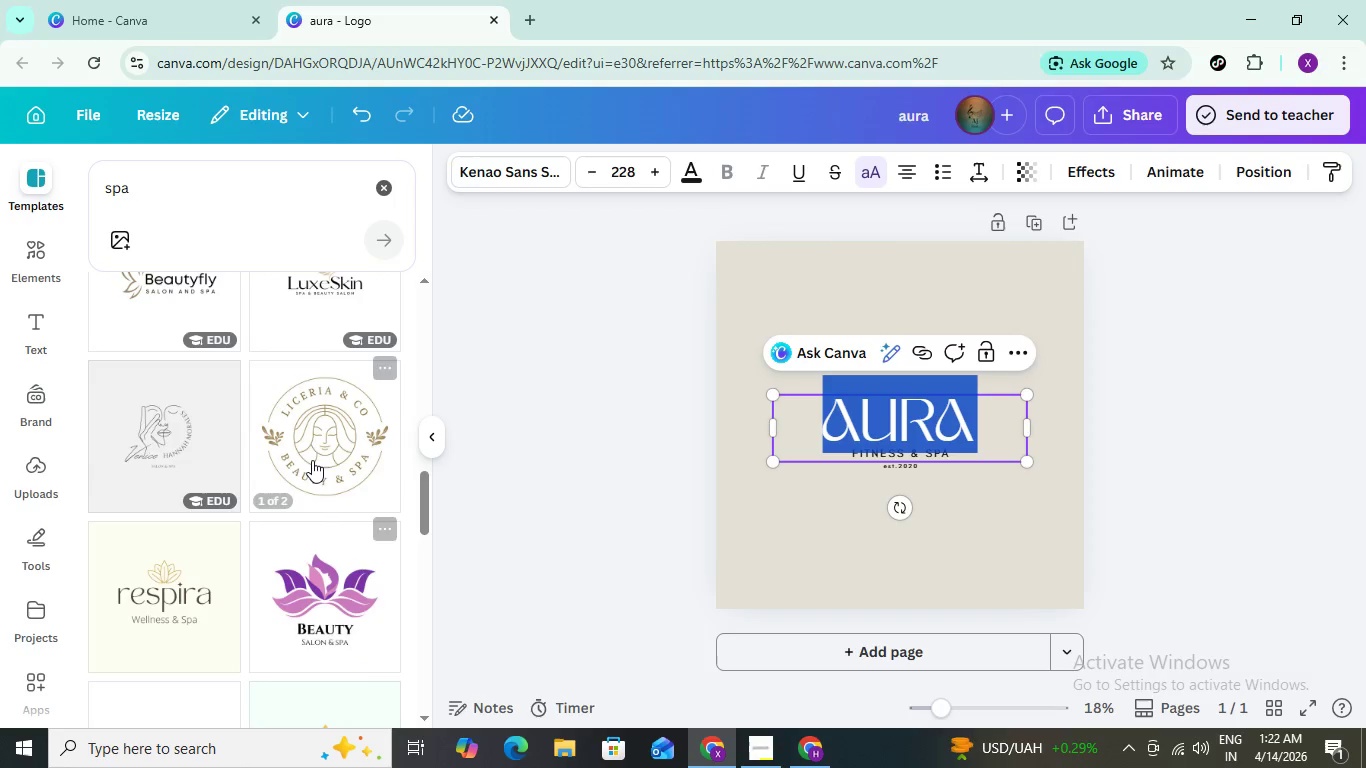 
left_click([312, 452])
 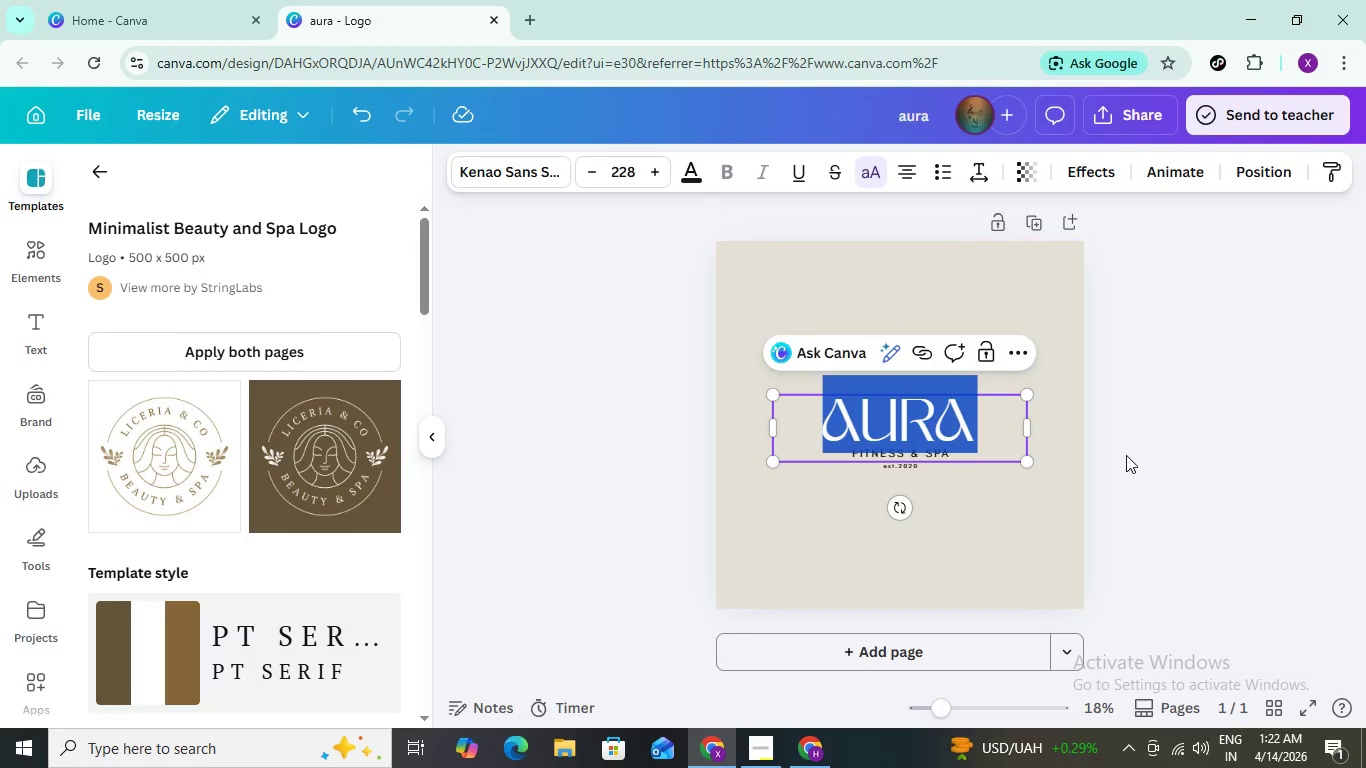 
wait(5.75)
 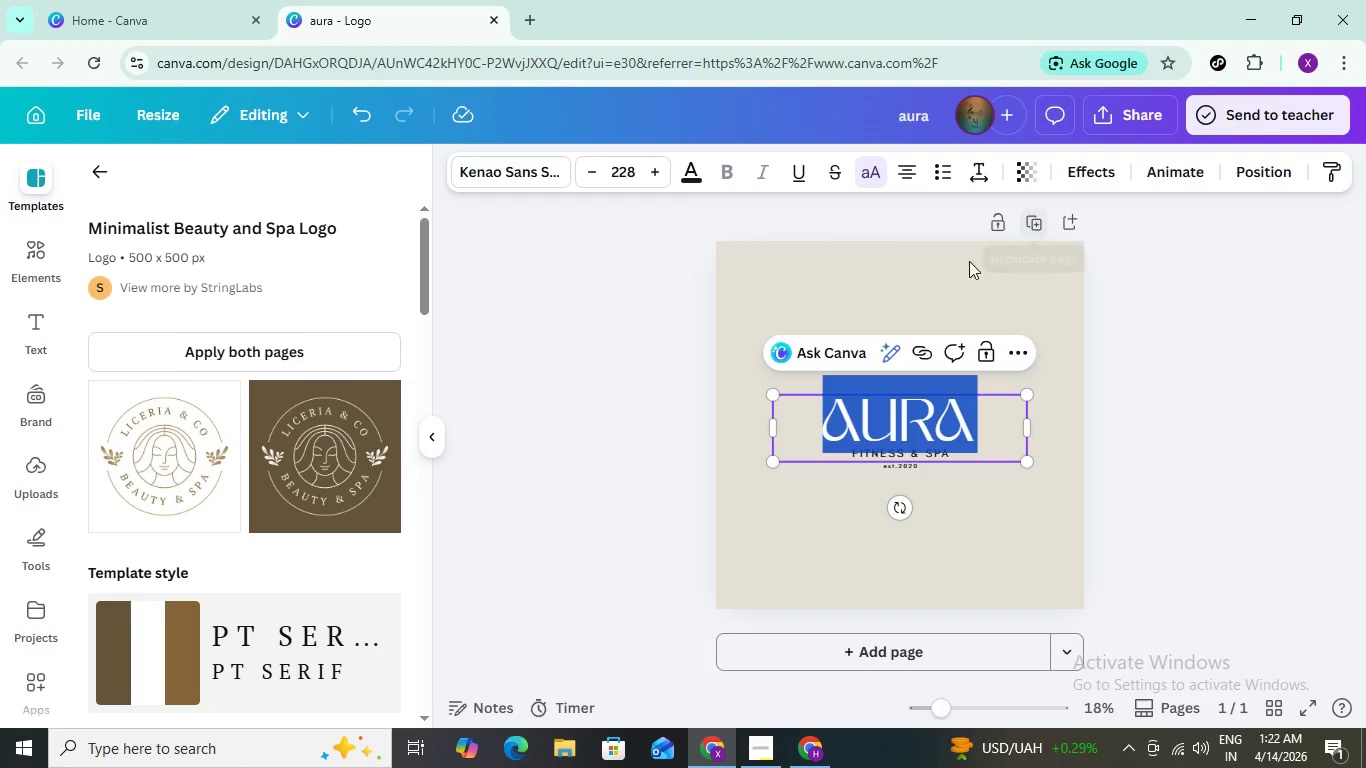 
key(Delete)
 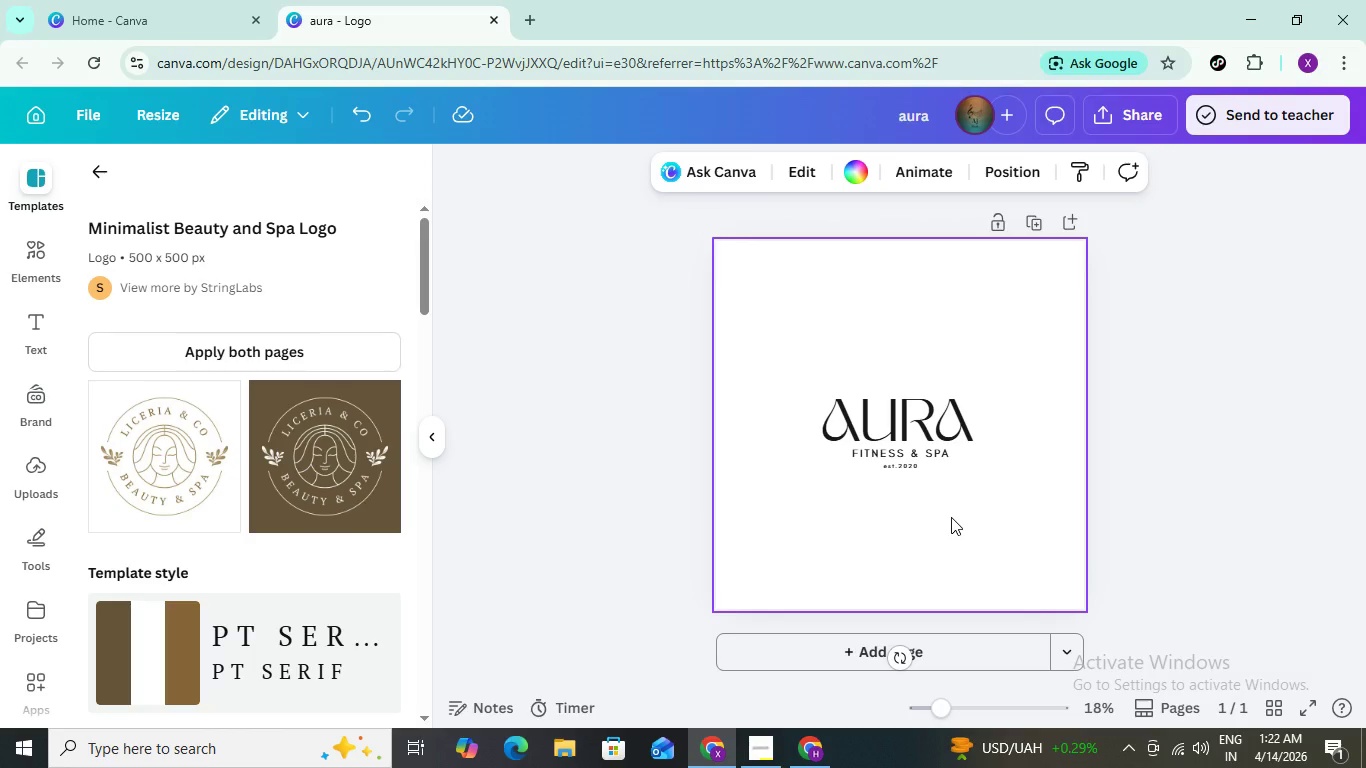 
key(Delete)
 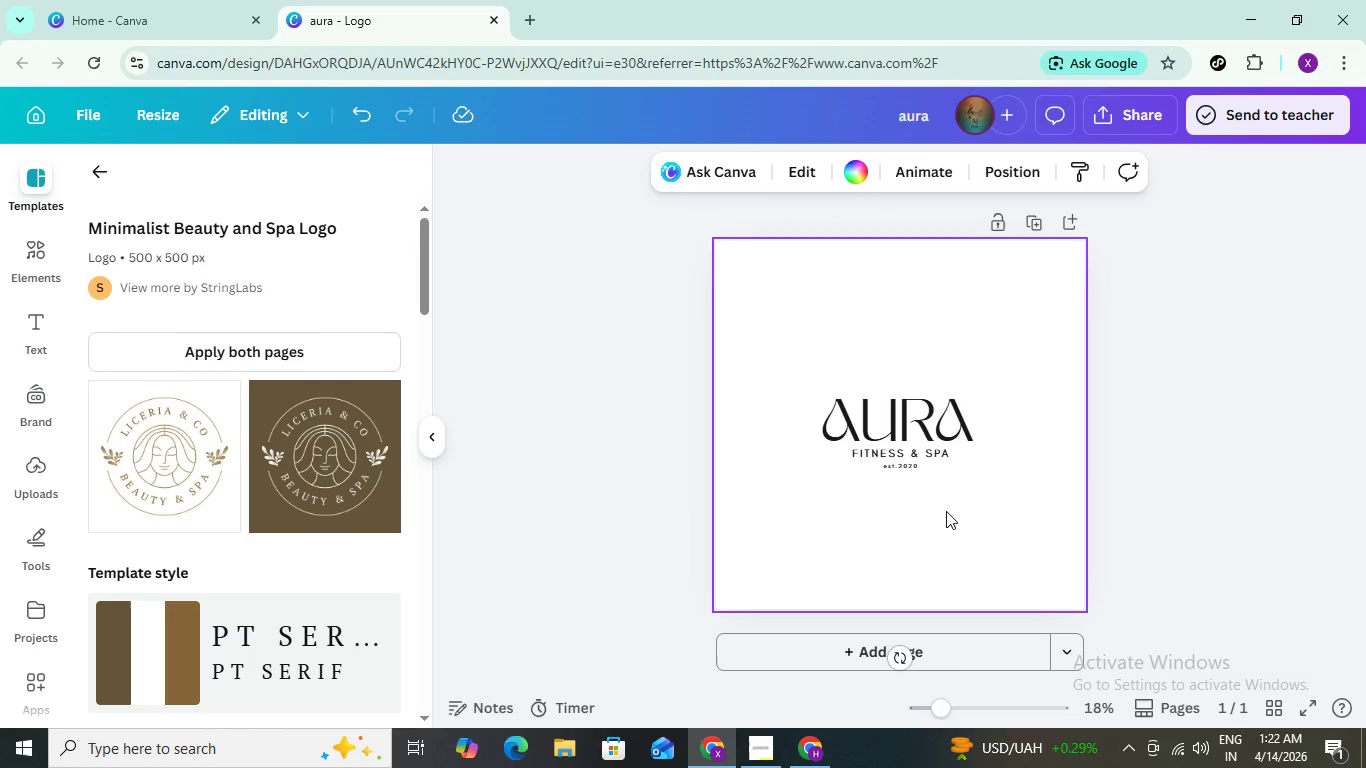 
left_click_drag(start_coordinate=[946, 512], to_coordinate=[941, 497])
 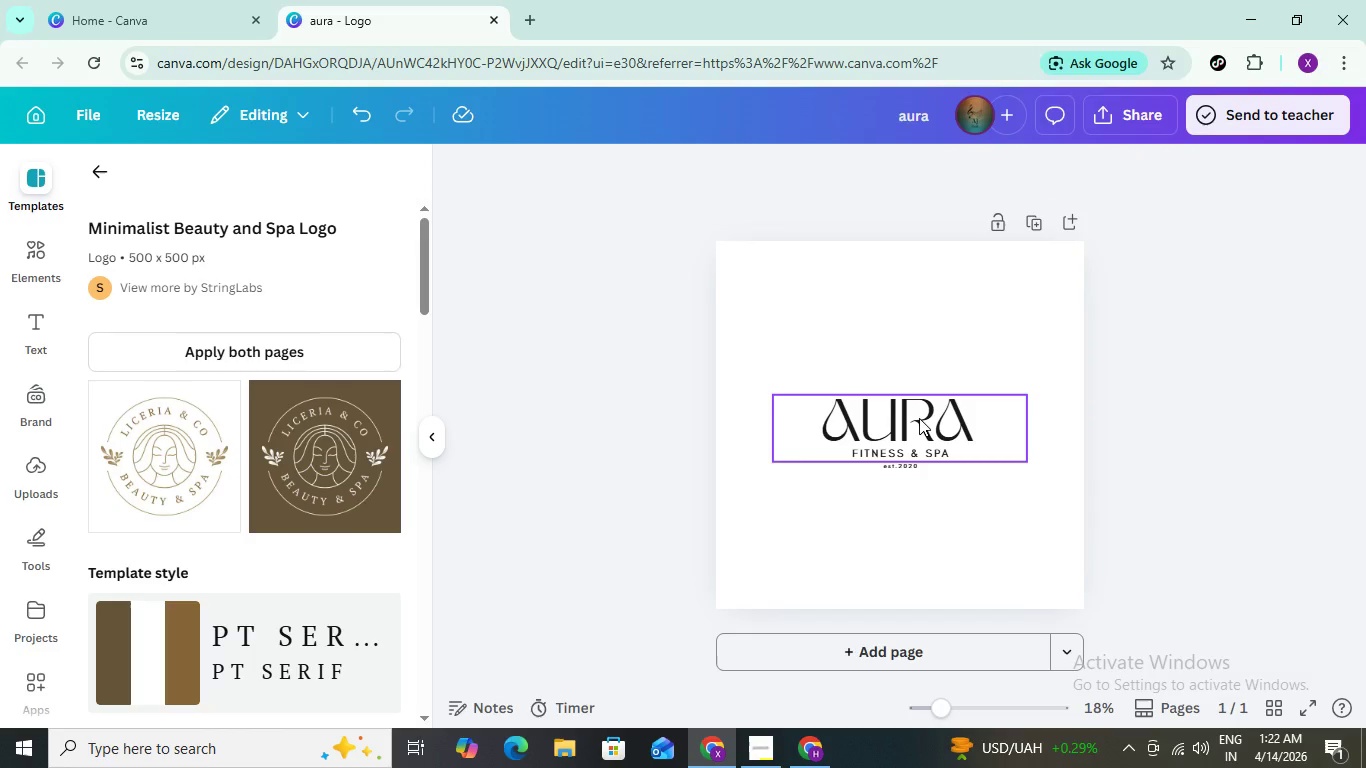 
key(Delete)
 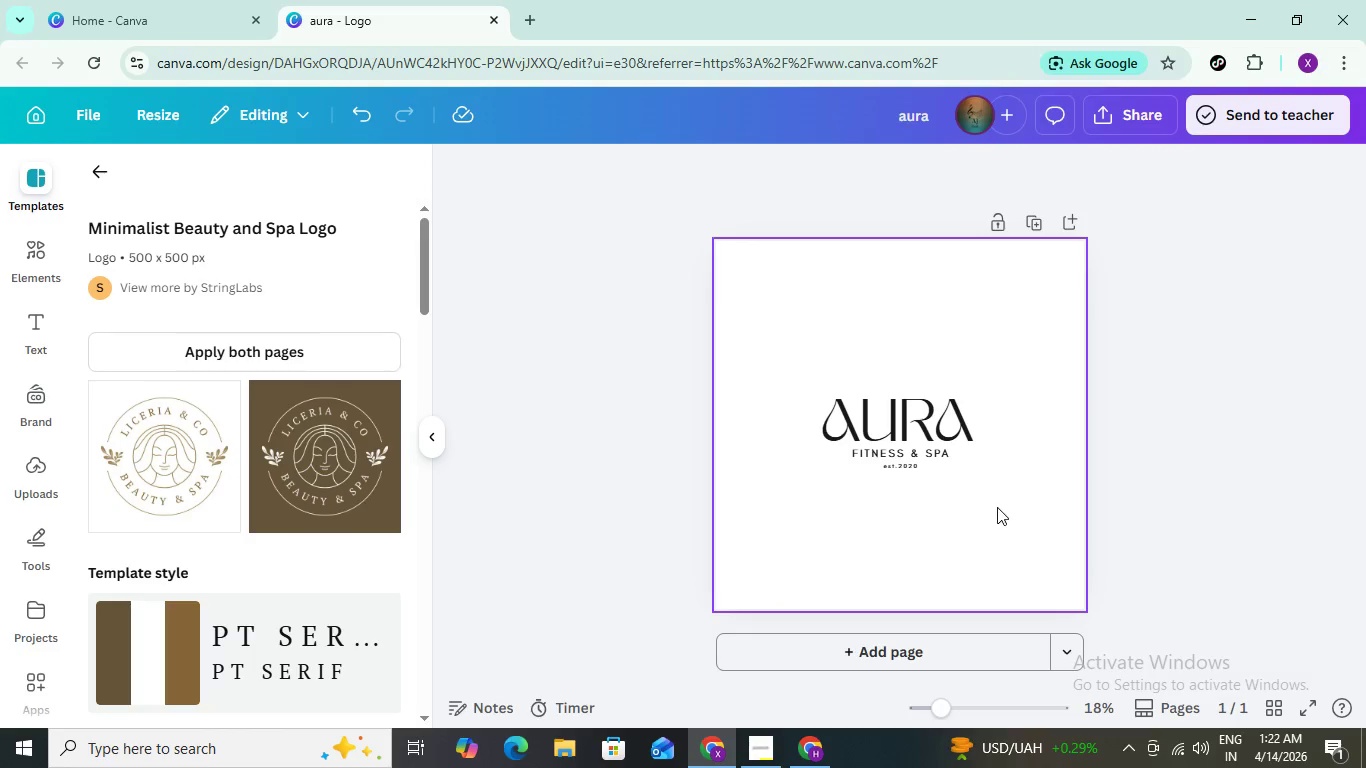 
left_click_drag(start_coordinate=[1006, 502], to_coordinate=[753, 303])
 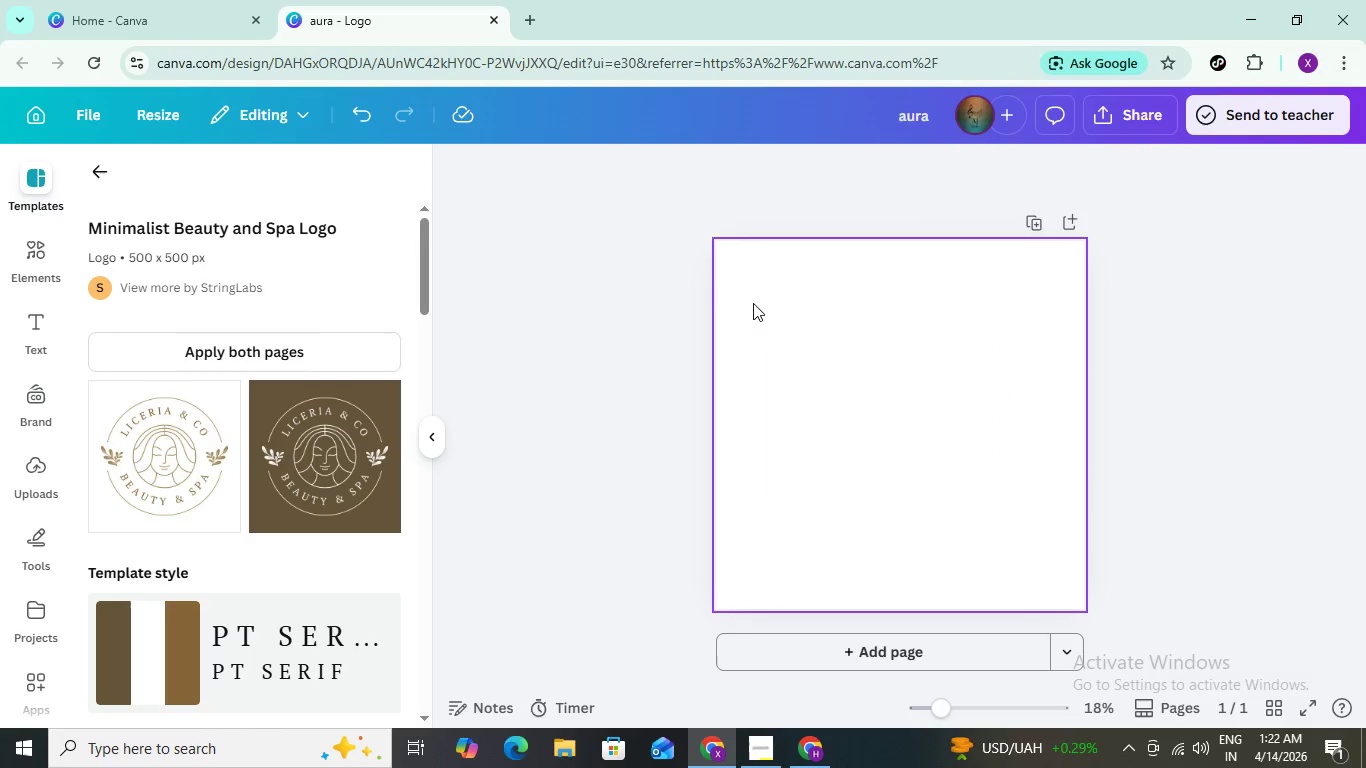 
key(Delete)
 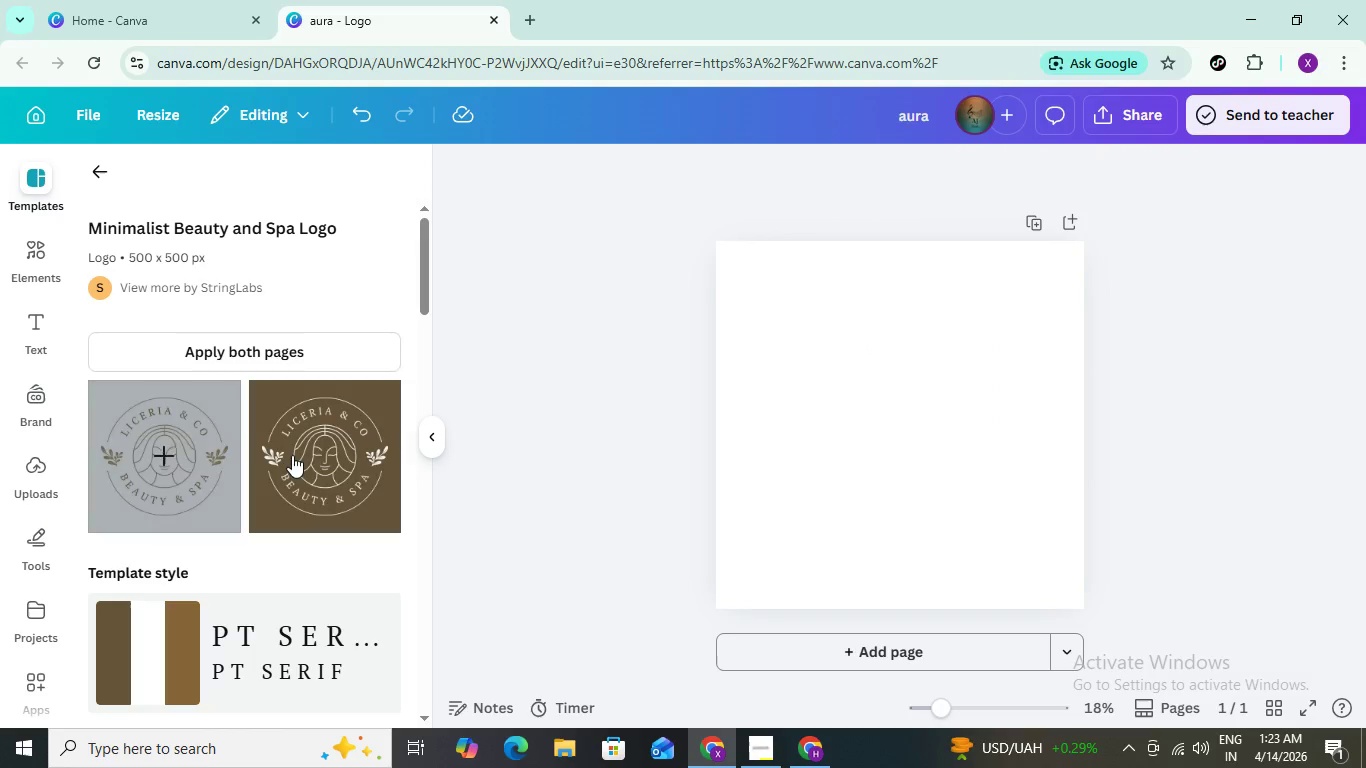 
scroll: coordinate [299, 452], scroll_direction: down, amount: 1.0
 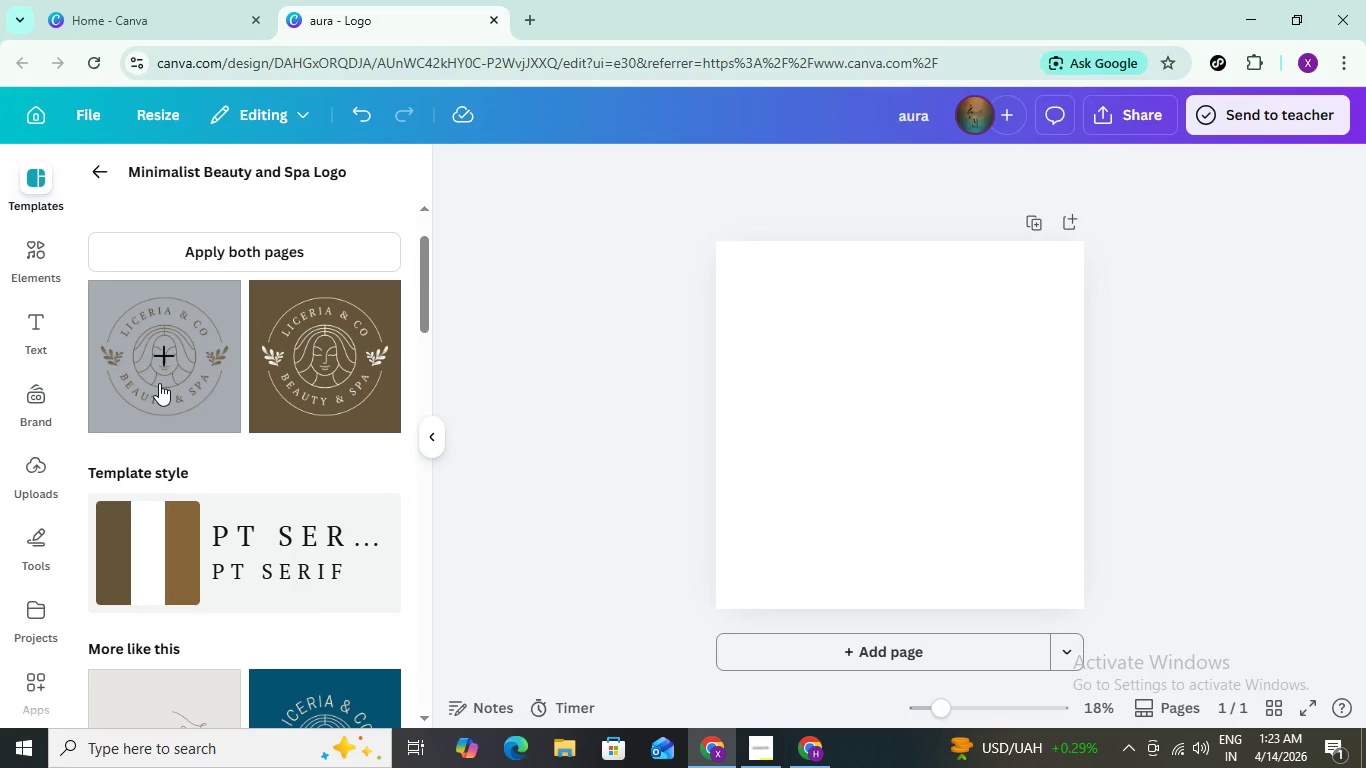 
left_click([159, 383])
 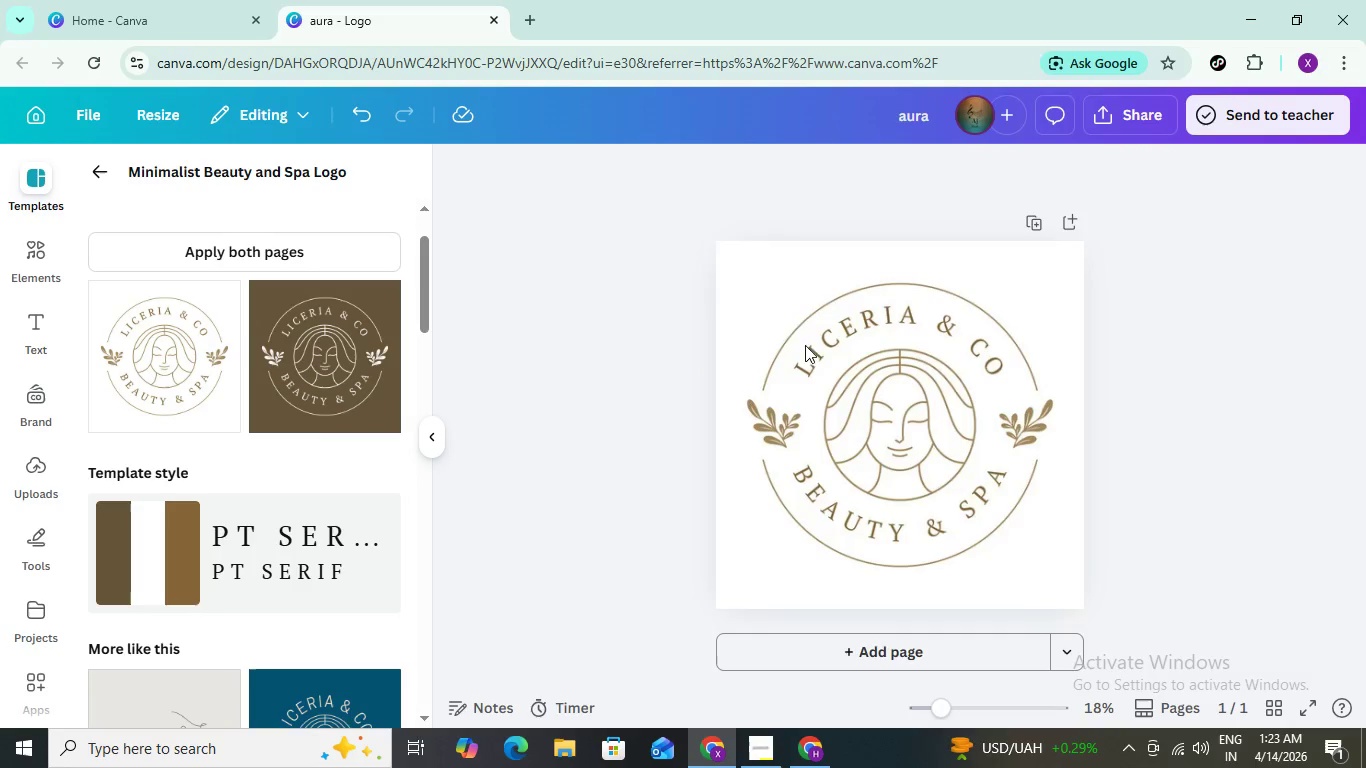 
left_click([827, 350])
 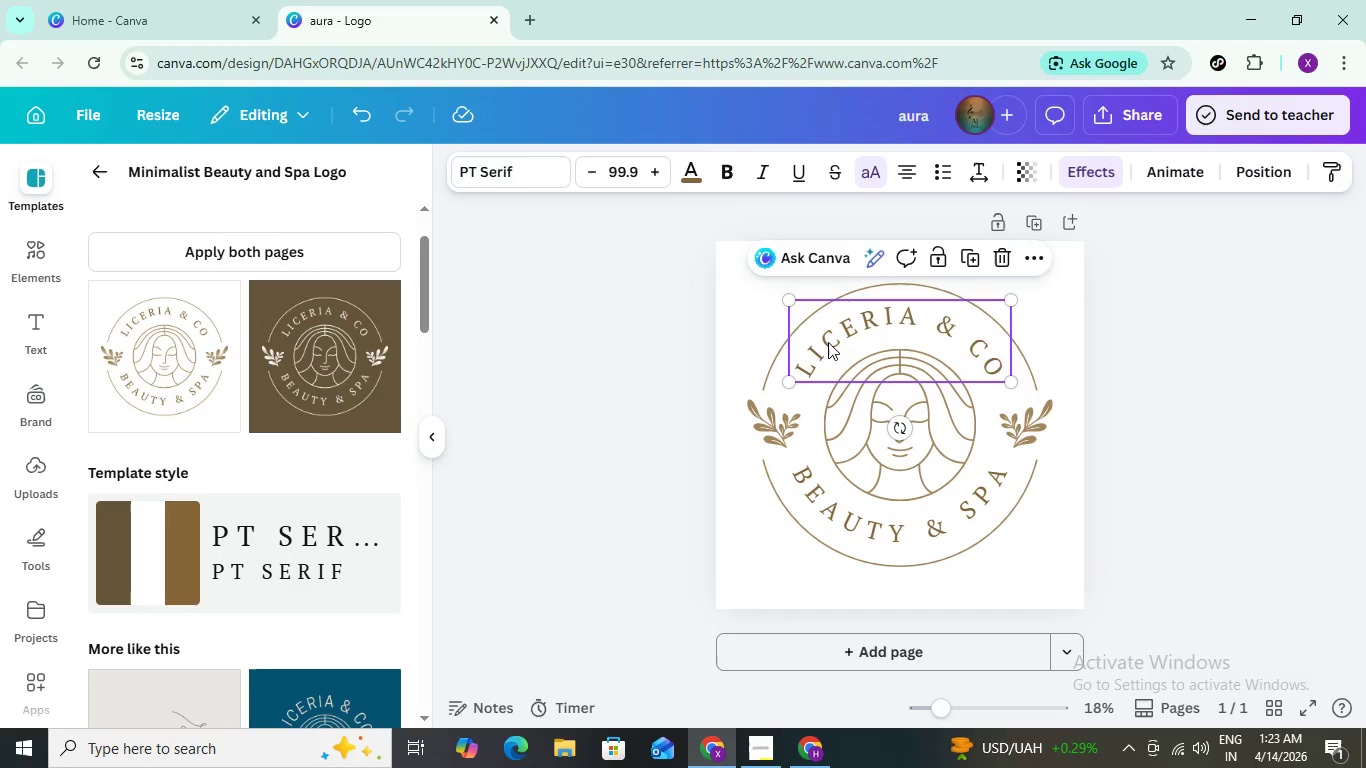 
double_click([828, 342])
 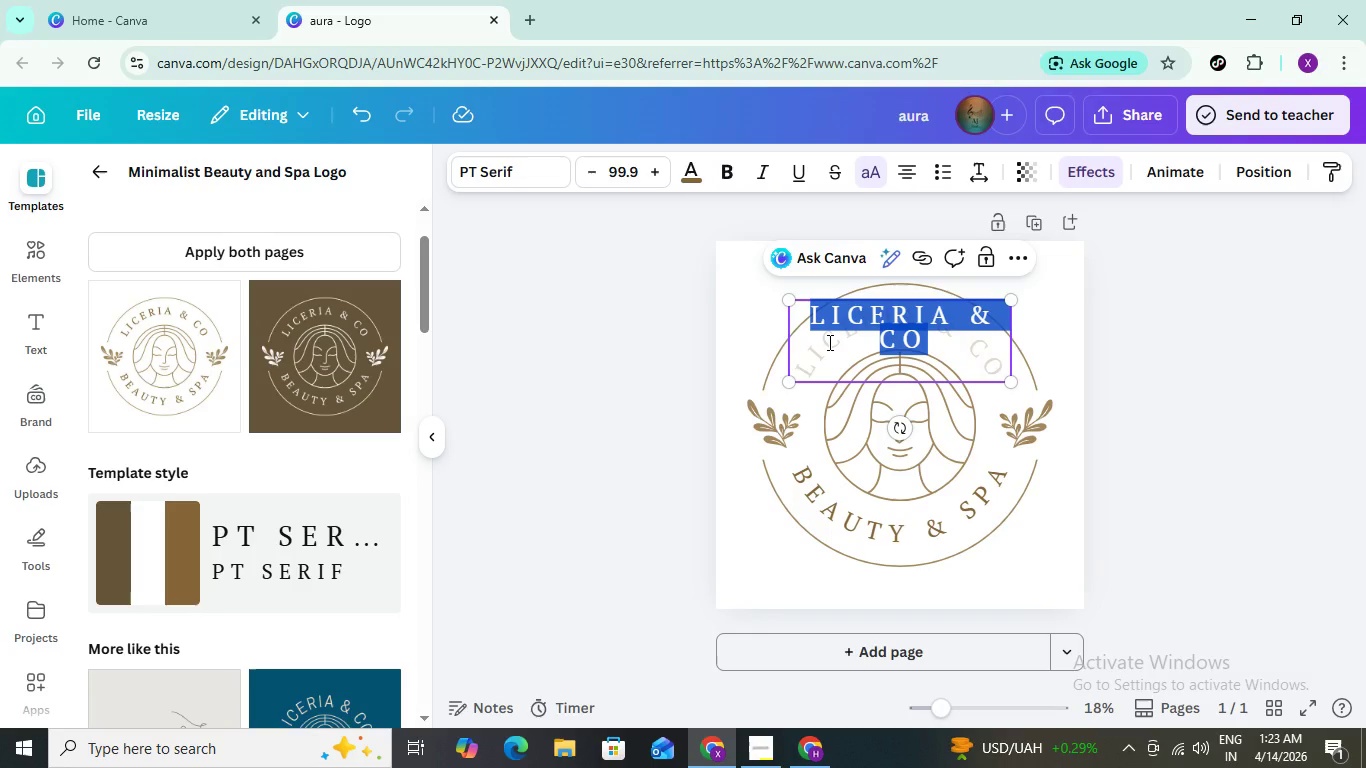 
key(Control+V)
 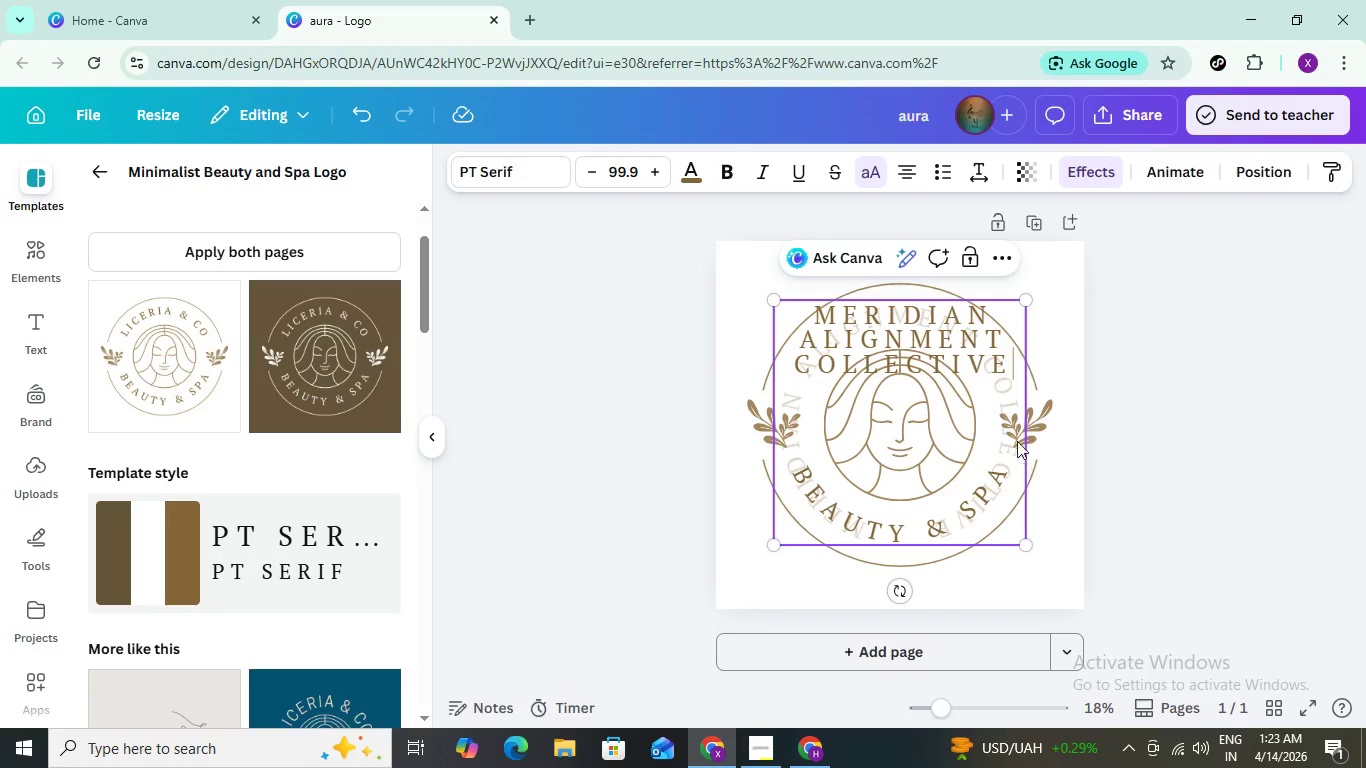 
left_click([1139, 343])
 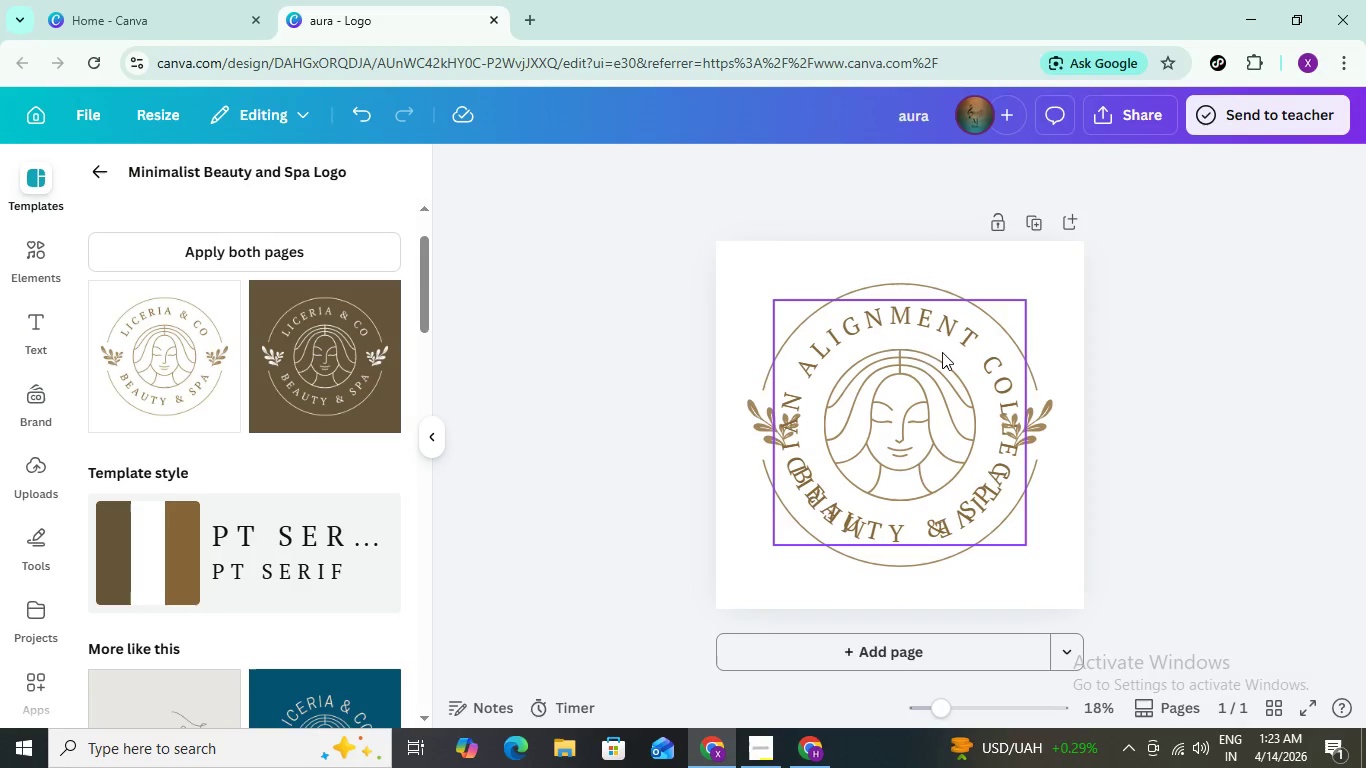 
left_click_drag(start_coordinate=[885, 332], to_coordinate=[696, 274])
 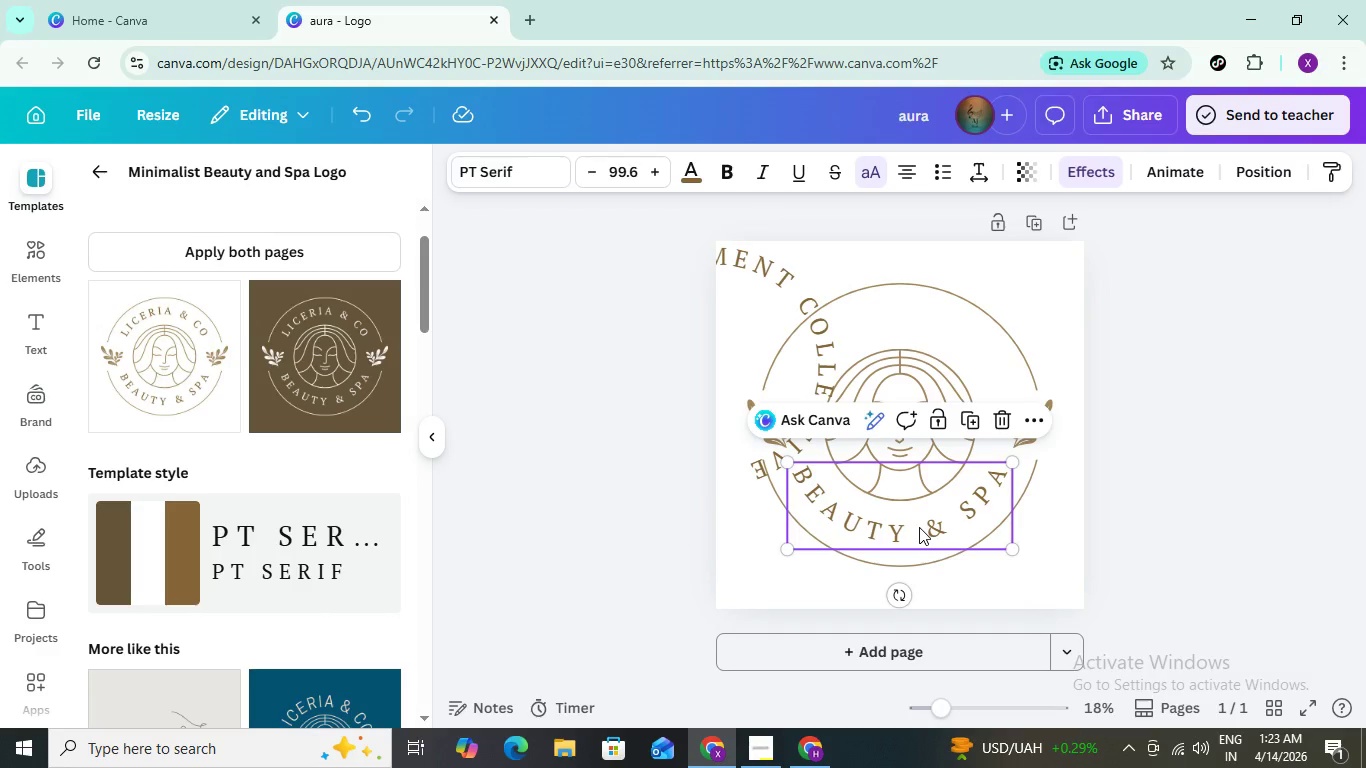 
key(Delete)
 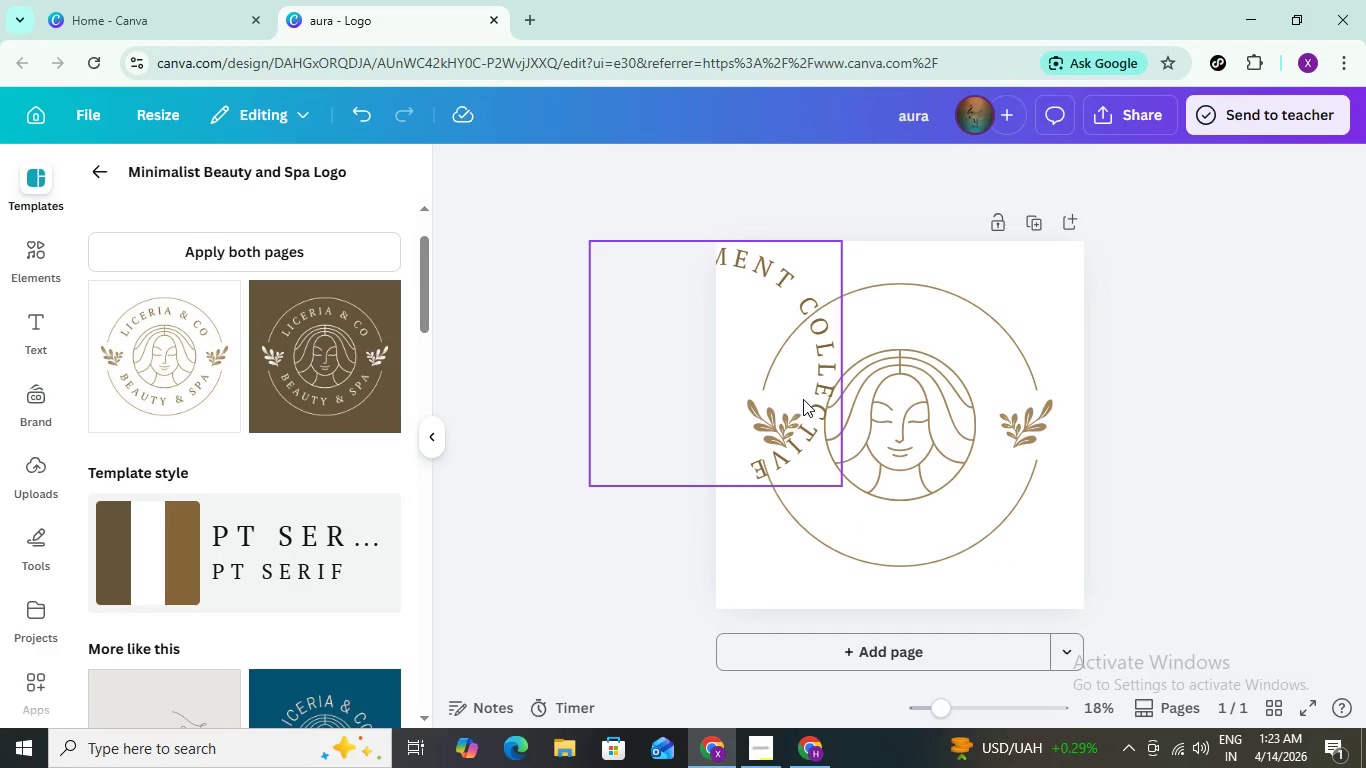 
left_click_drag(start_coordinate=[803, 399], to_coordinate=[981, 452])
 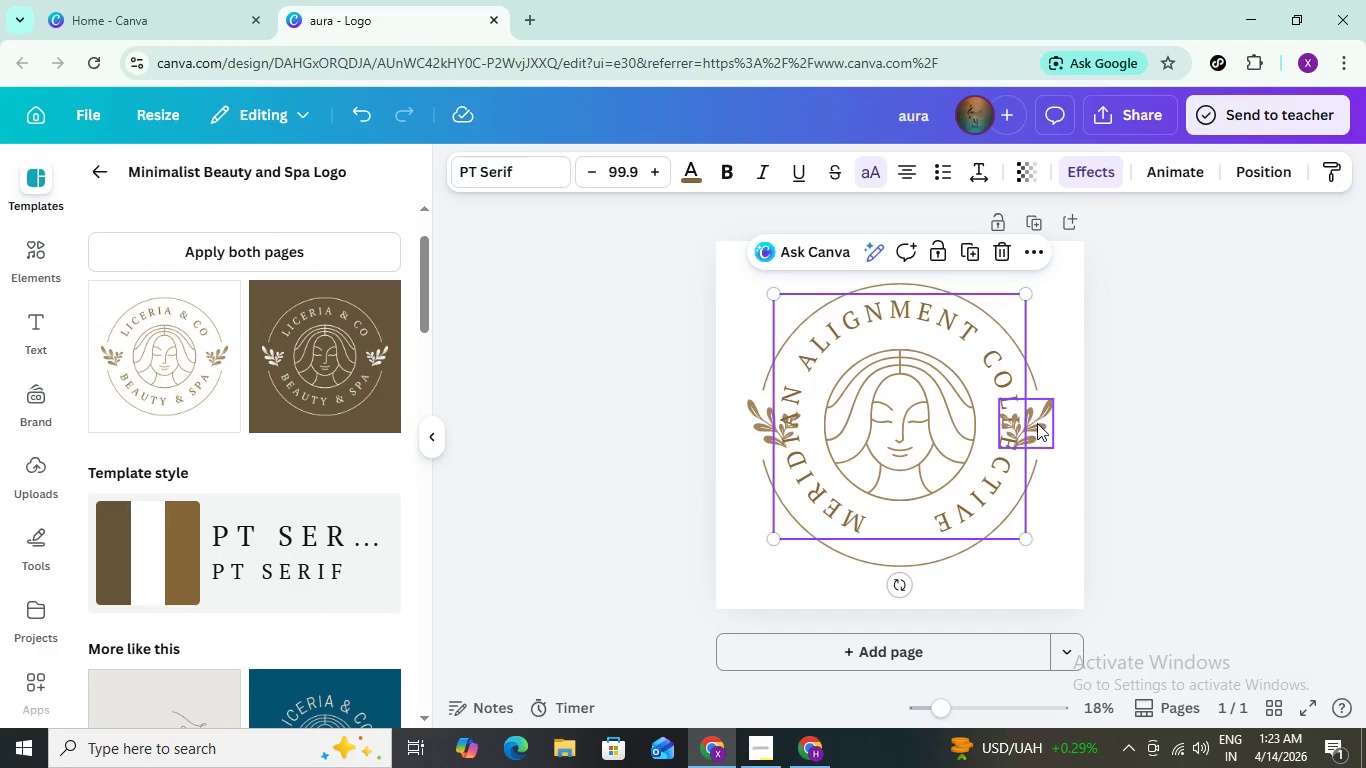 
left_click_drag(start_coordinate=[1037, 423], to_coordinate=[1071, 424])
 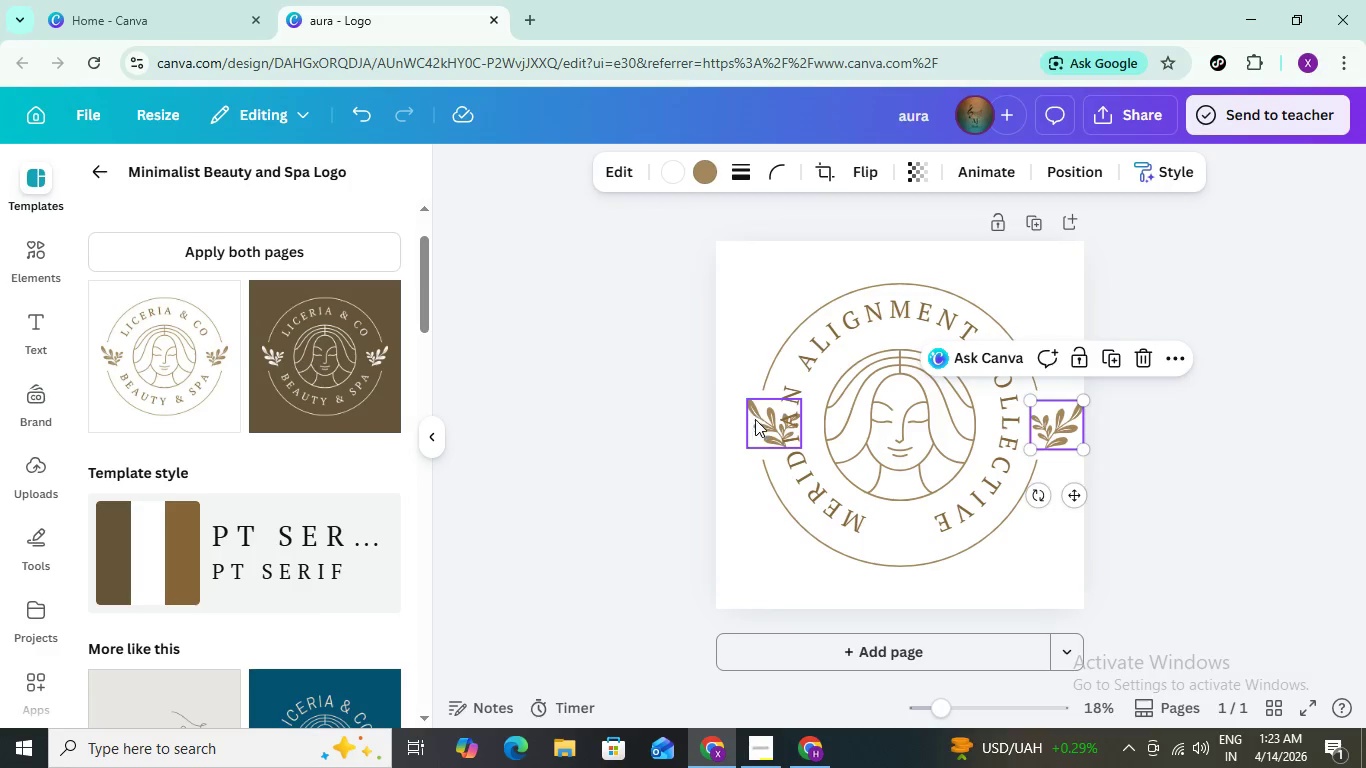 
left_click_drag(start_coordinate=[756, 419], to_coordinate=[731, 420])
 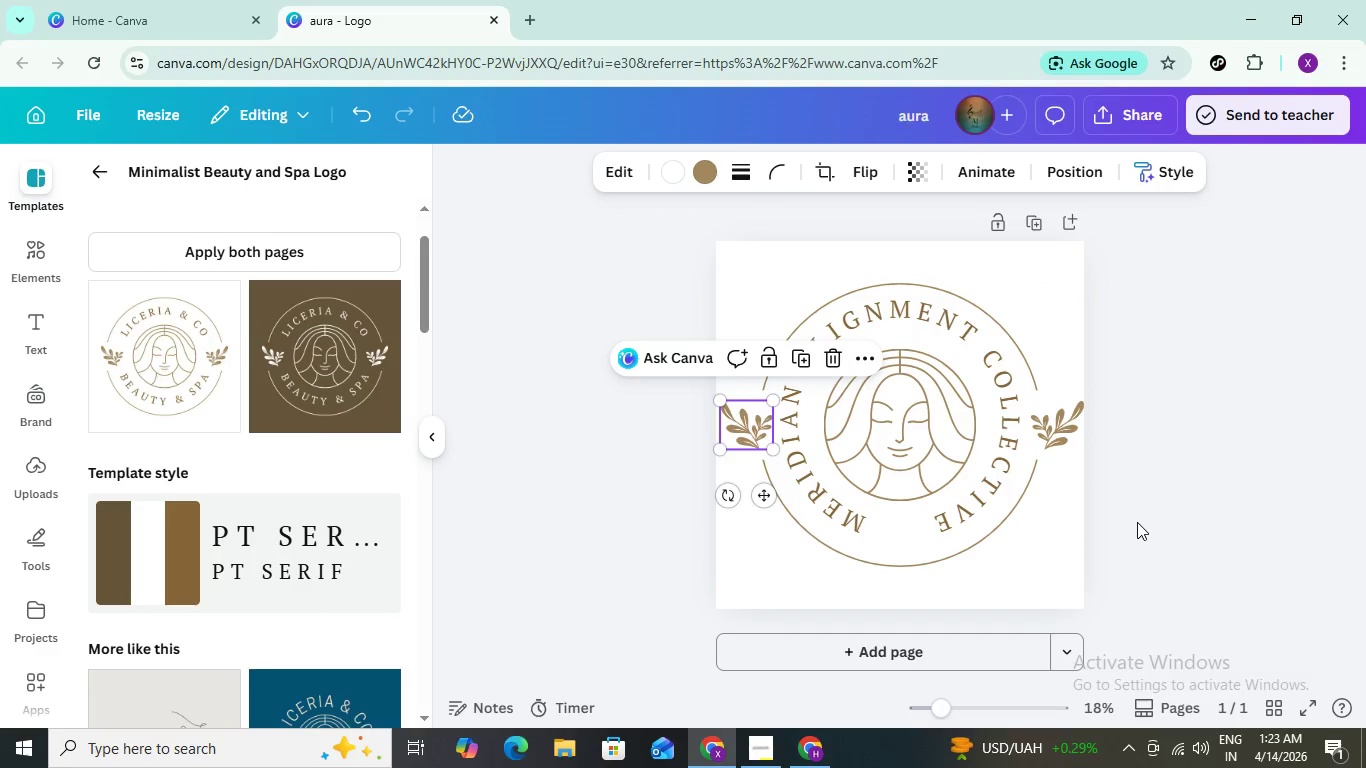 
left_click([1138, 503])
 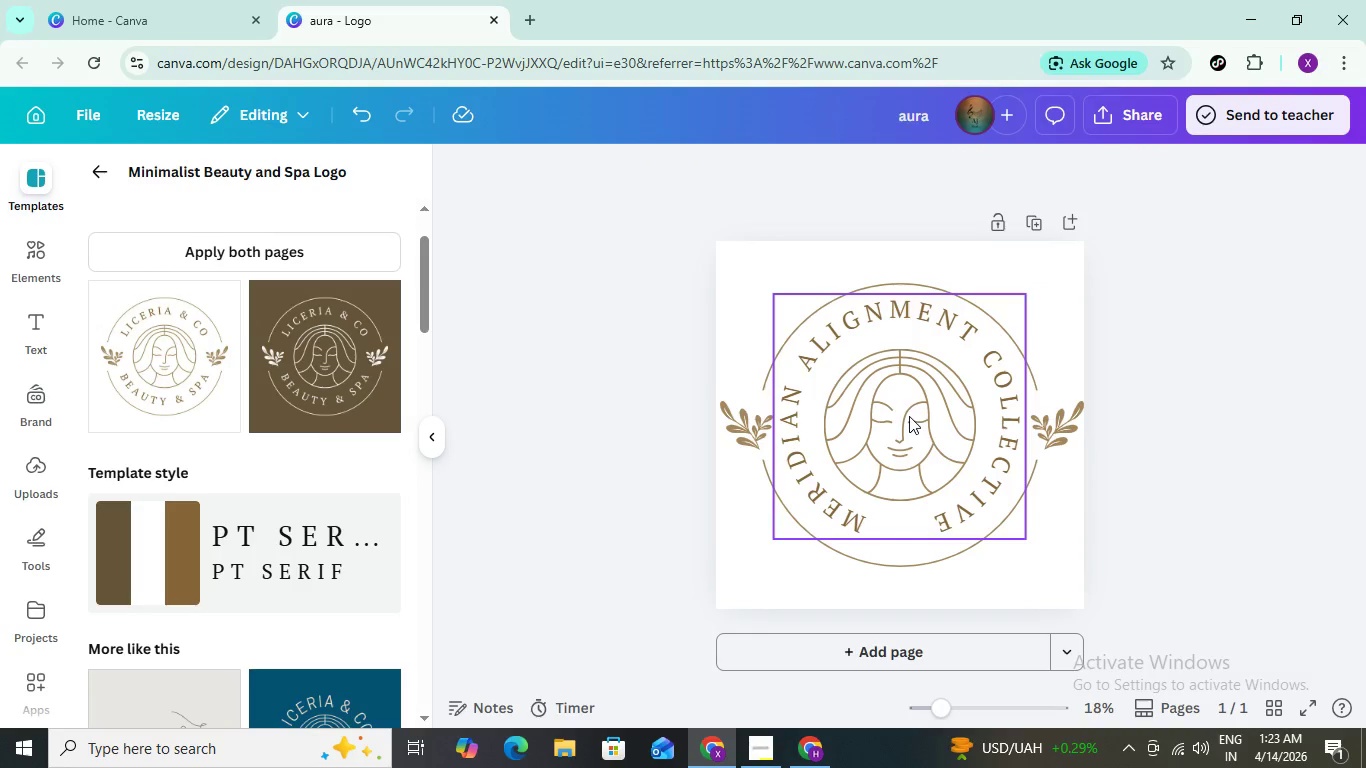 
left_click([904, 415])
 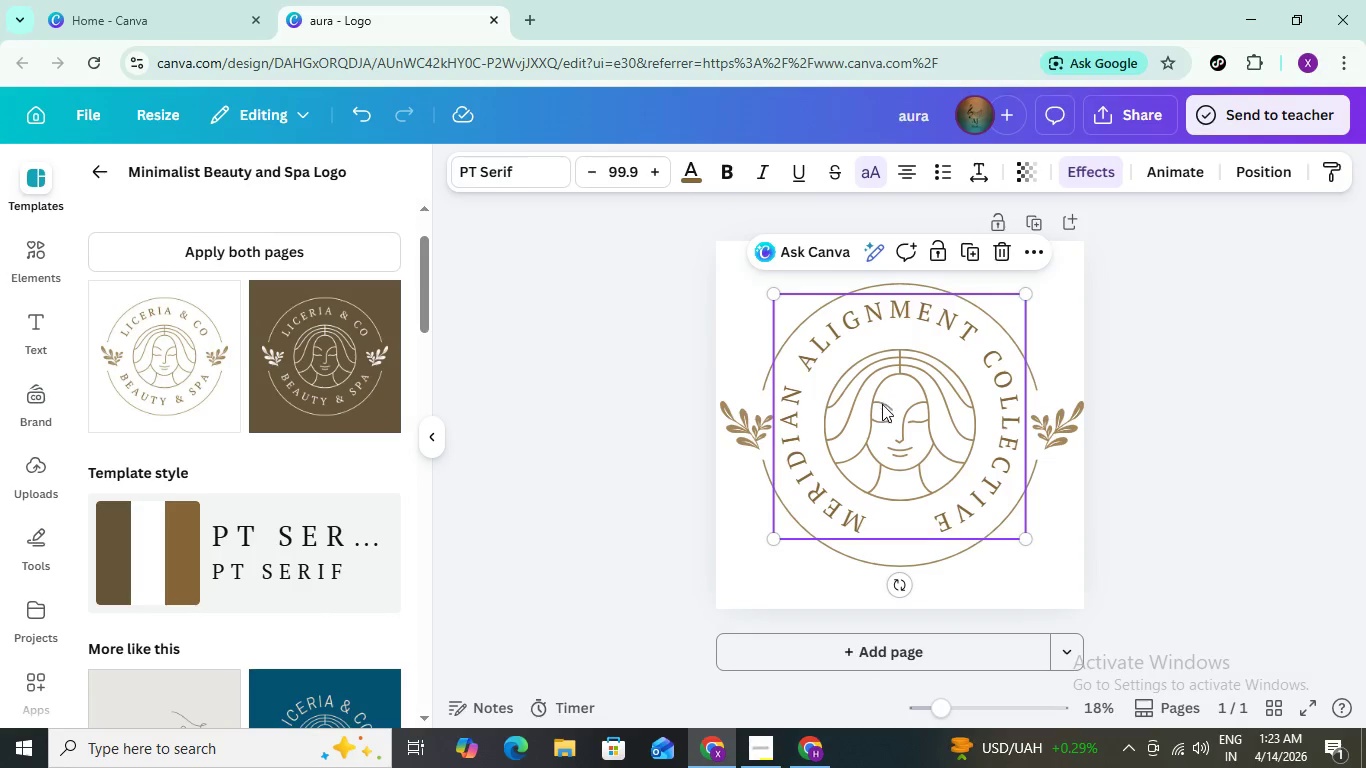 
left_click_drag(start_coordinate=[883, 404], to_coordinate=[895, 395])
 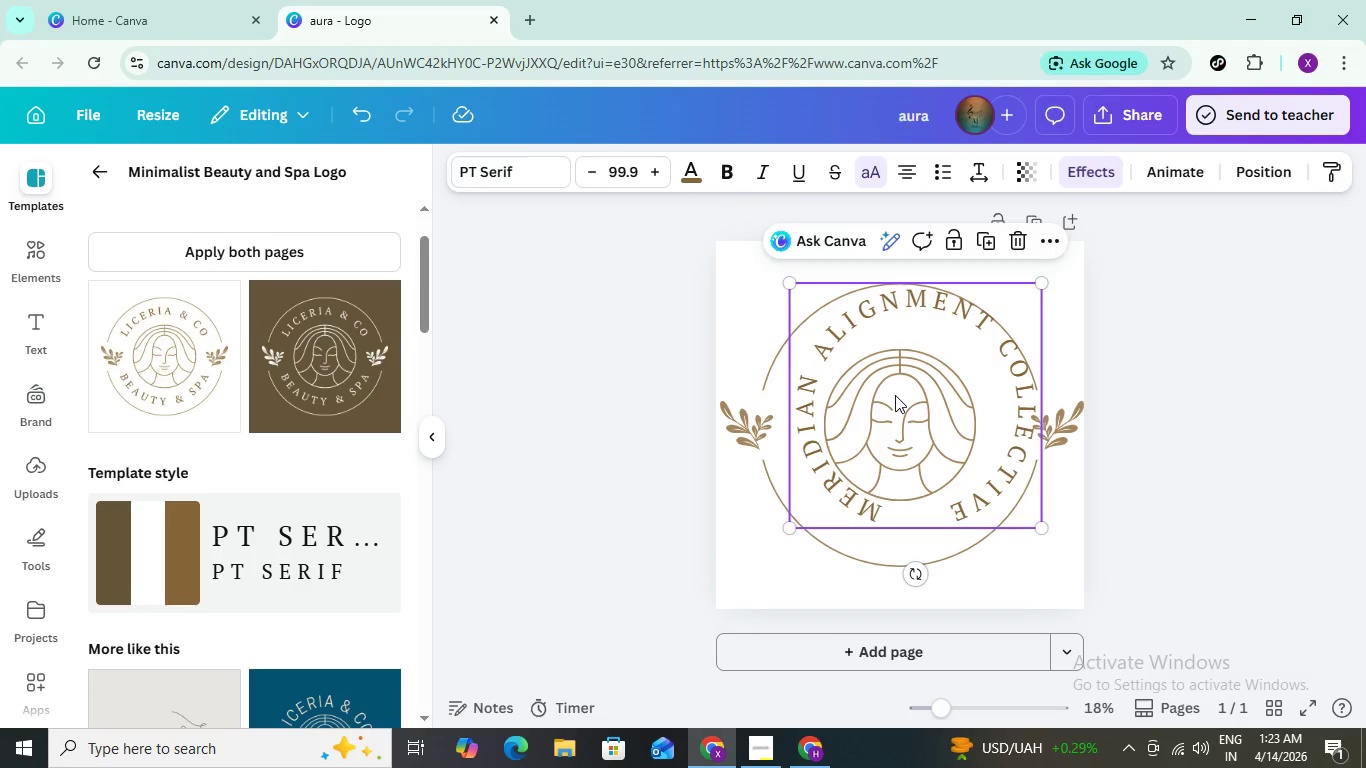 
key(Control+Z)
 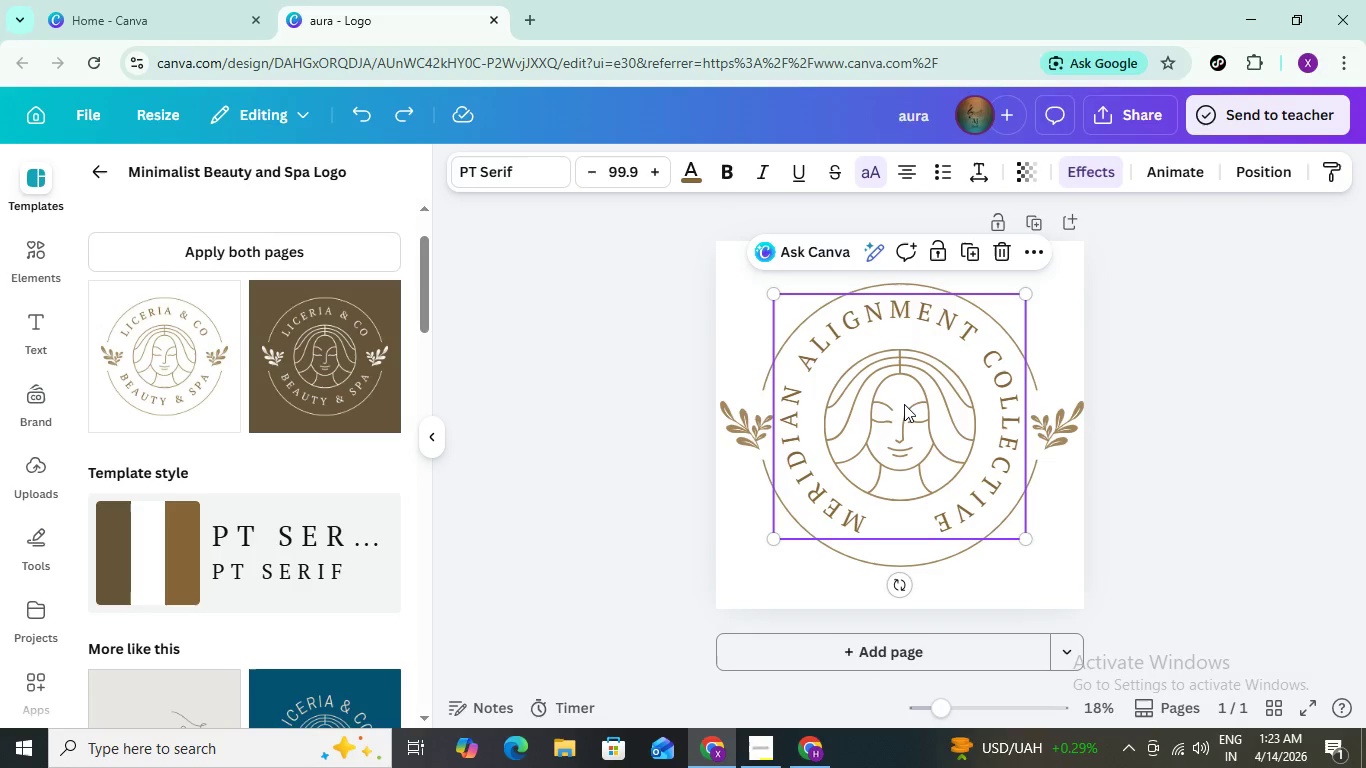 
right_click([904, 403])
 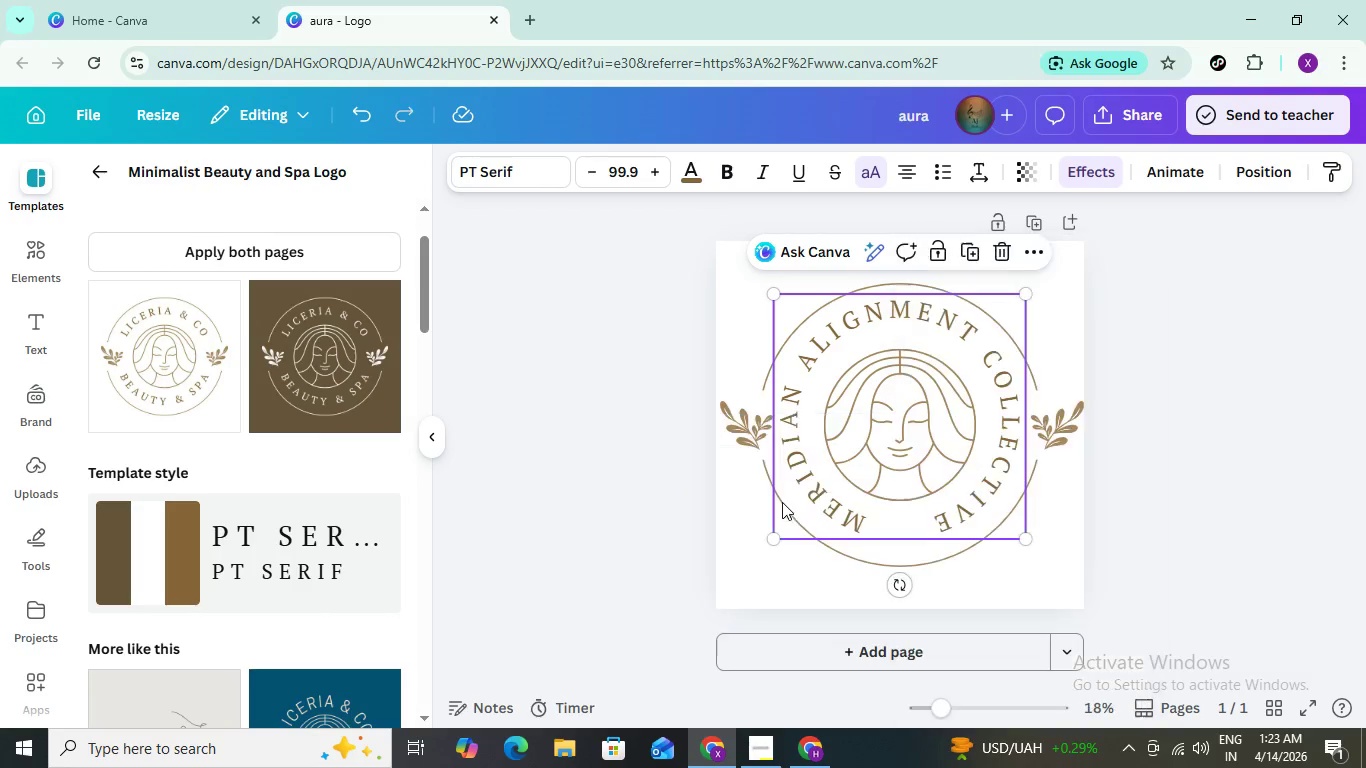 
right_click([865, 413])
 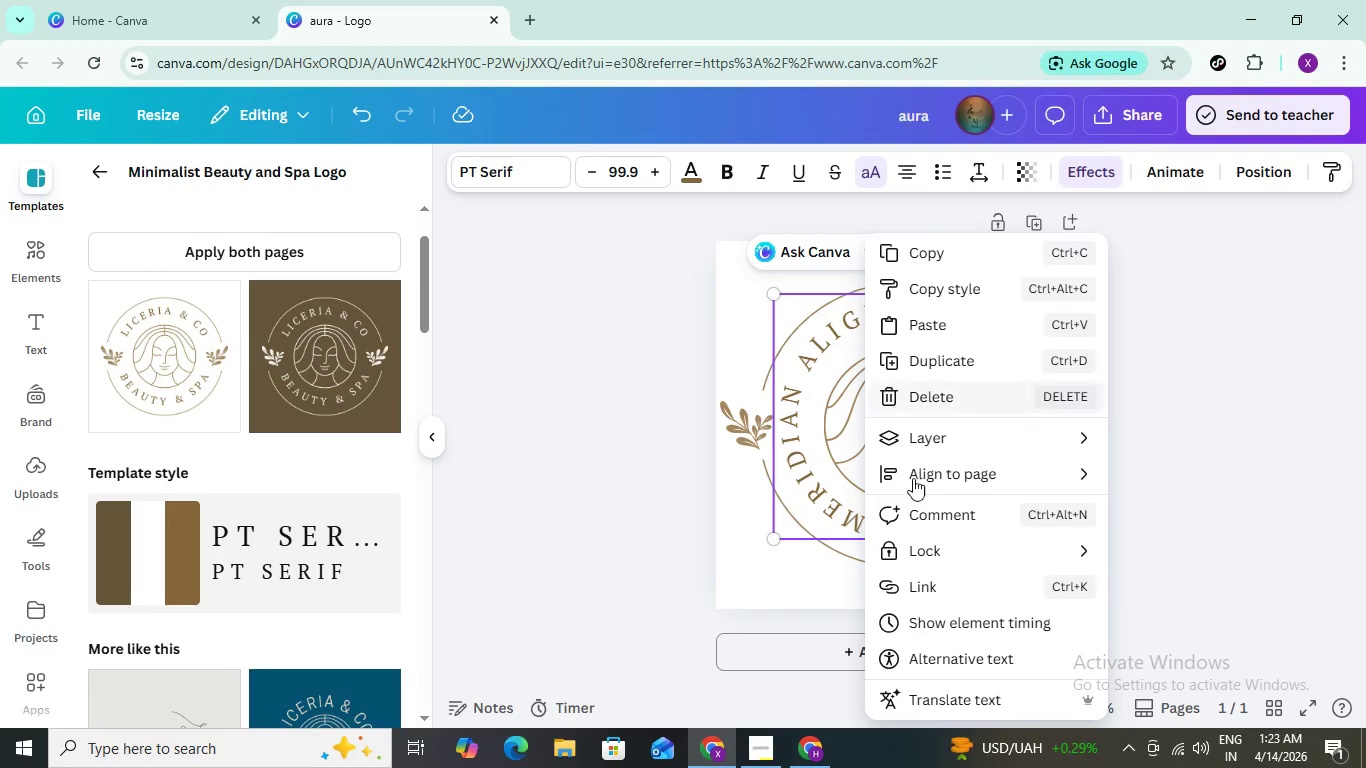 
mouse_move([888, 443])
 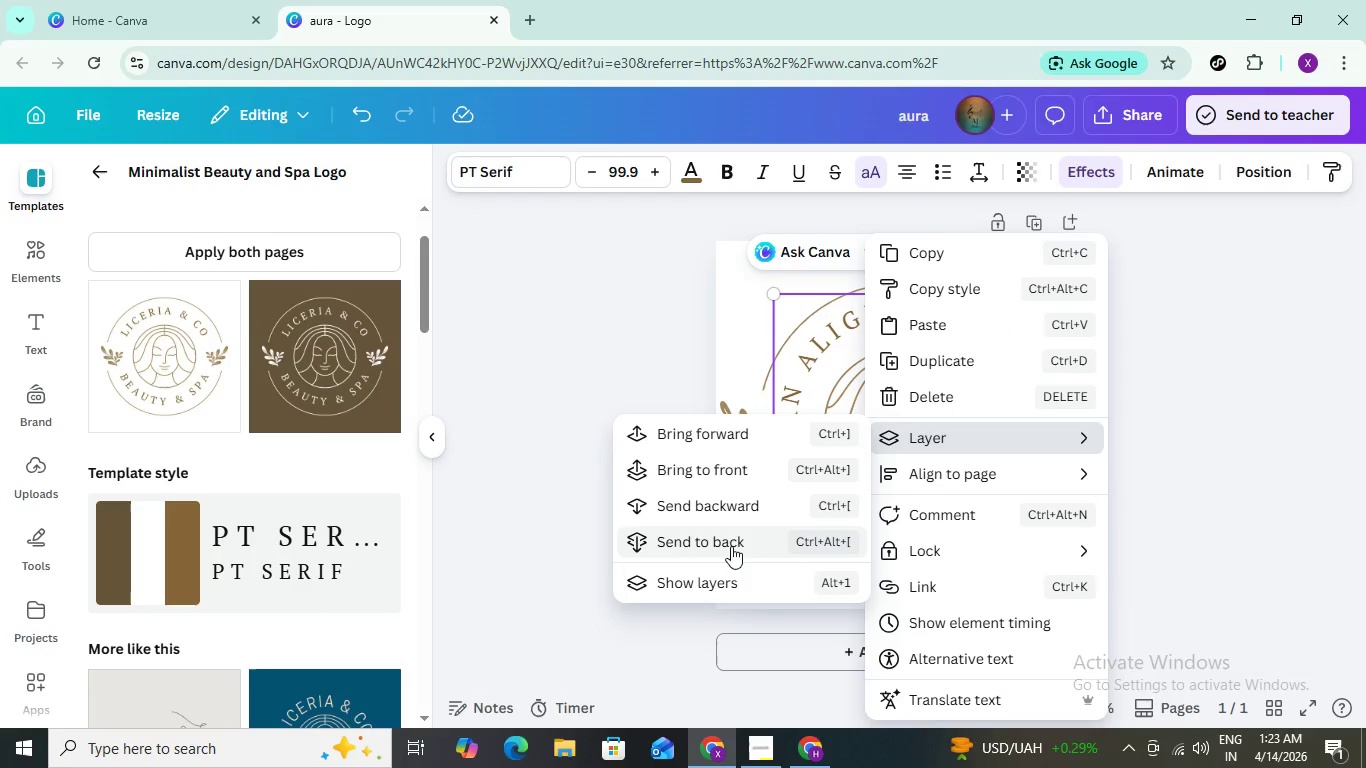 
left_click([731, 546])
 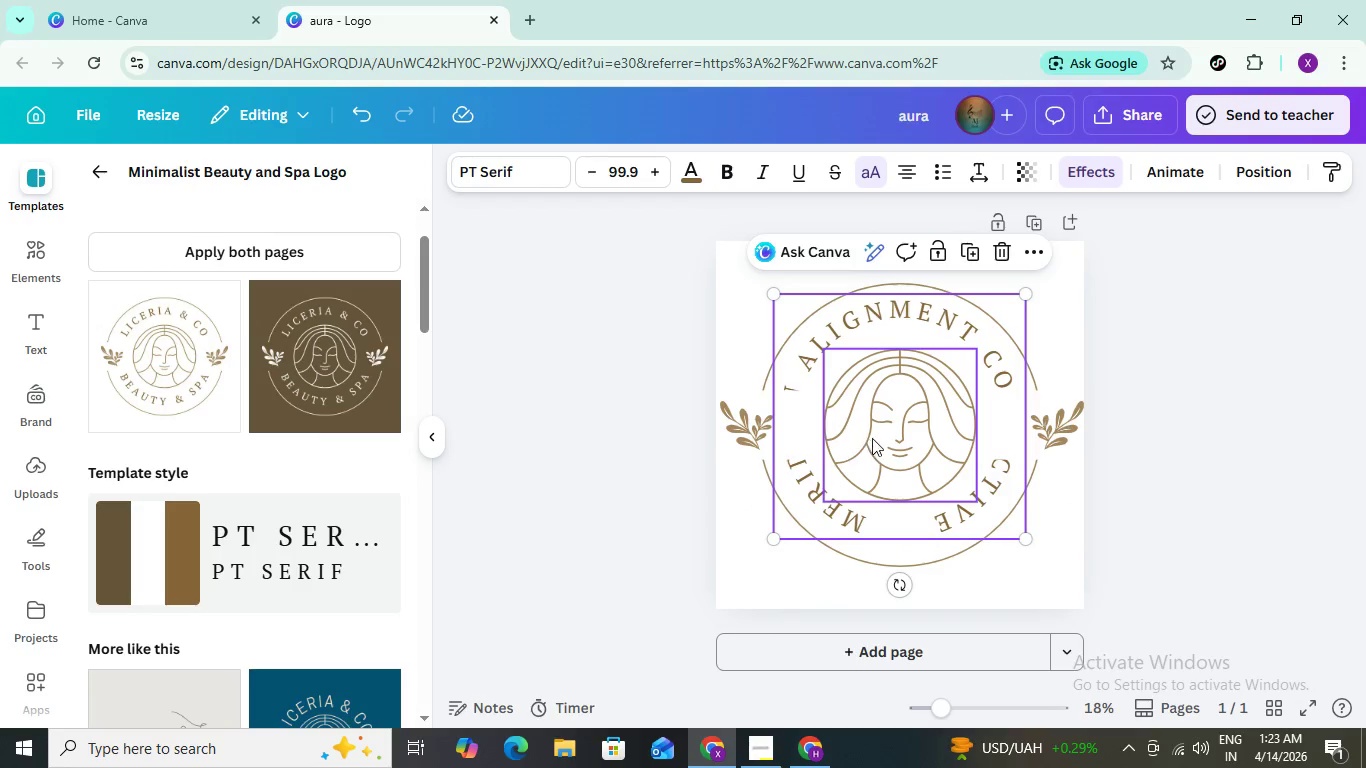 
left_click_drag(start_coordinate=[873, 437], to_coordinate=[974, 343])
 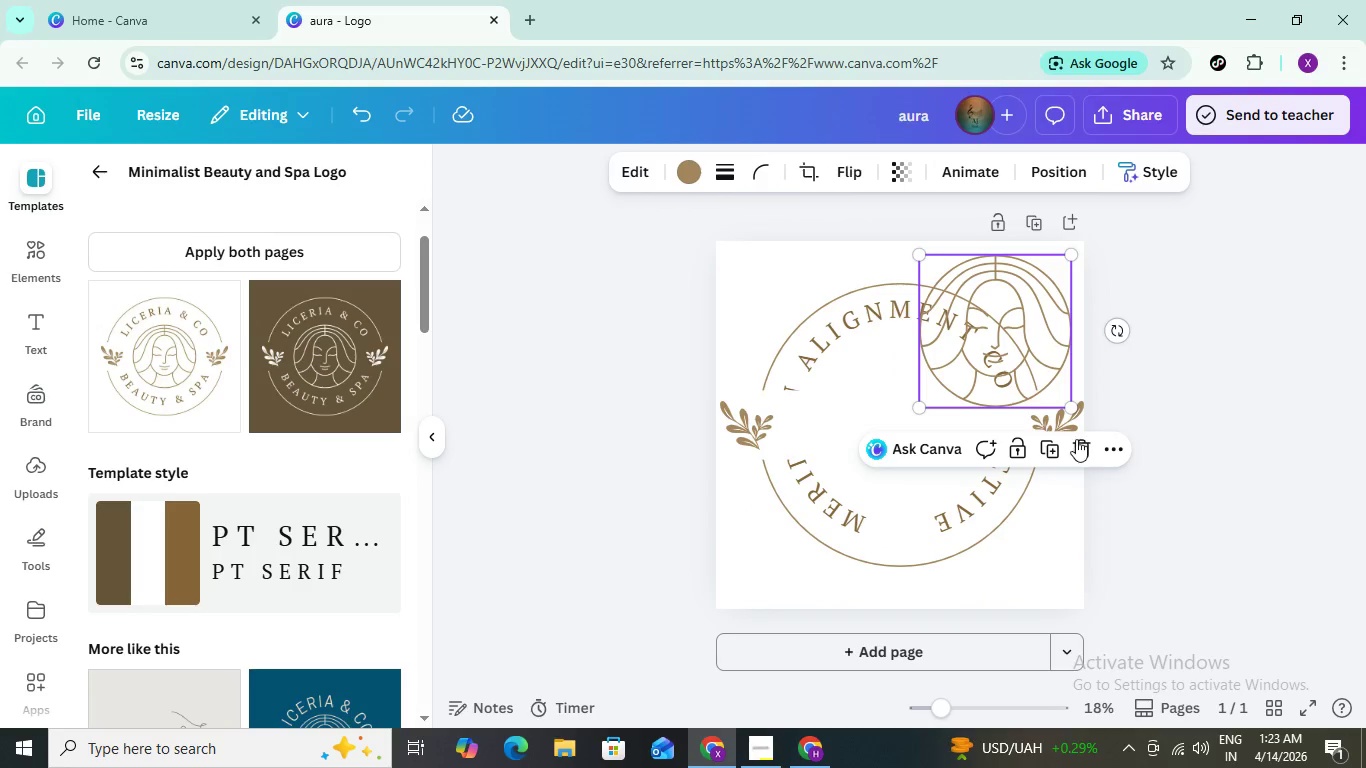 
left_click([1075, 440])
 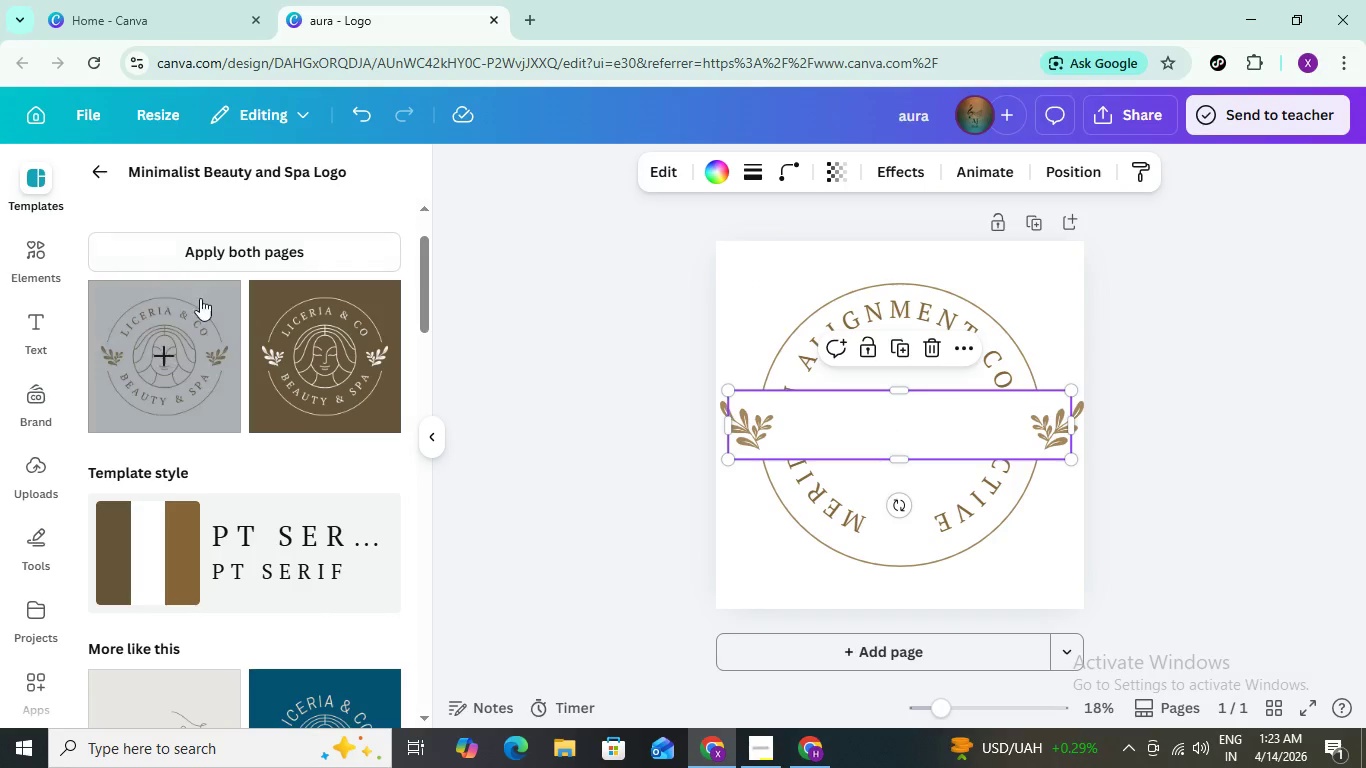 
left_click([98, 174])
 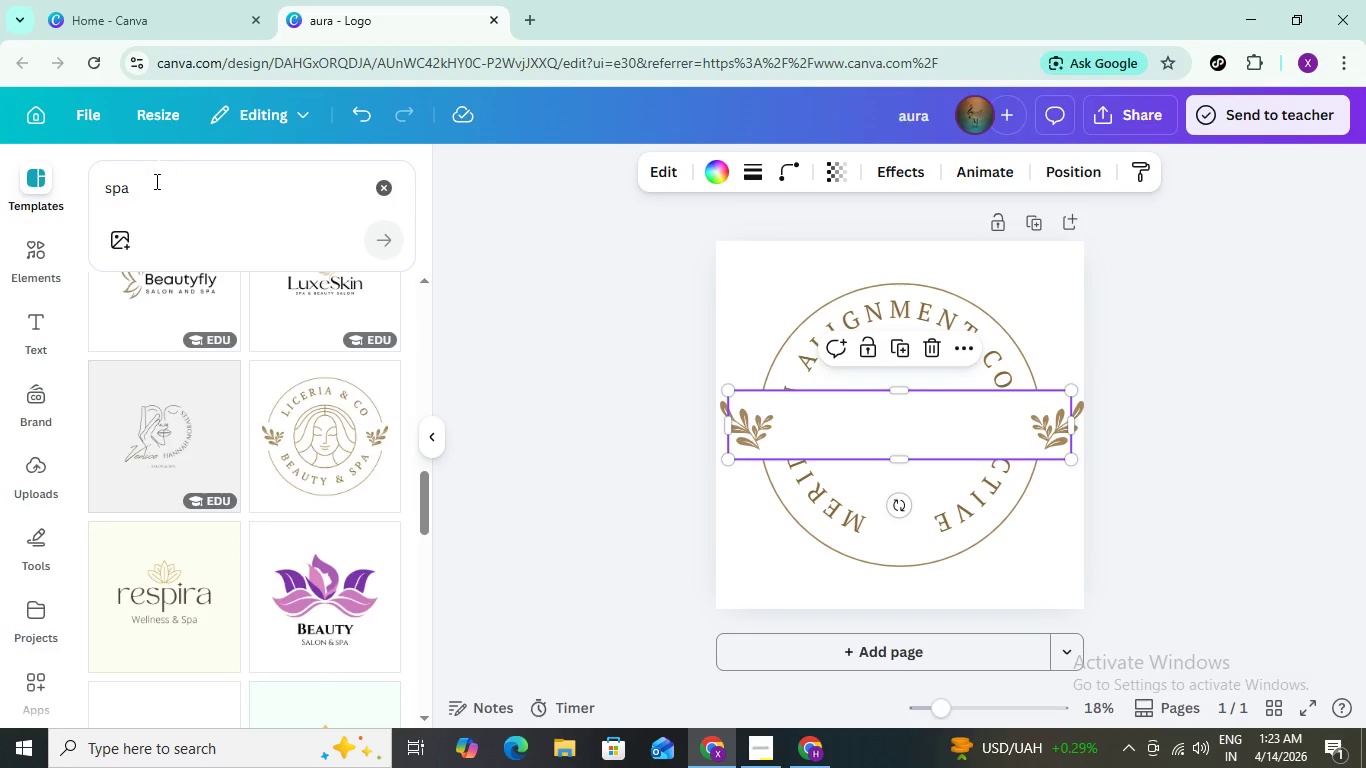 
left_click_drag(start_coordinate=[152, 199], to_coordinate=[73, 188])
 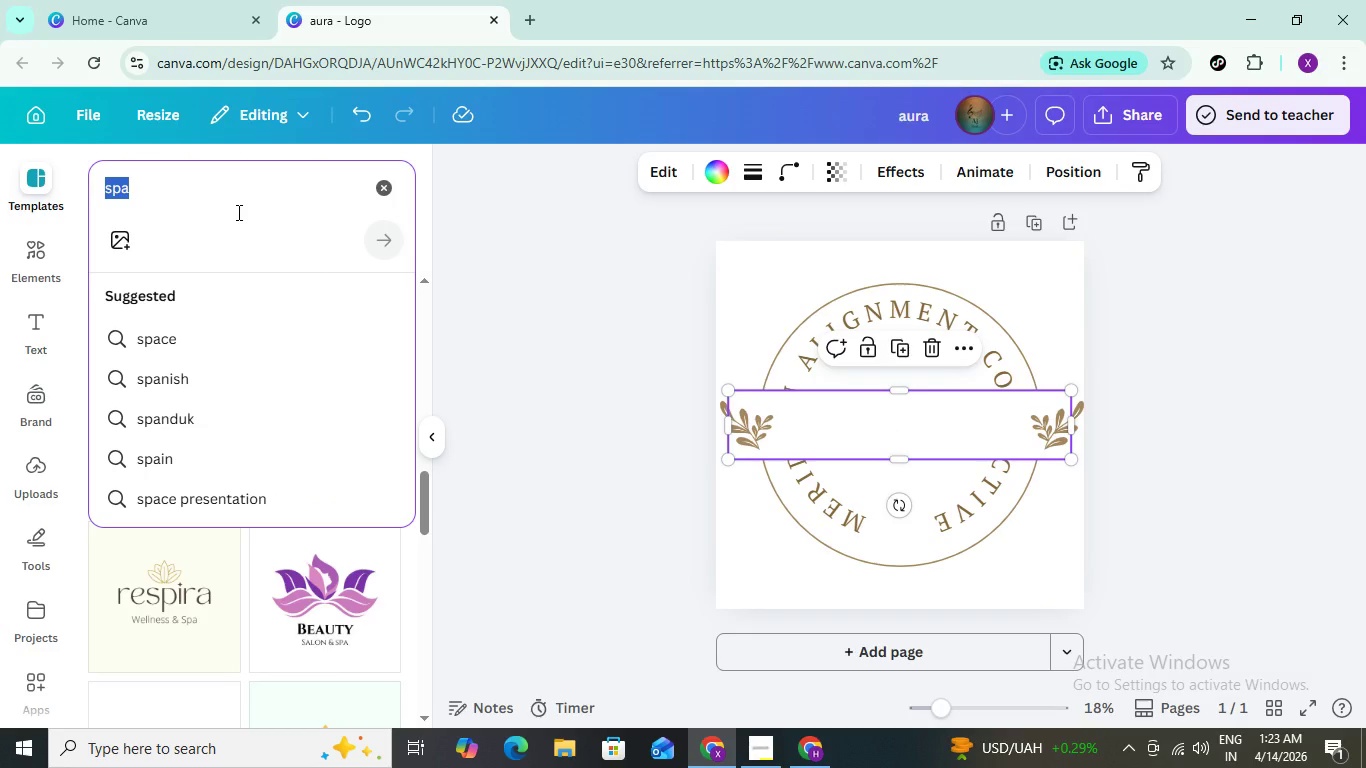 
type(work from home)
 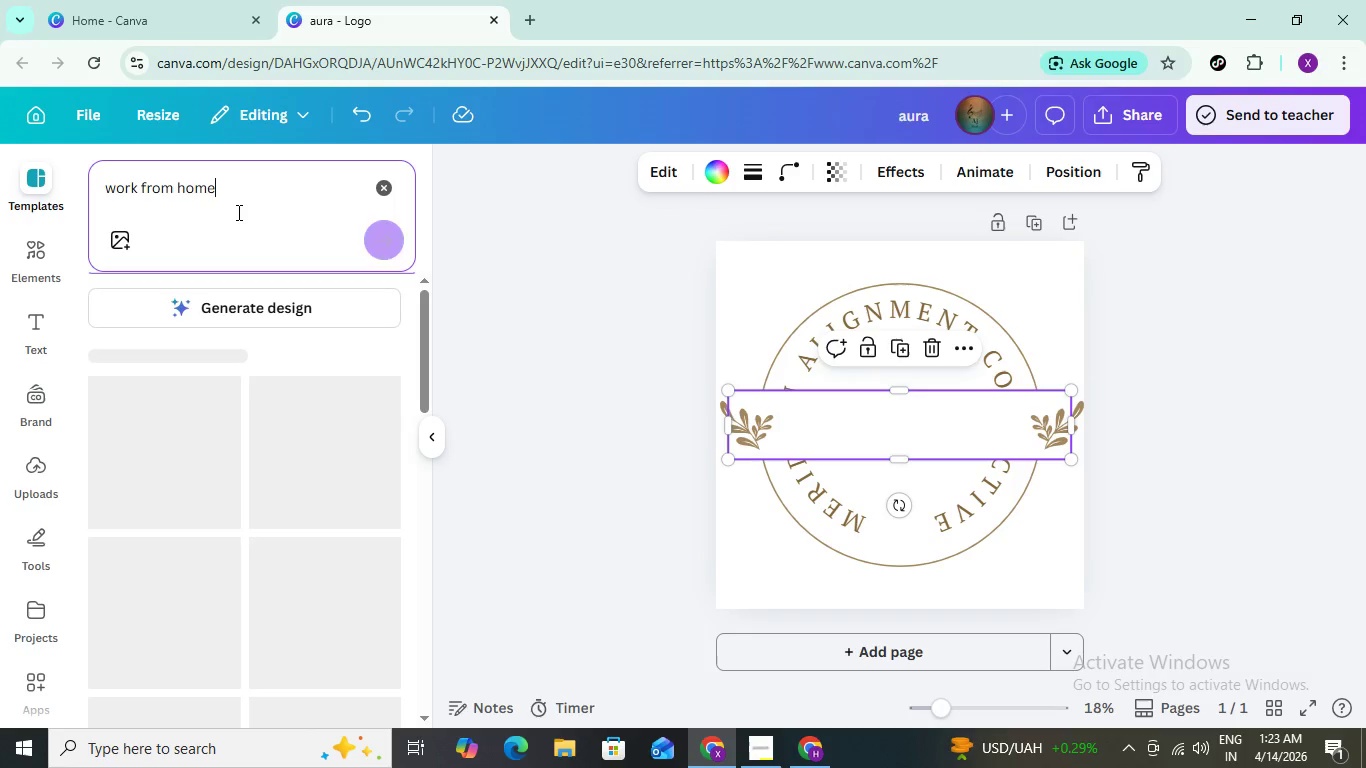 
key(Enter)
 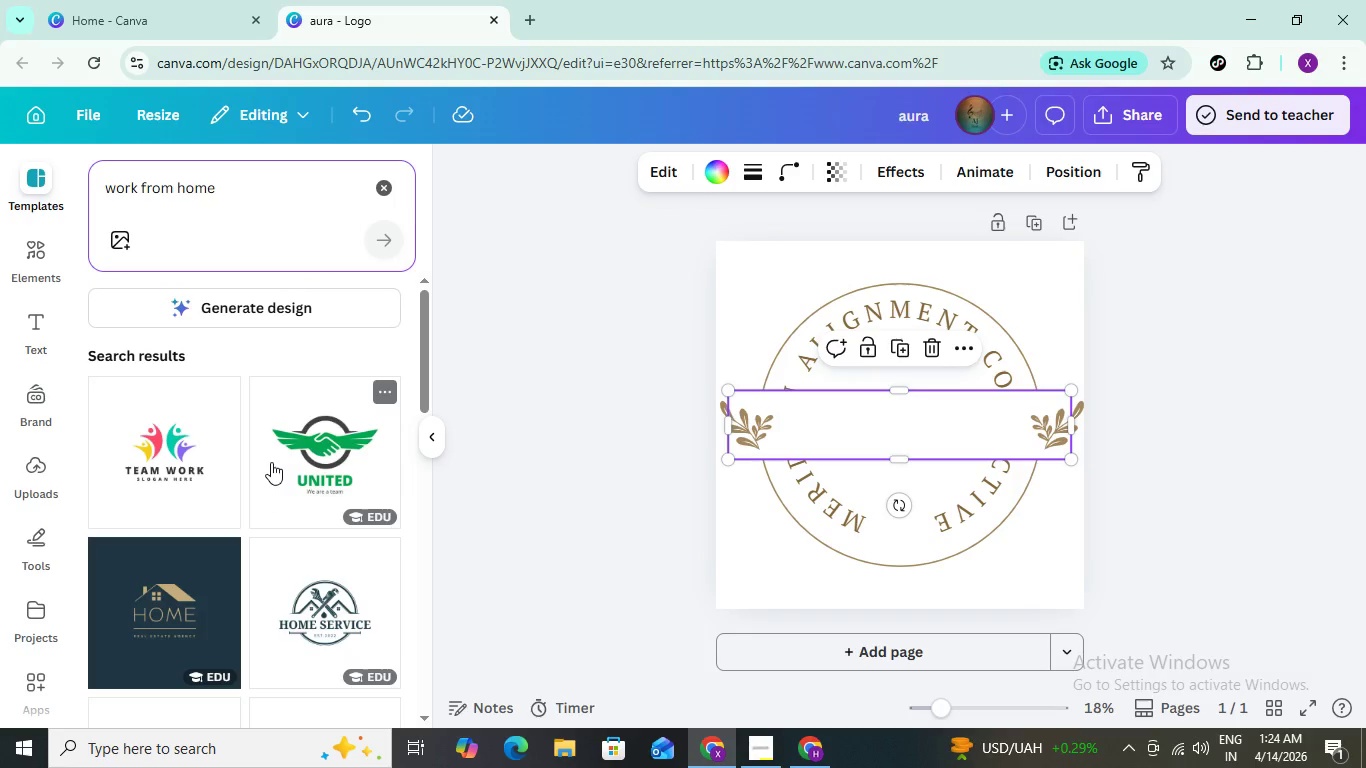 
scroll: coordinate [237, 461], scroll_direction: down, amount: 5.0
 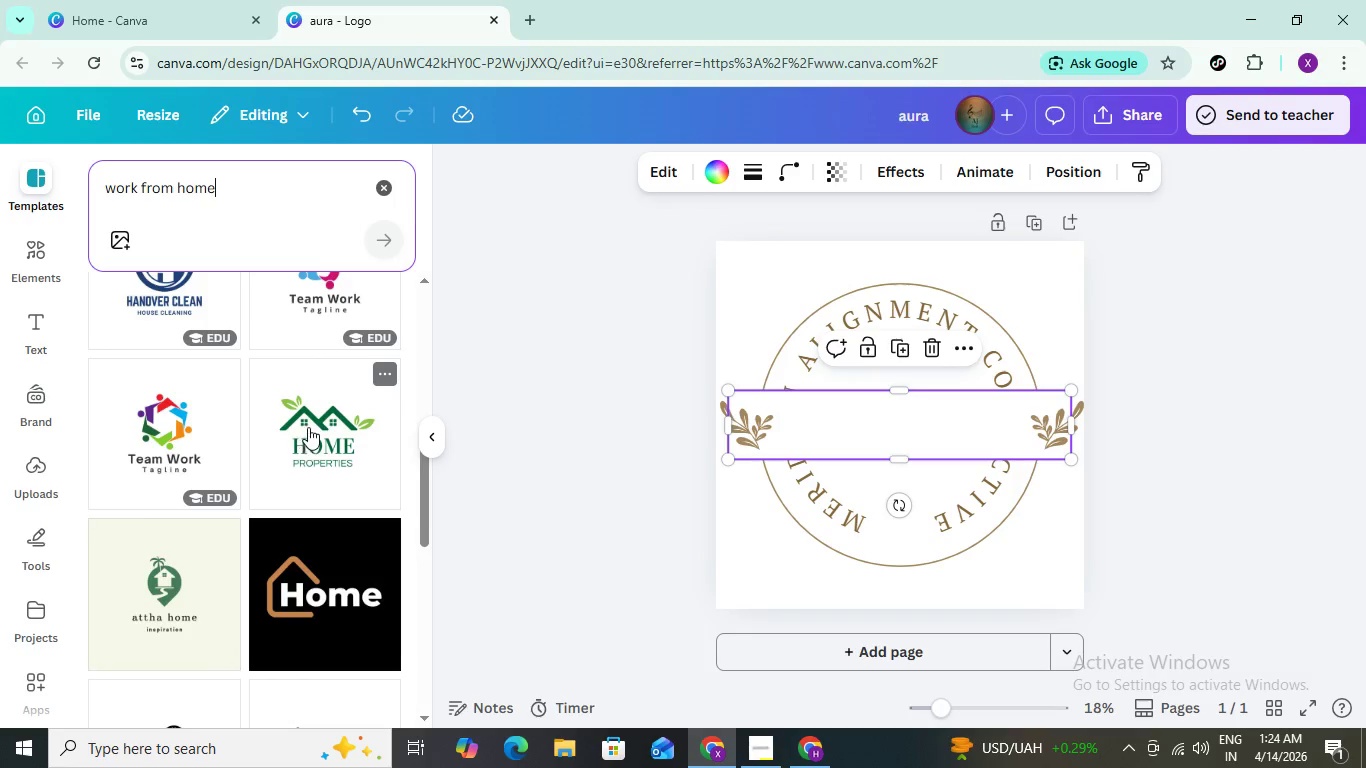 
left_click([309, 426])
 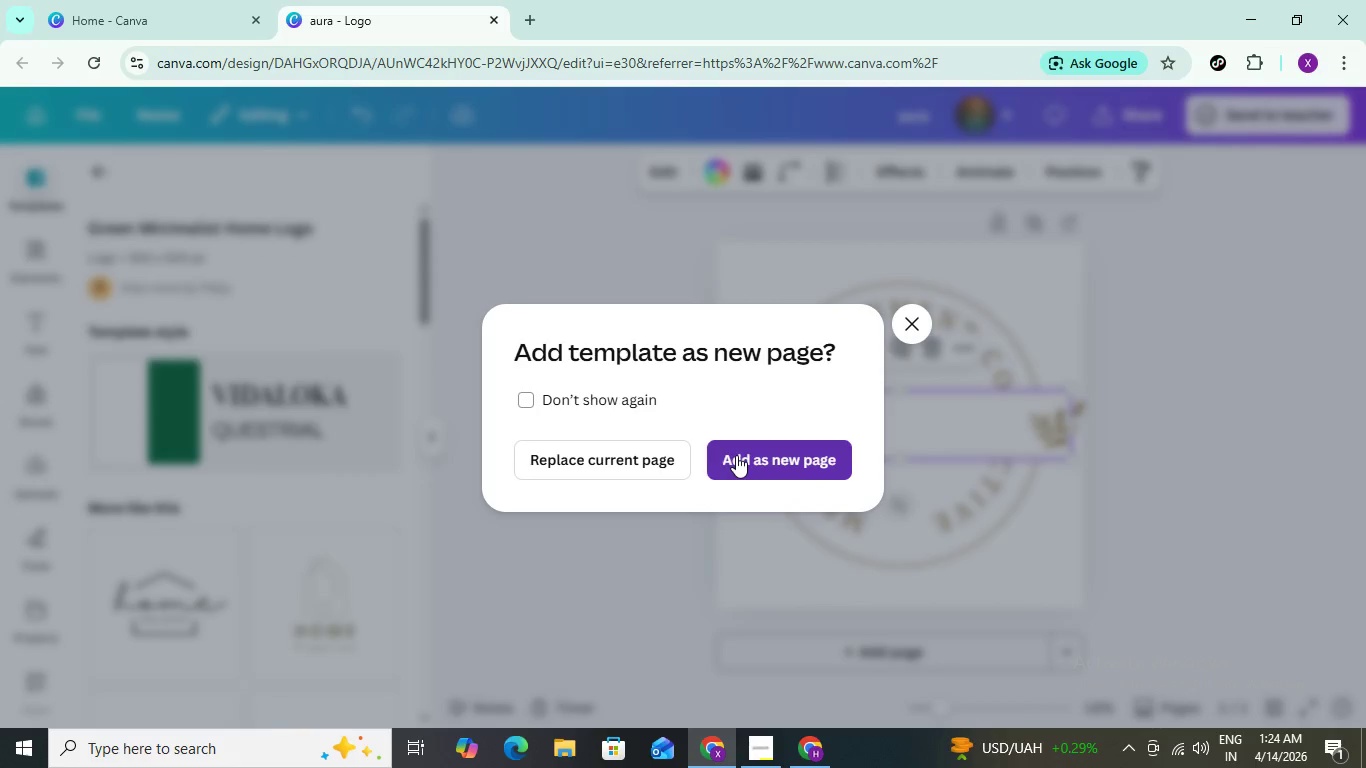 
scroll: coordinate [852, 540], scroll_direction: down, amount: 2.0
 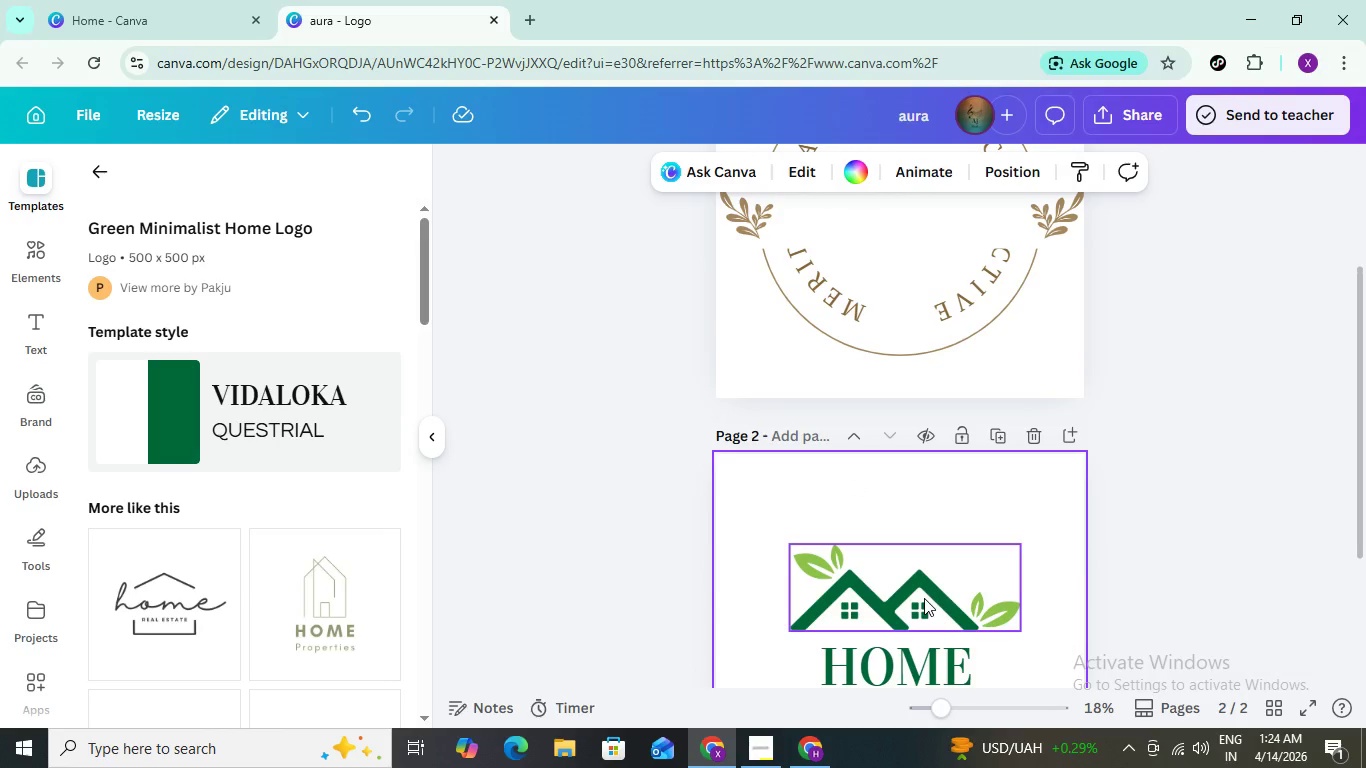 
left_click_drag(start_coordinate=[924, 598], to_coordinate=[926, 239])
 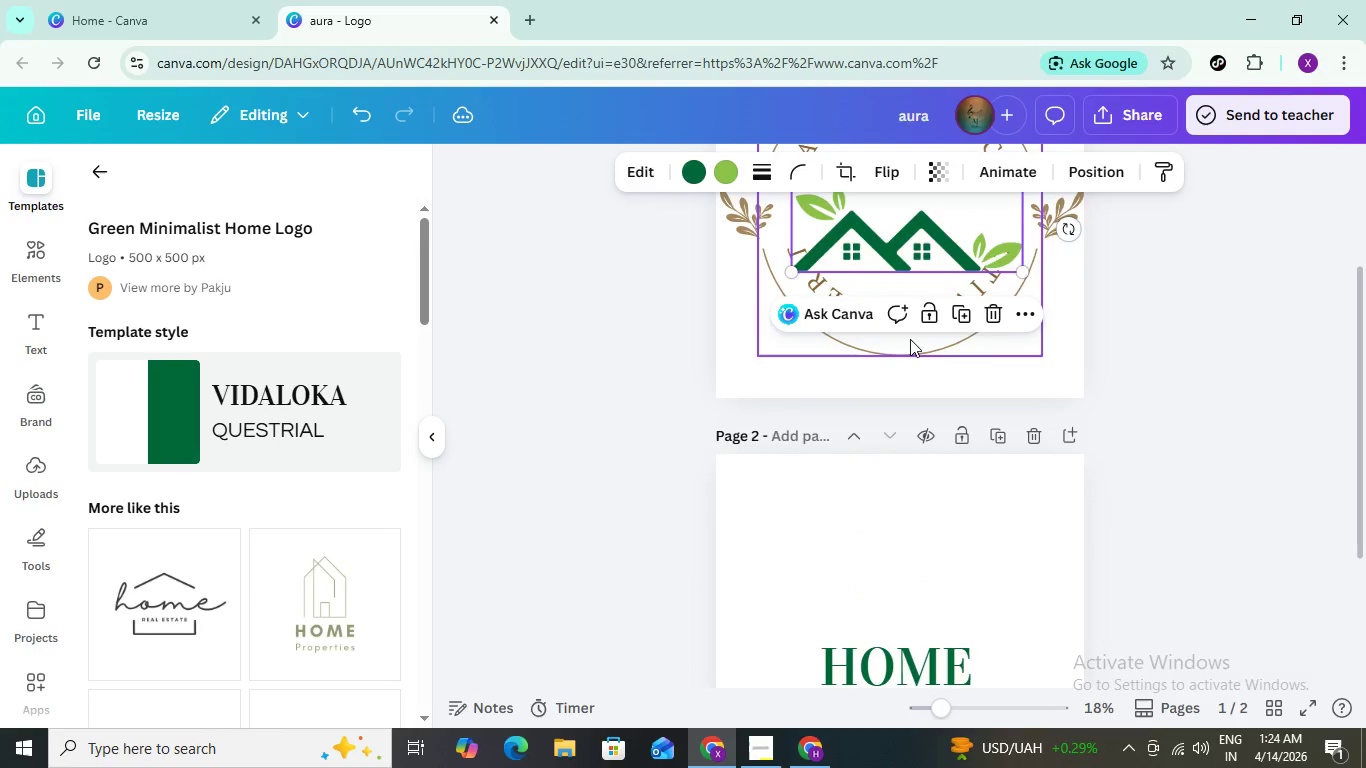 
scroll: coordinate [910, 339], scroll_direction: up, amount: 2.0
 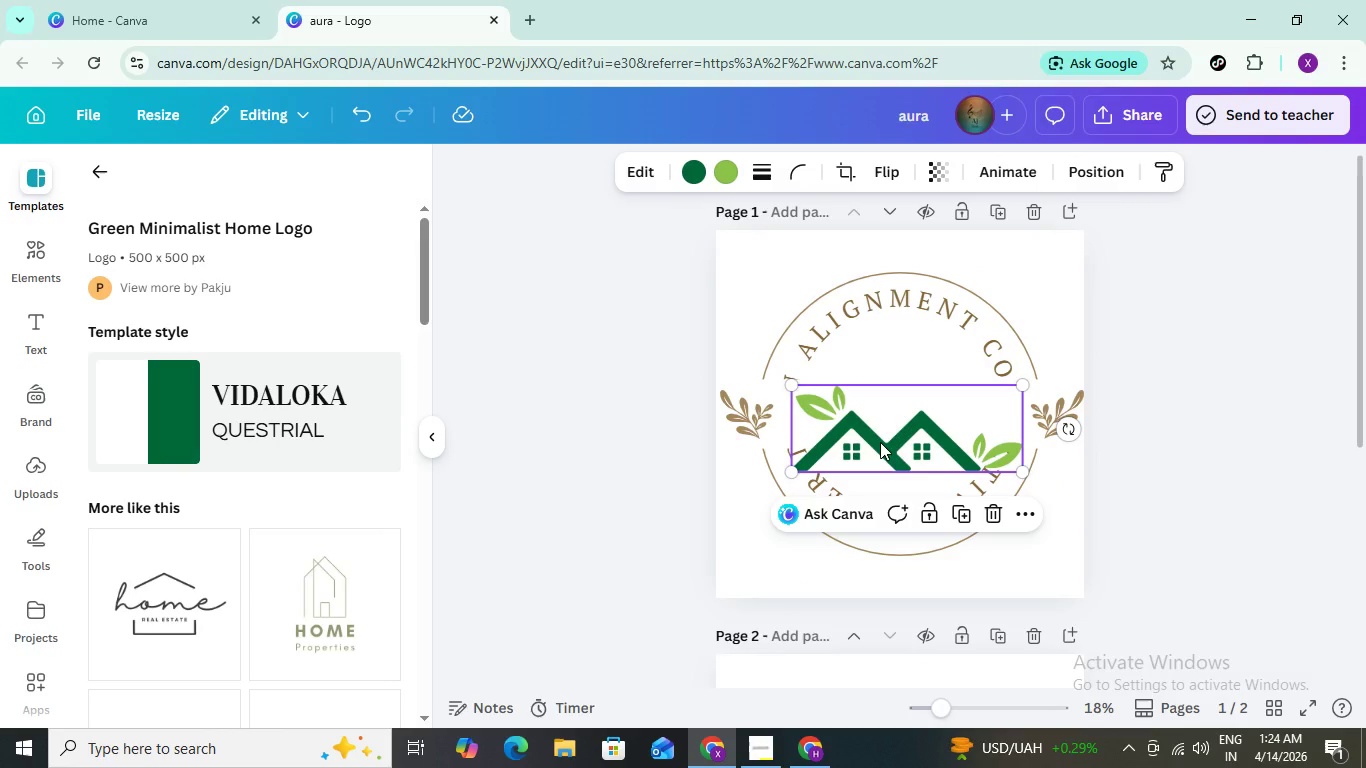 
left_click_drag(start_coordinate=[880, 442], to_coordinate=[880, 412])
 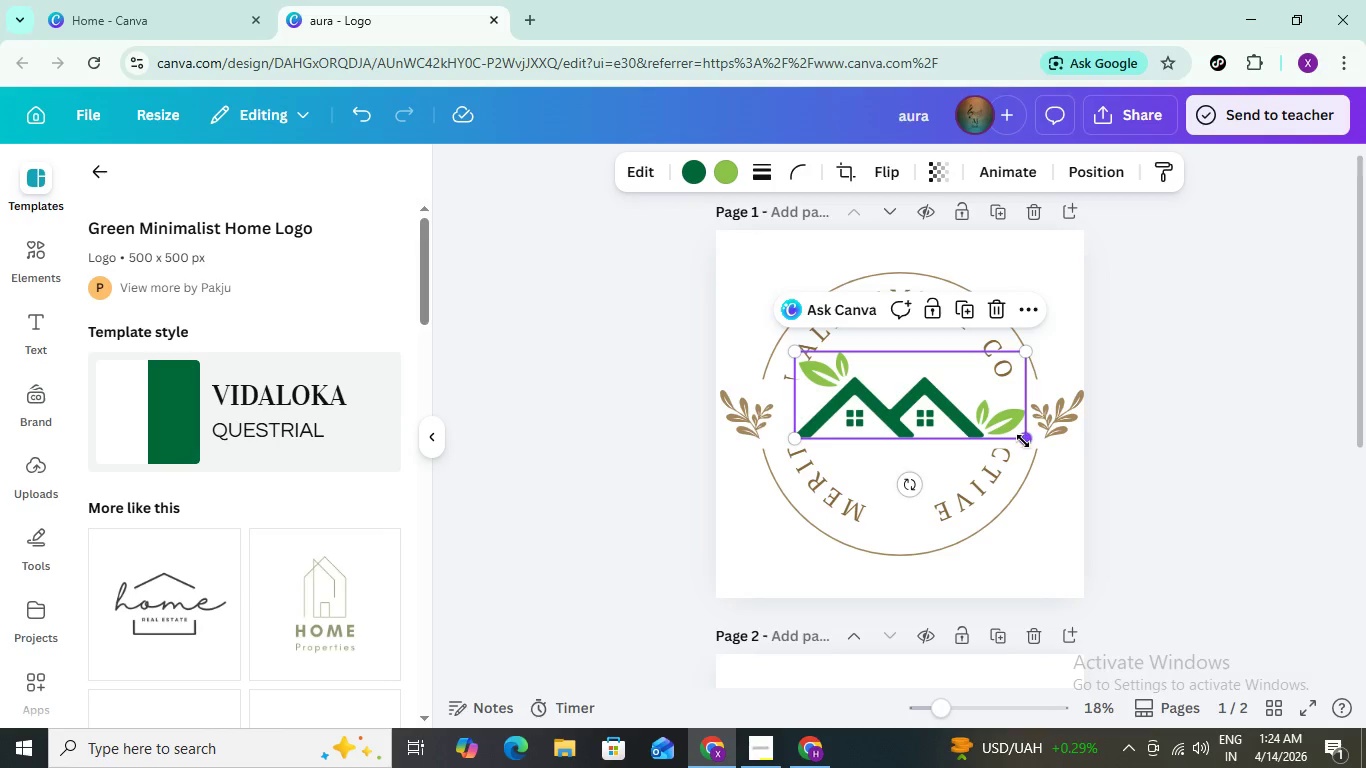 
left_click_drag(start_coordinate=[1023, 441], to_coordinate=[960, 401])
 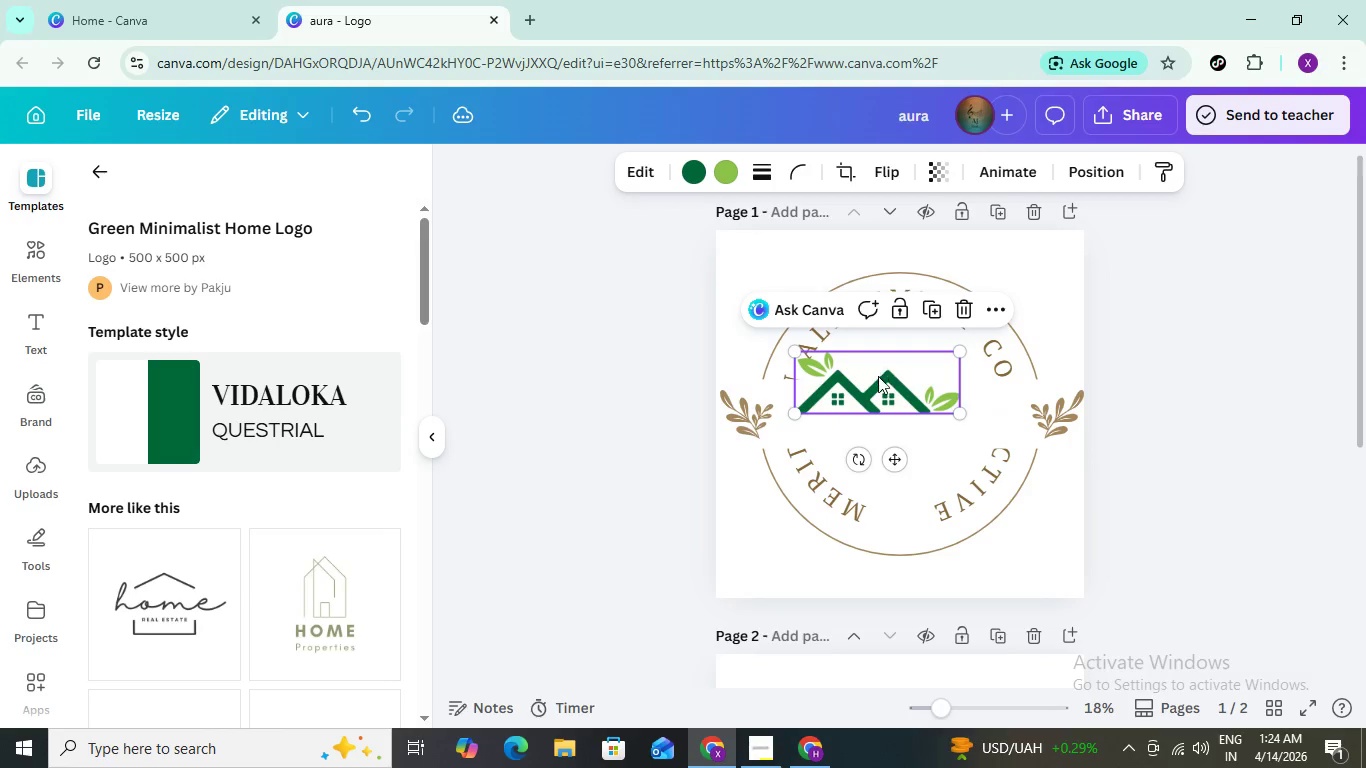 
left_click_drag(start_coordinate=[878, 376], to_coordinate=[904, 393])
 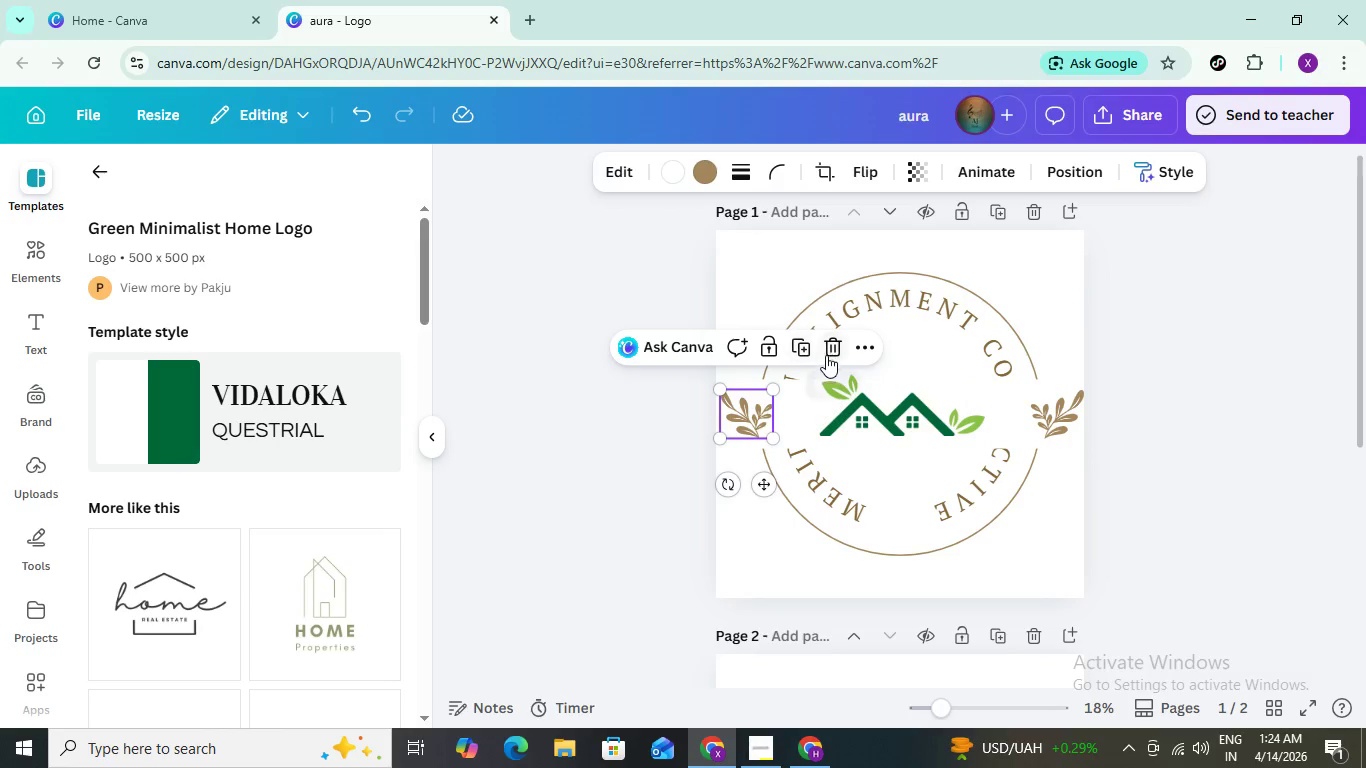 
left_click([827, 355])
 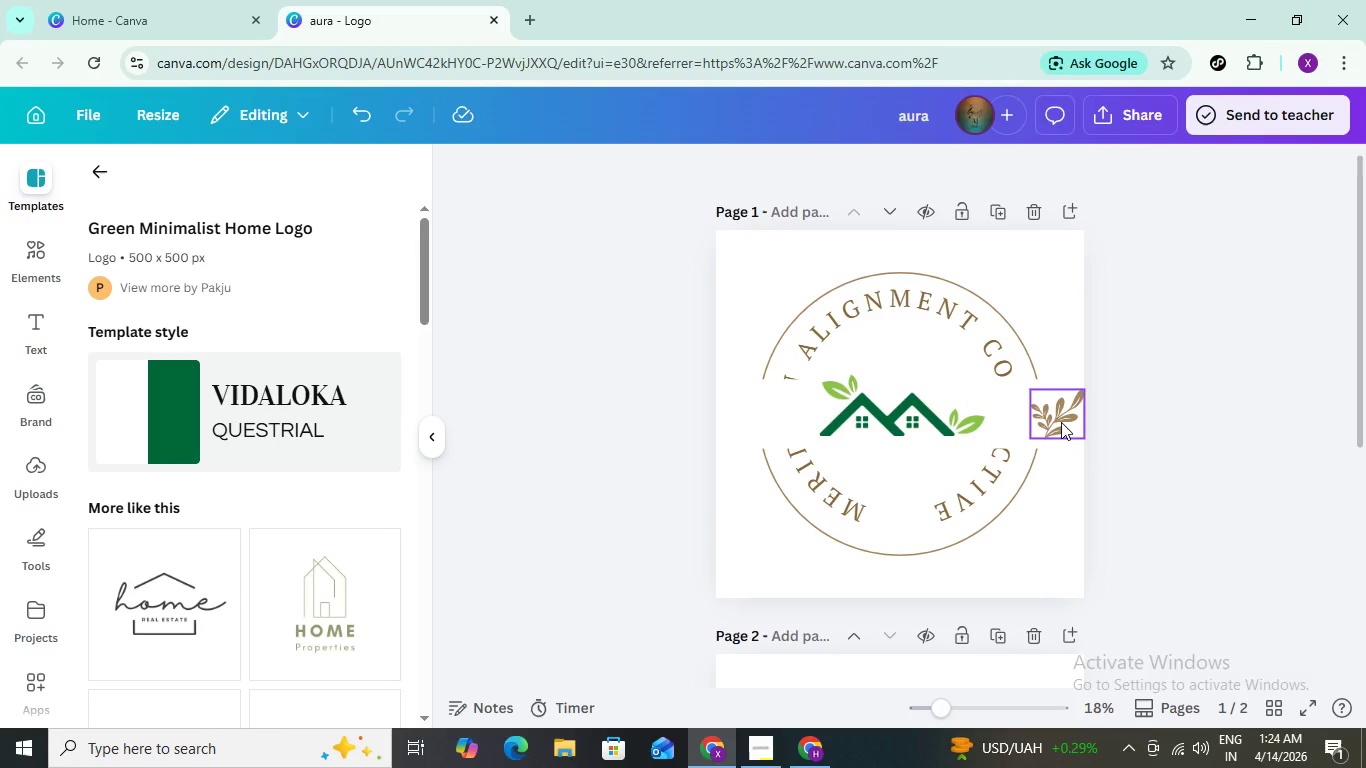 
key(Control+Z)
 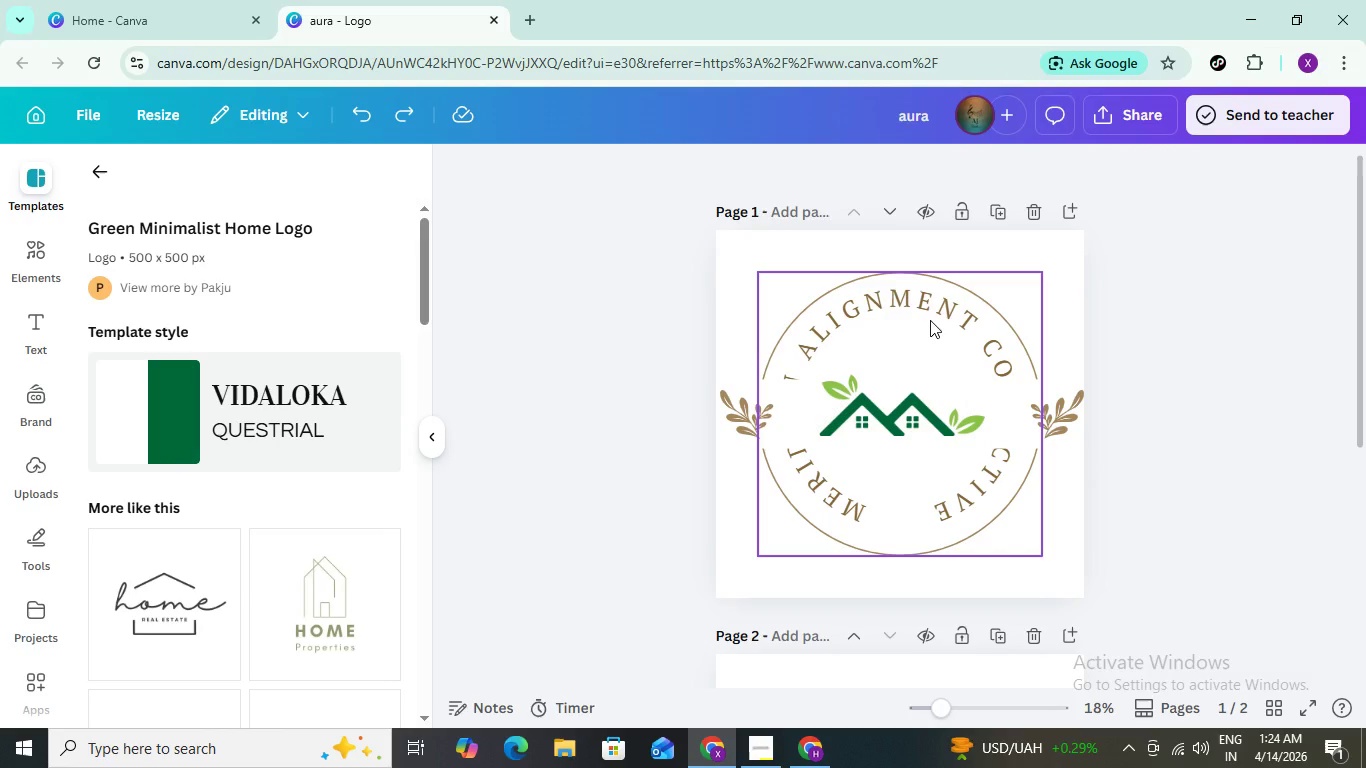 
left_click([930, 320])
 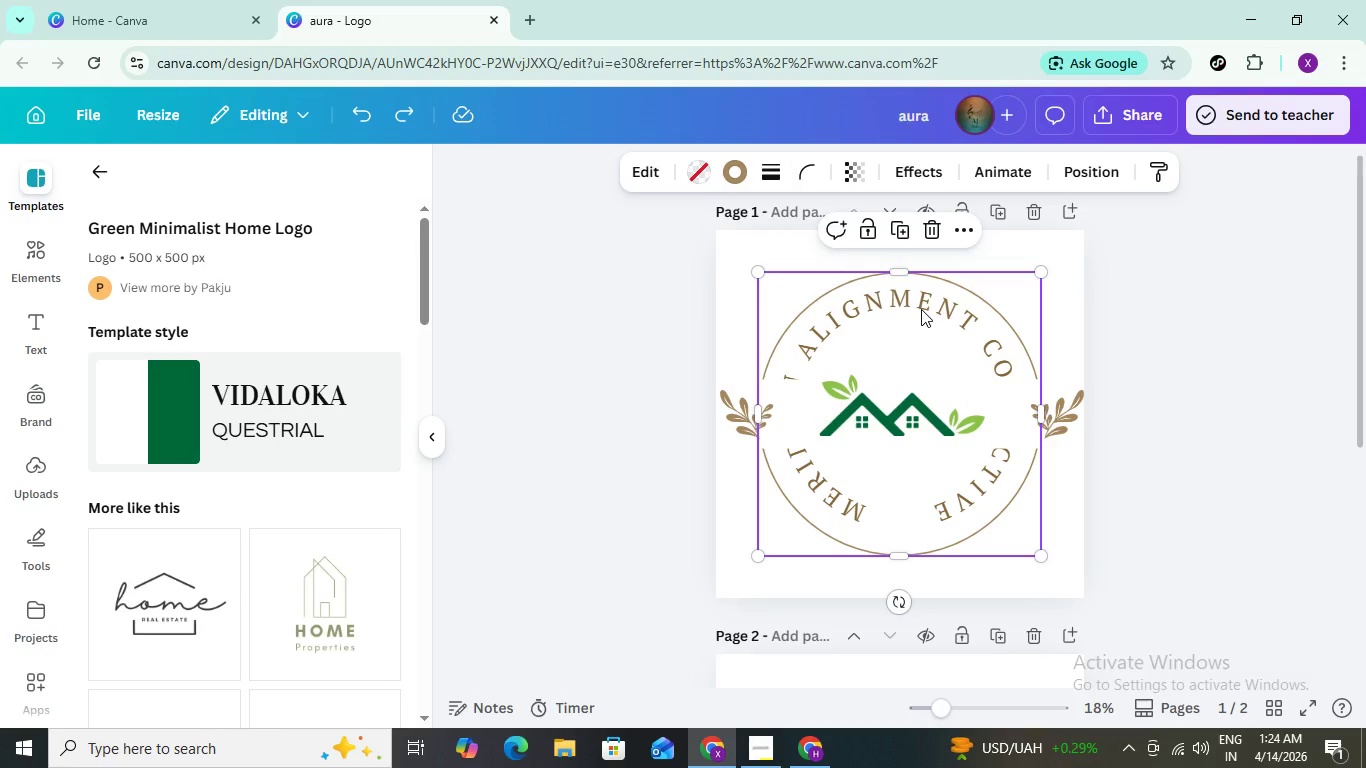 
right_click([920, 309])
 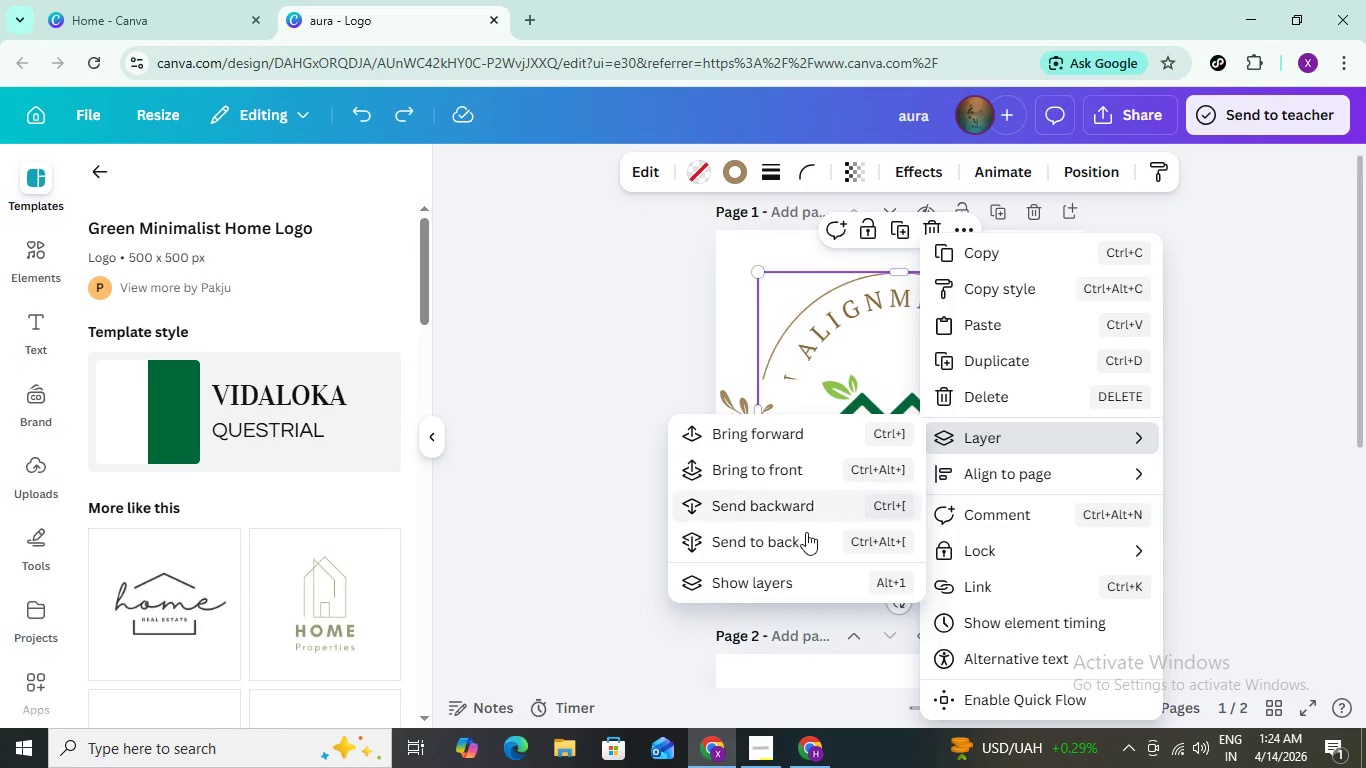 
left_click([799, 462])
 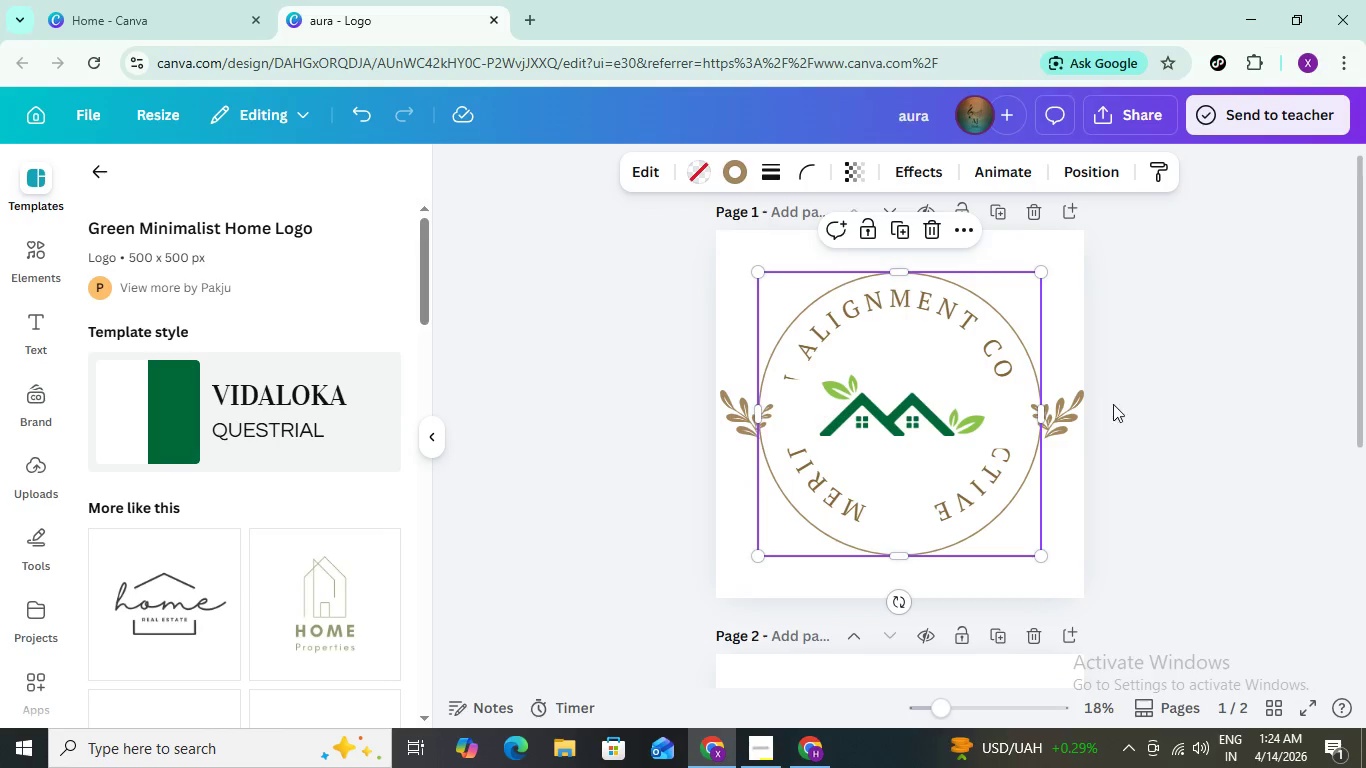 
left_click([1156, 418])
 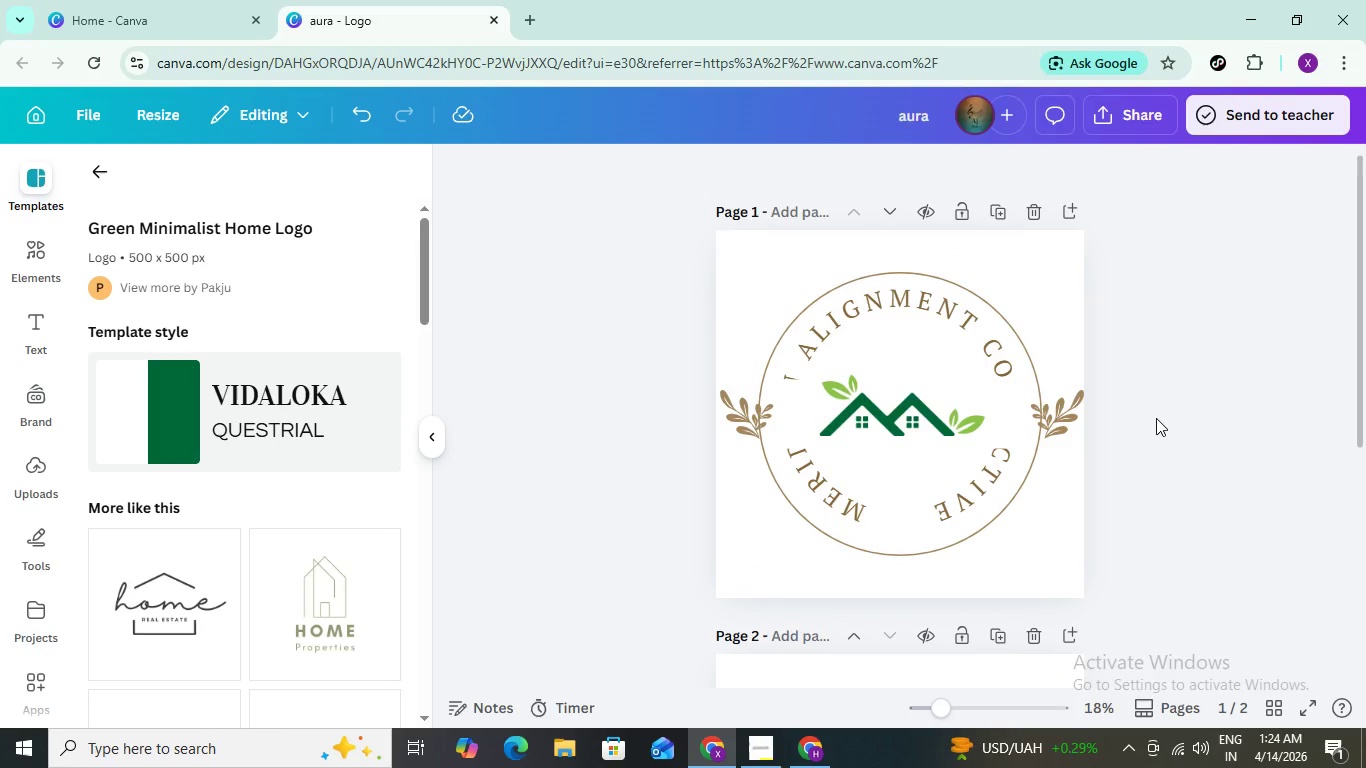 
key(Control+Z)
 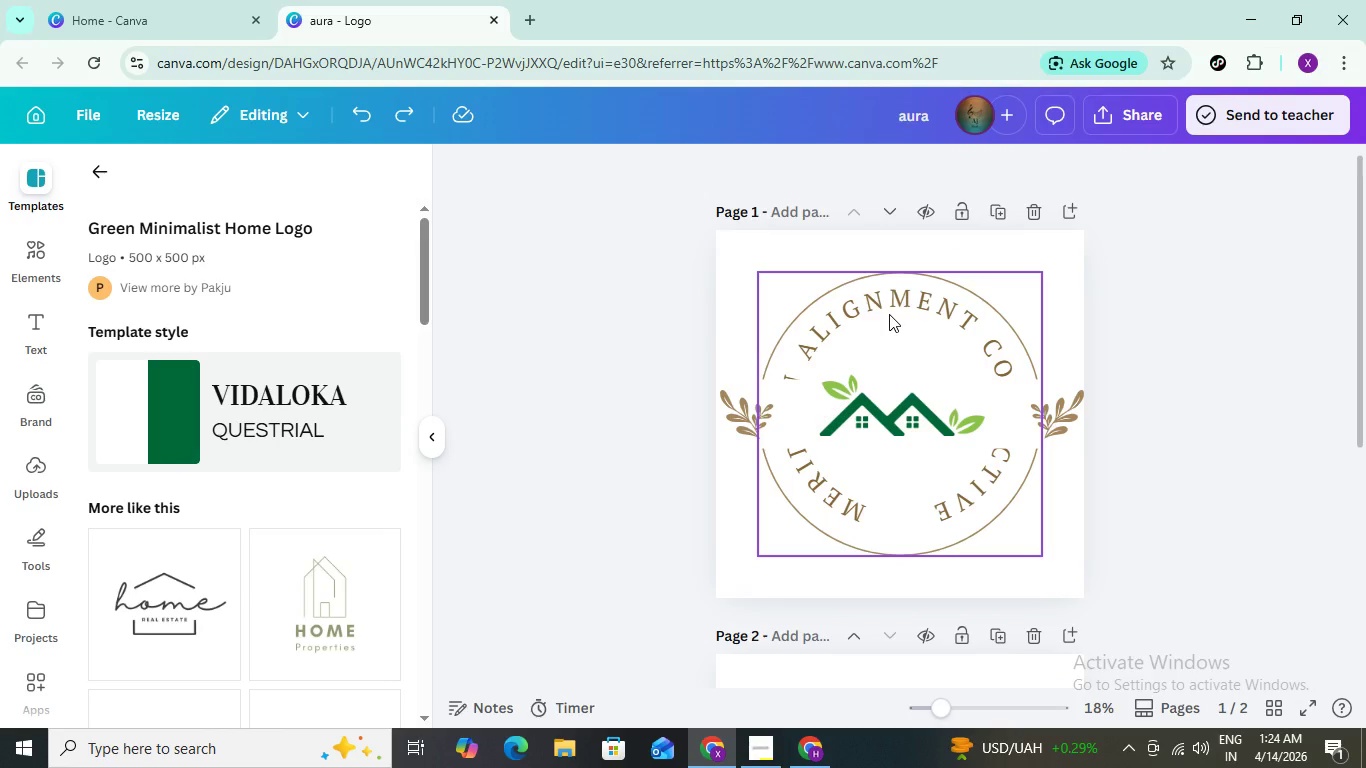 
left_click([889, 314])
 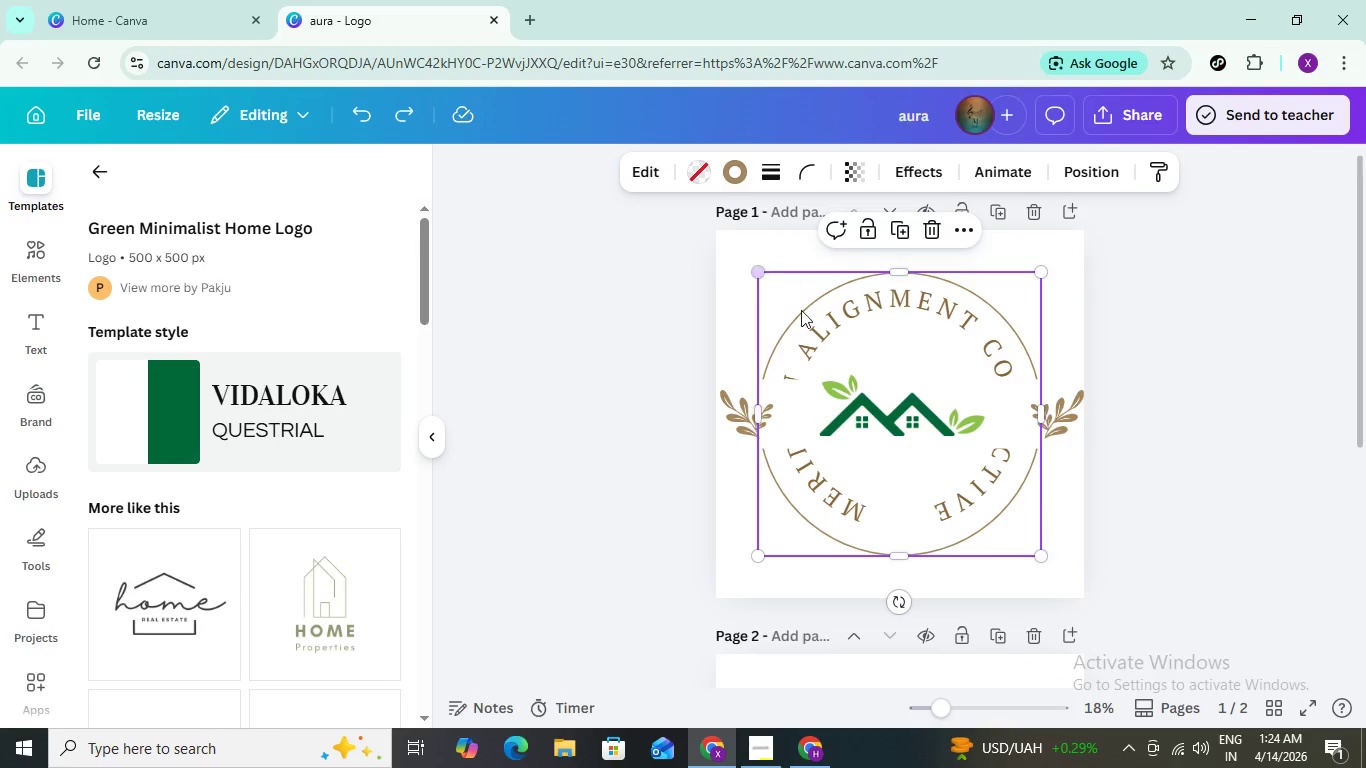 
left_click_drag(start_coordinate=[808, 312], to_coordinate=[739, 308])
 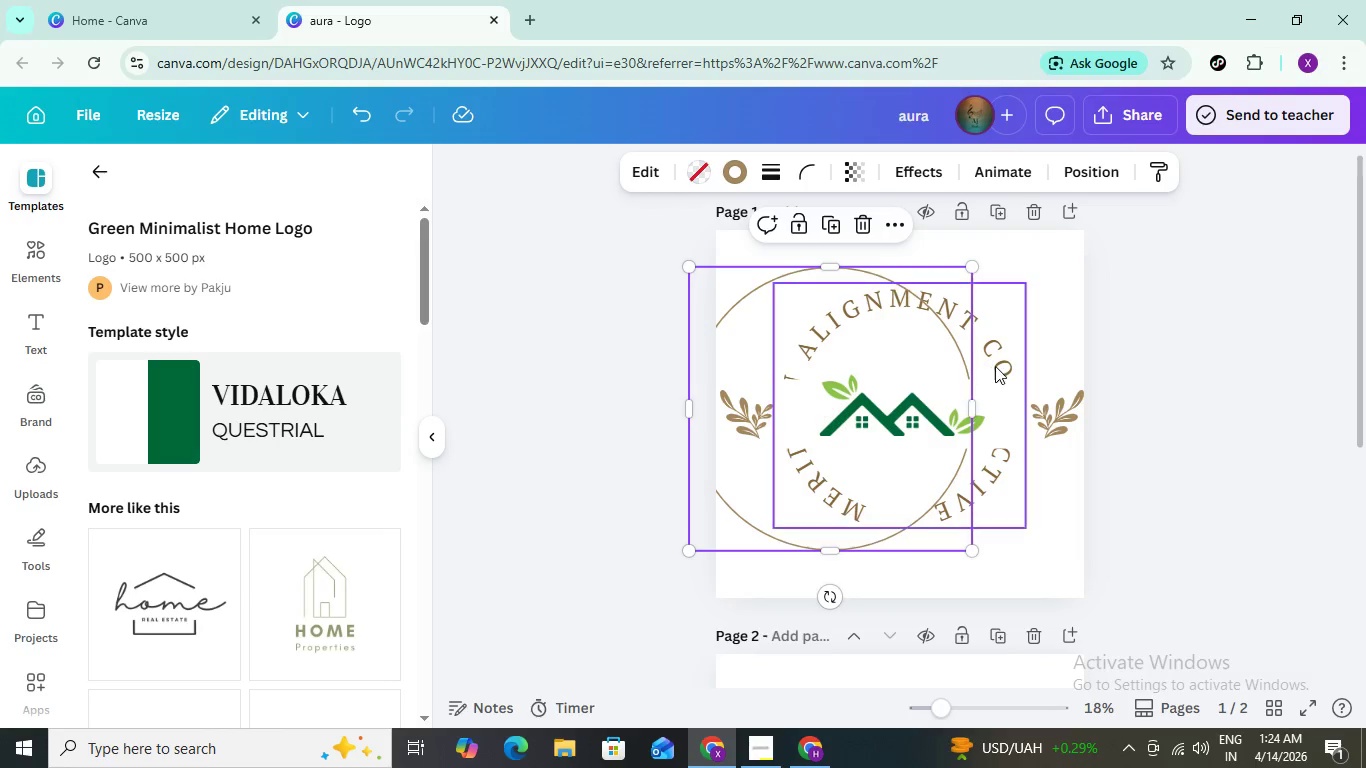 
left_click([997, 366])
 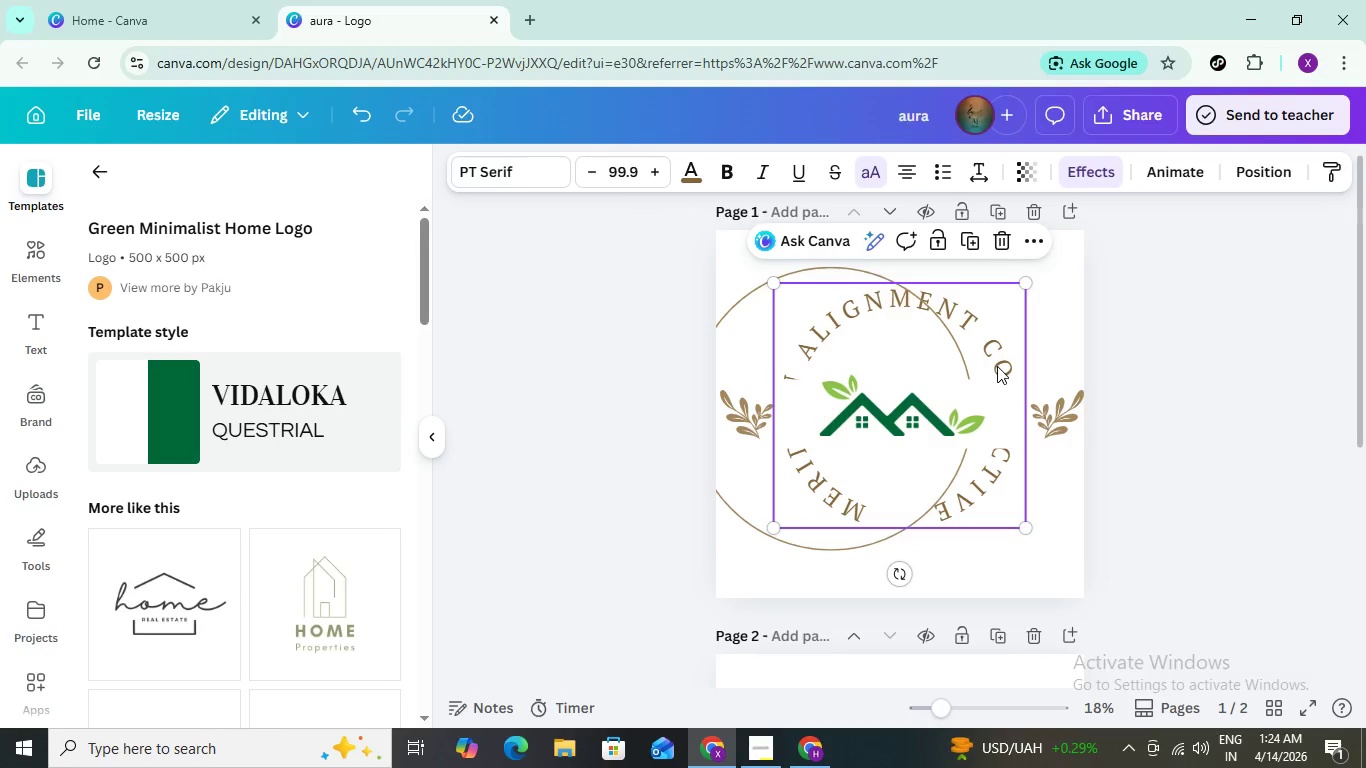 
right_click([997, 366])
 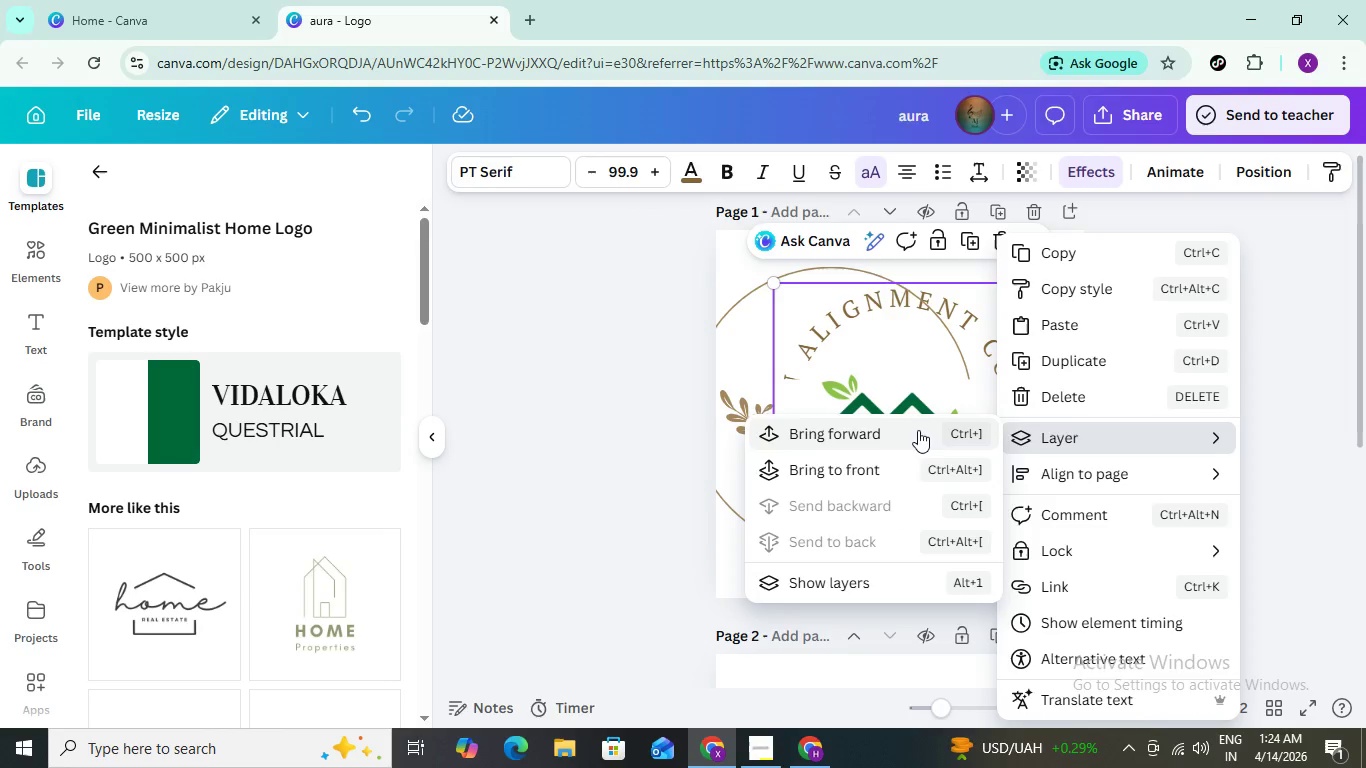 
left_click([908, 430])
 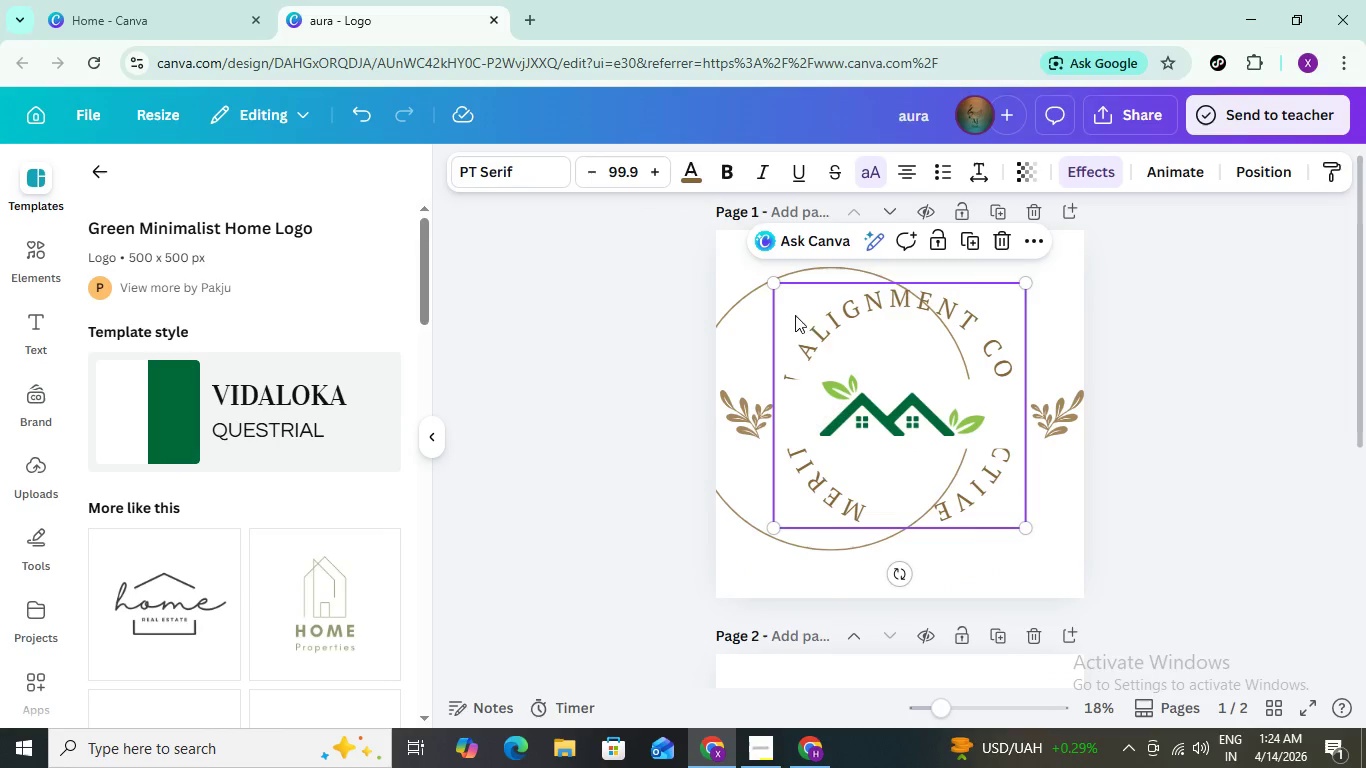 
left_click([754, 340])
 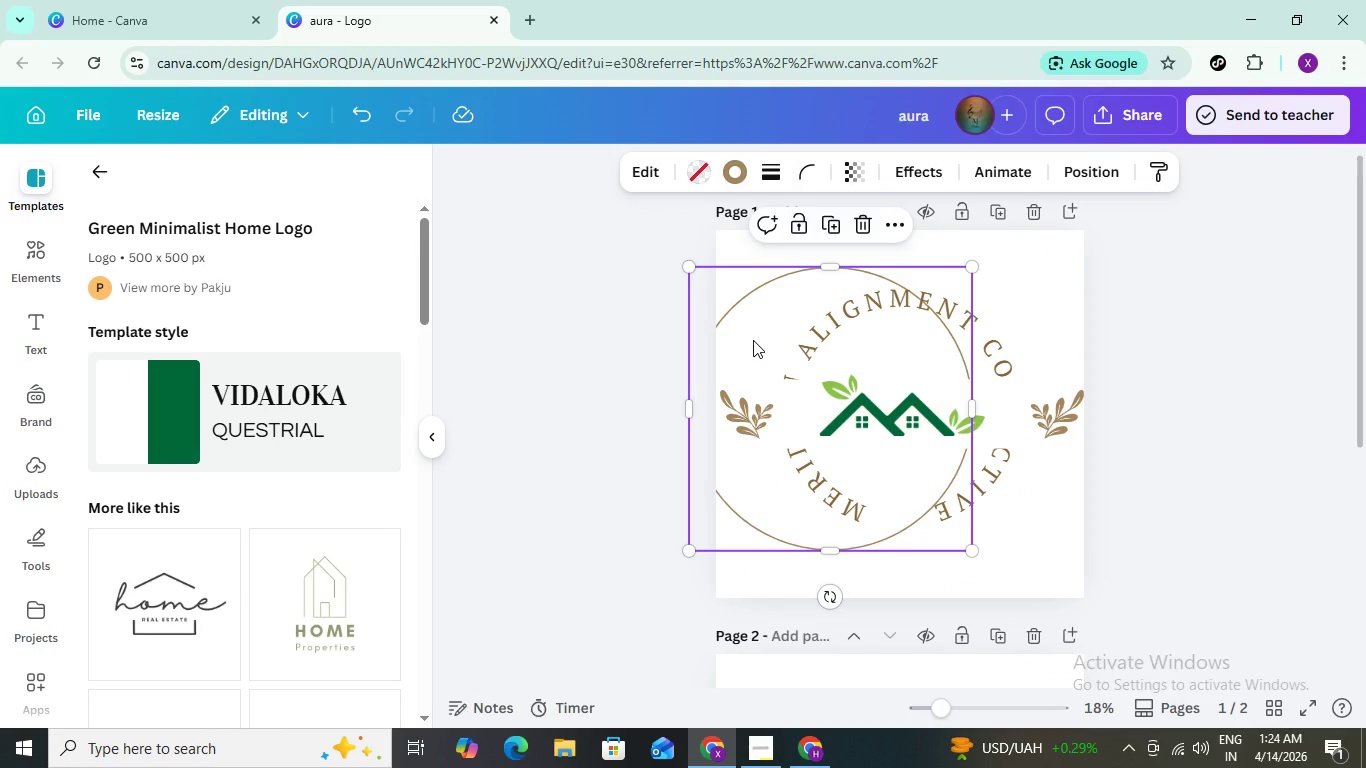 
left_click_drag(start_coordinate=[753, 340], to_coordinate=[820, 339])
 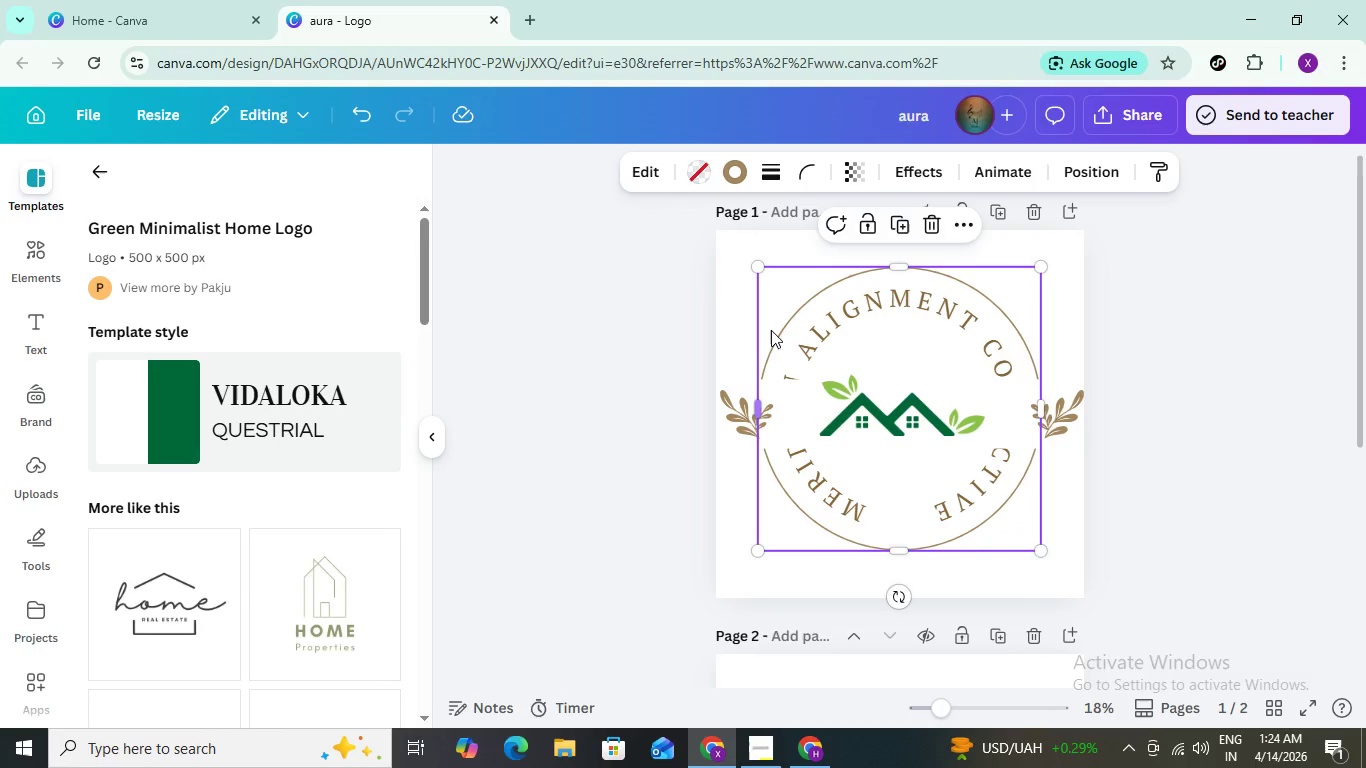 
left_click_drag(start_coordinate=[771, 330], to_coordinate=[706, 322])
 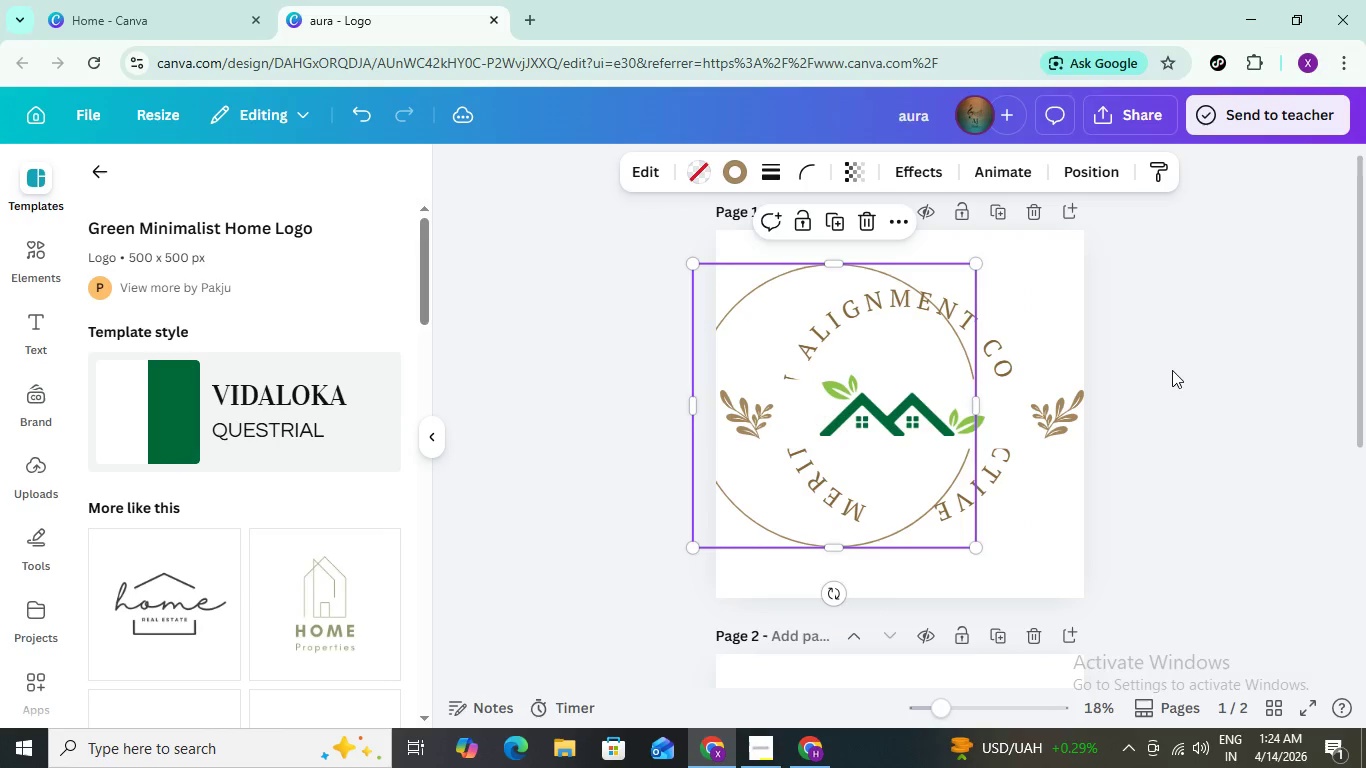 
left_click([1176, 370])
 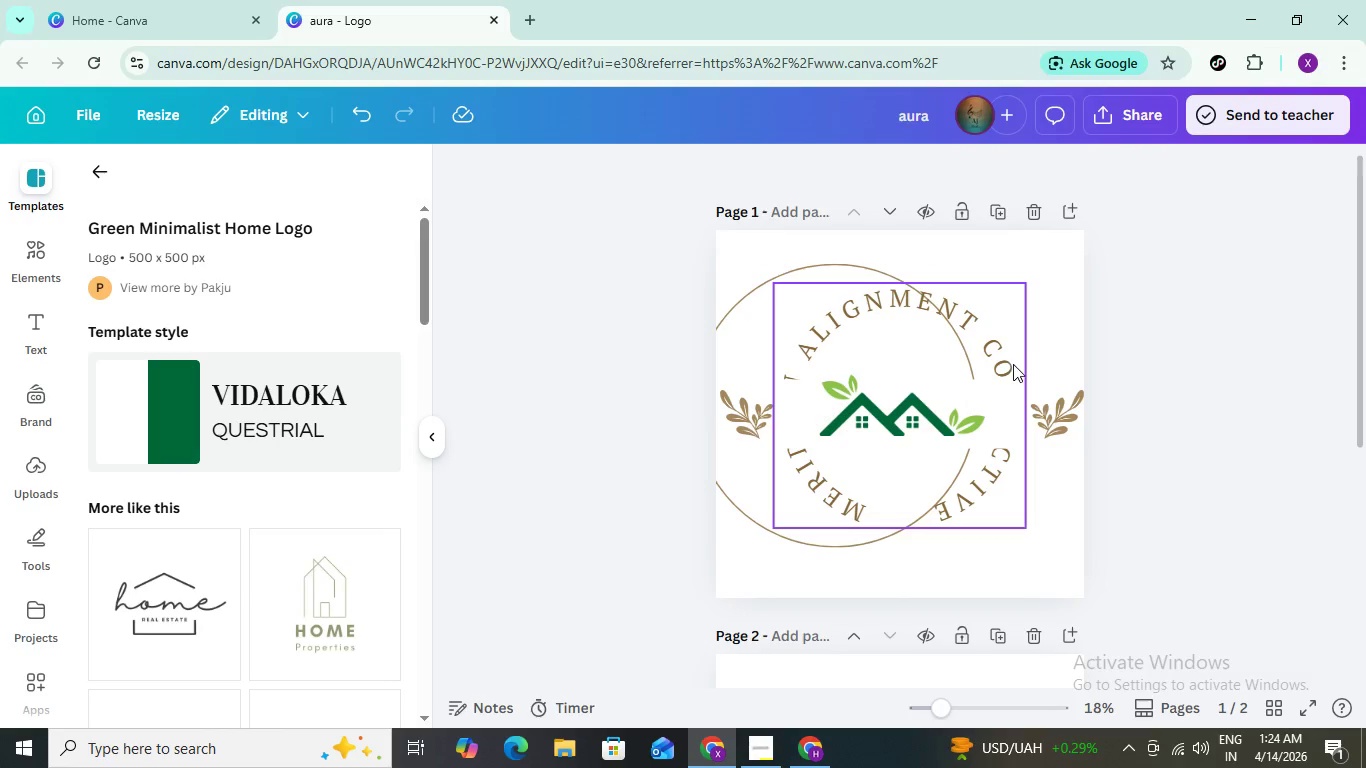 
left_click([1013, 364])
 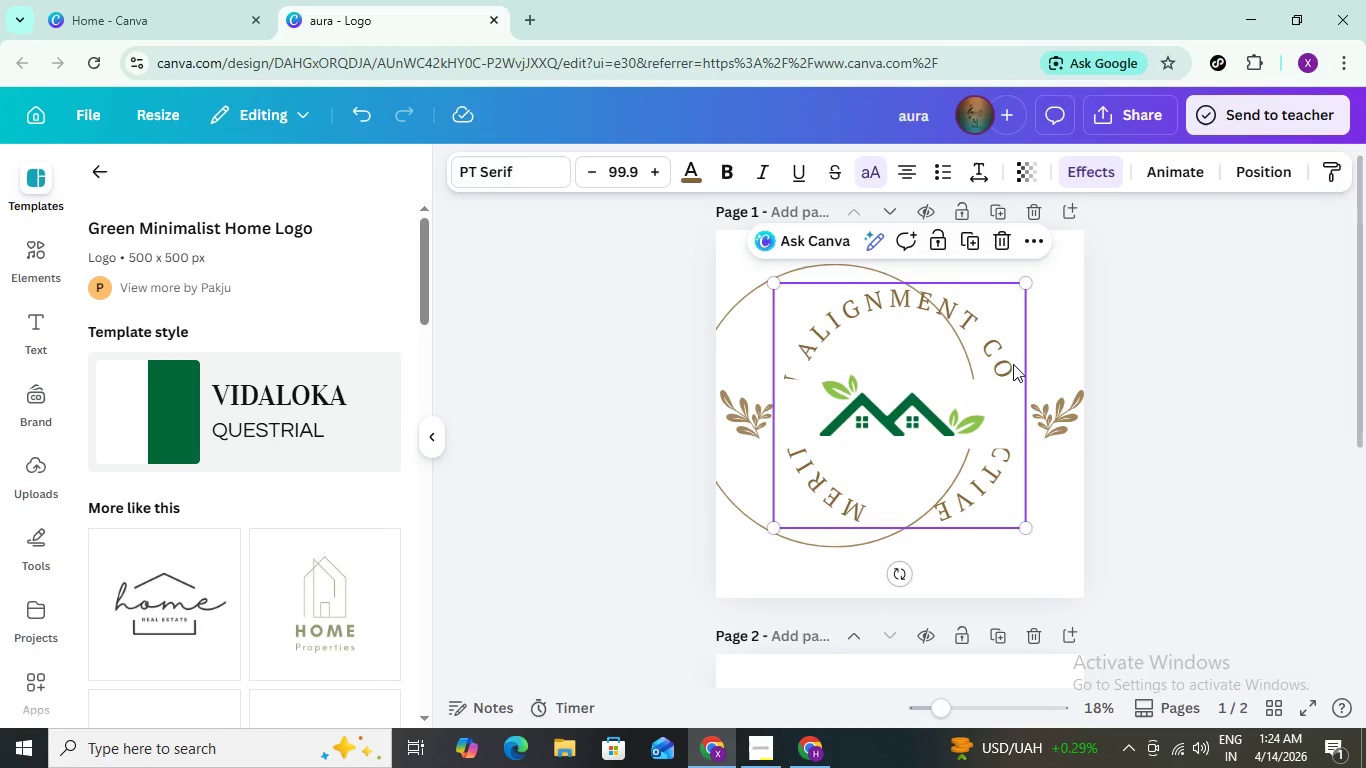 
right_click([1013, 364])
 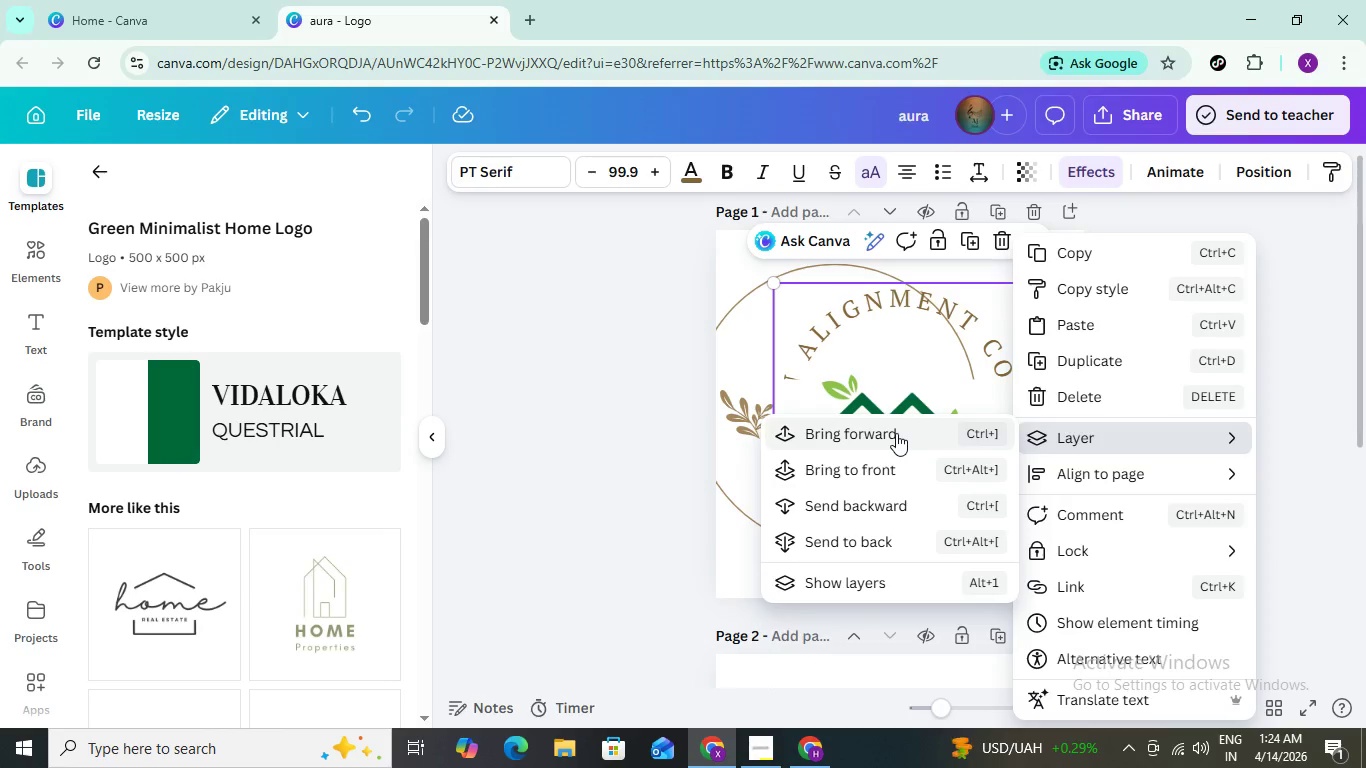 
left_click([896, 433])
 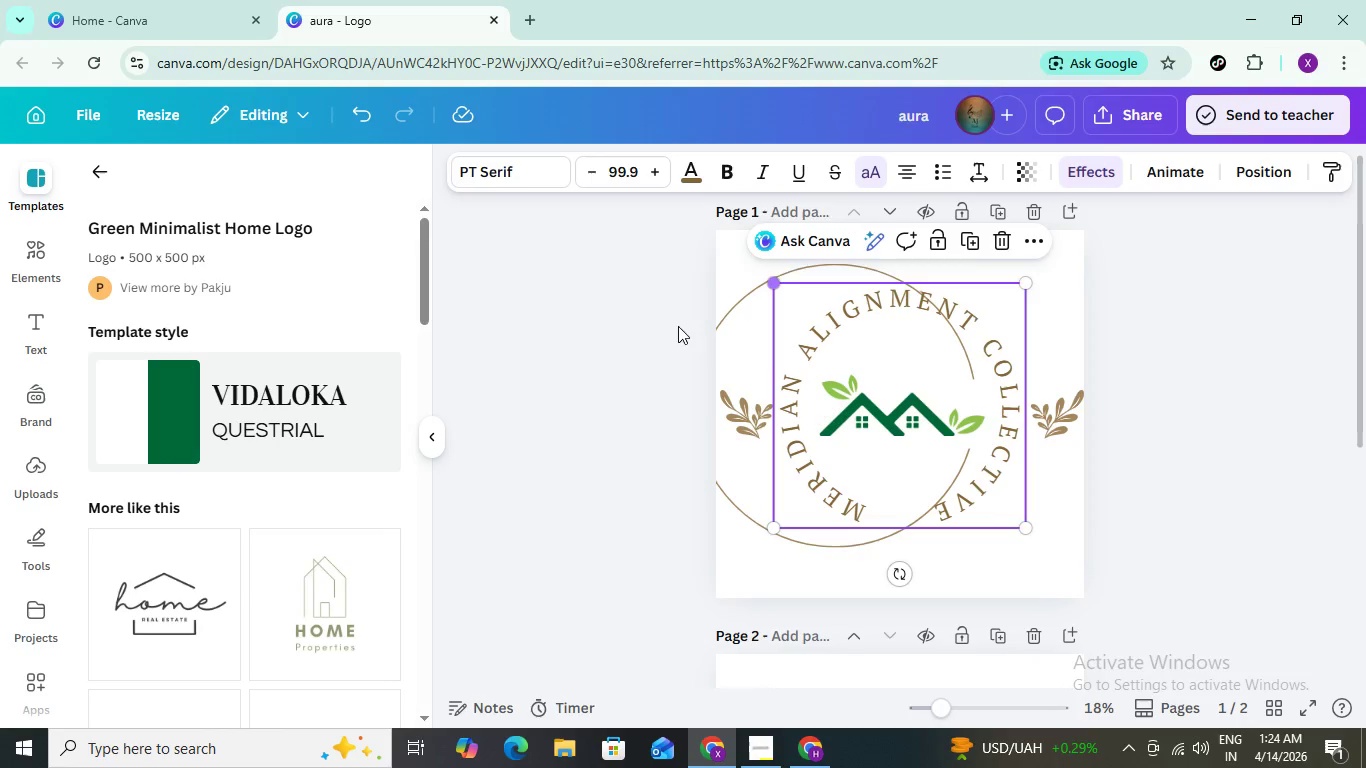 
left_click([730, 333])
 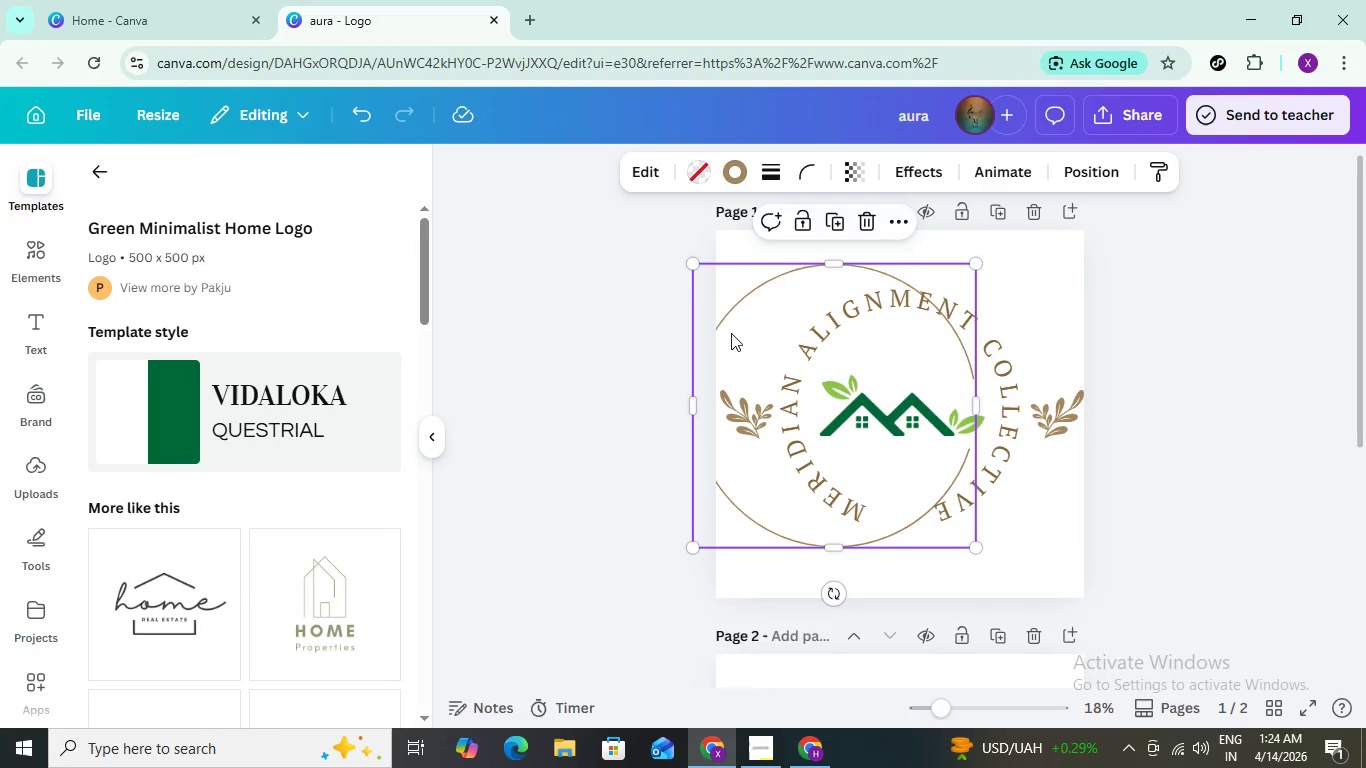 
left_click_drag(start_coordinate=[730, 333], to_coordinate=[796, 332])
 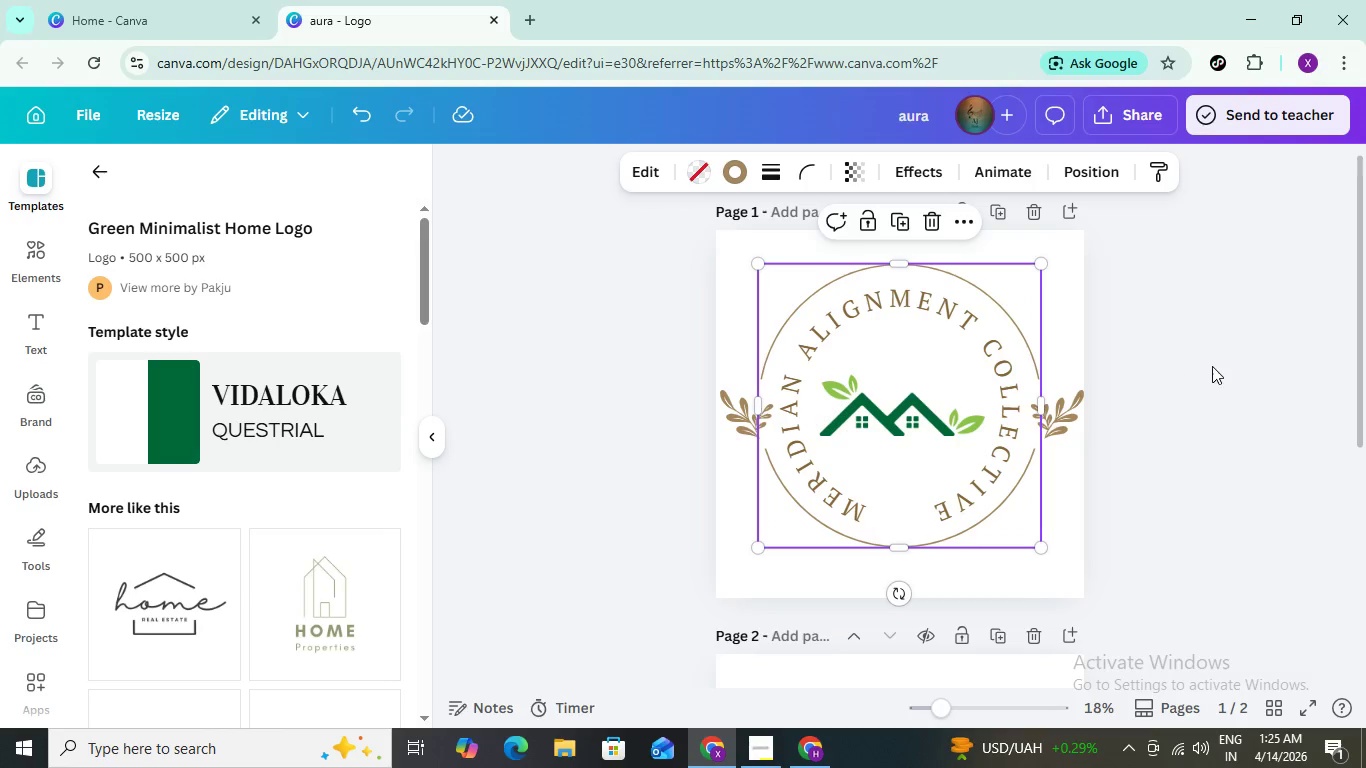 
left_click([1212, 366])
 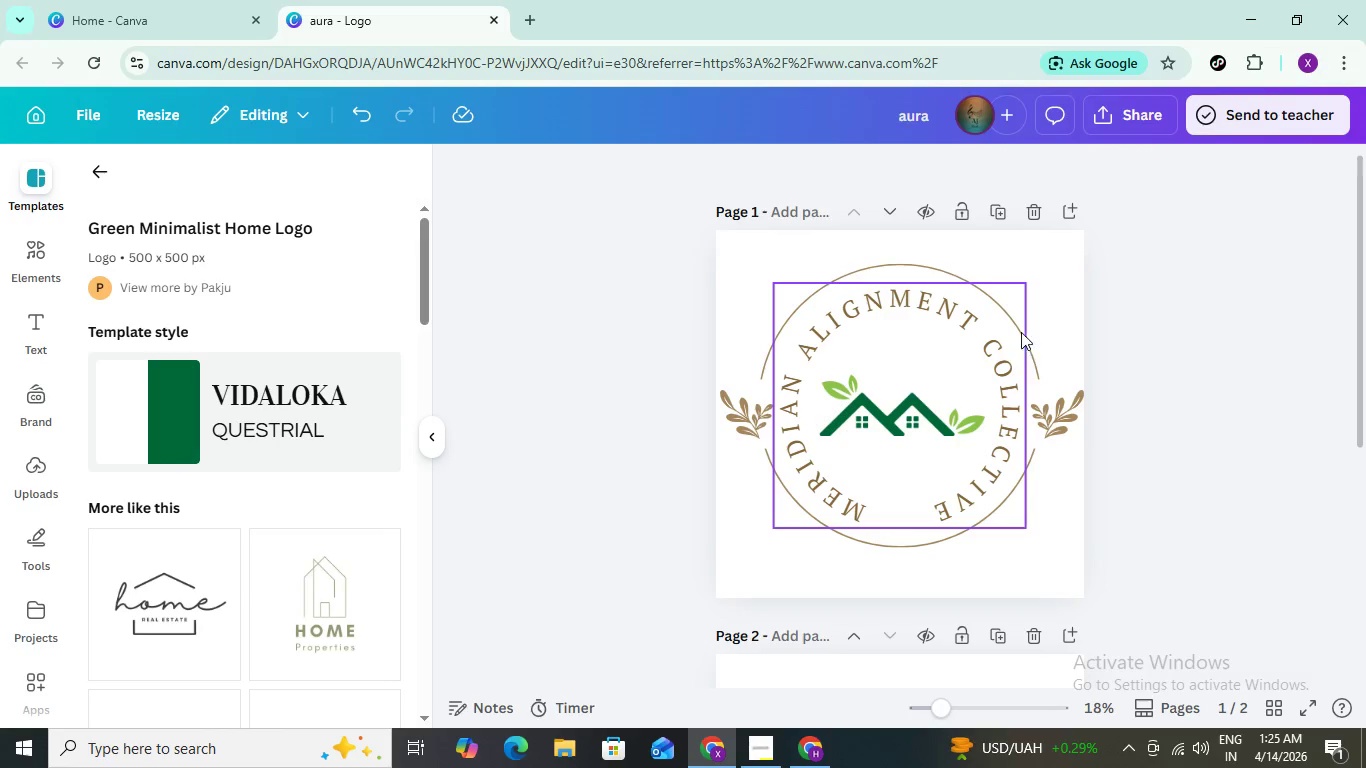 
left_click([1028, 358])
 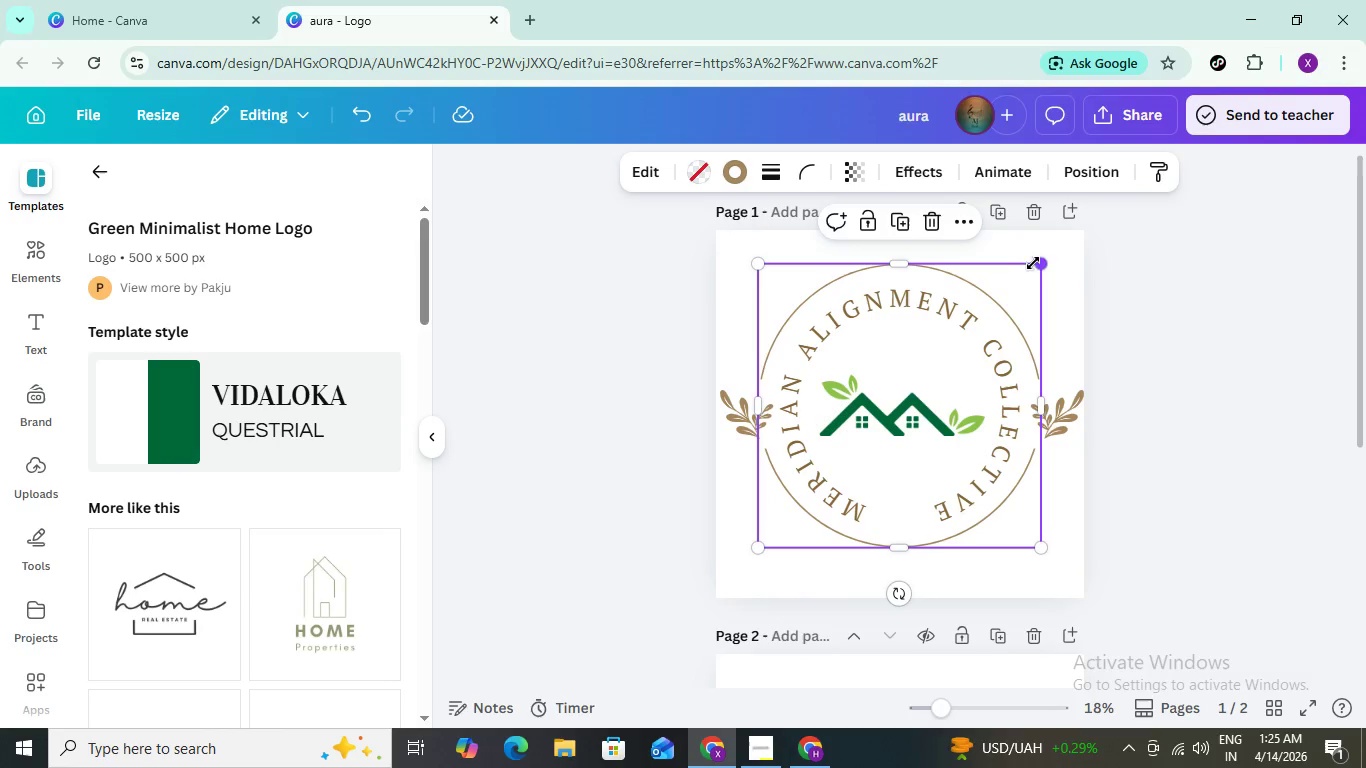 
left_click_drag(start_coordinate=[1037, 264], to_coordinate=[1062, 260])
 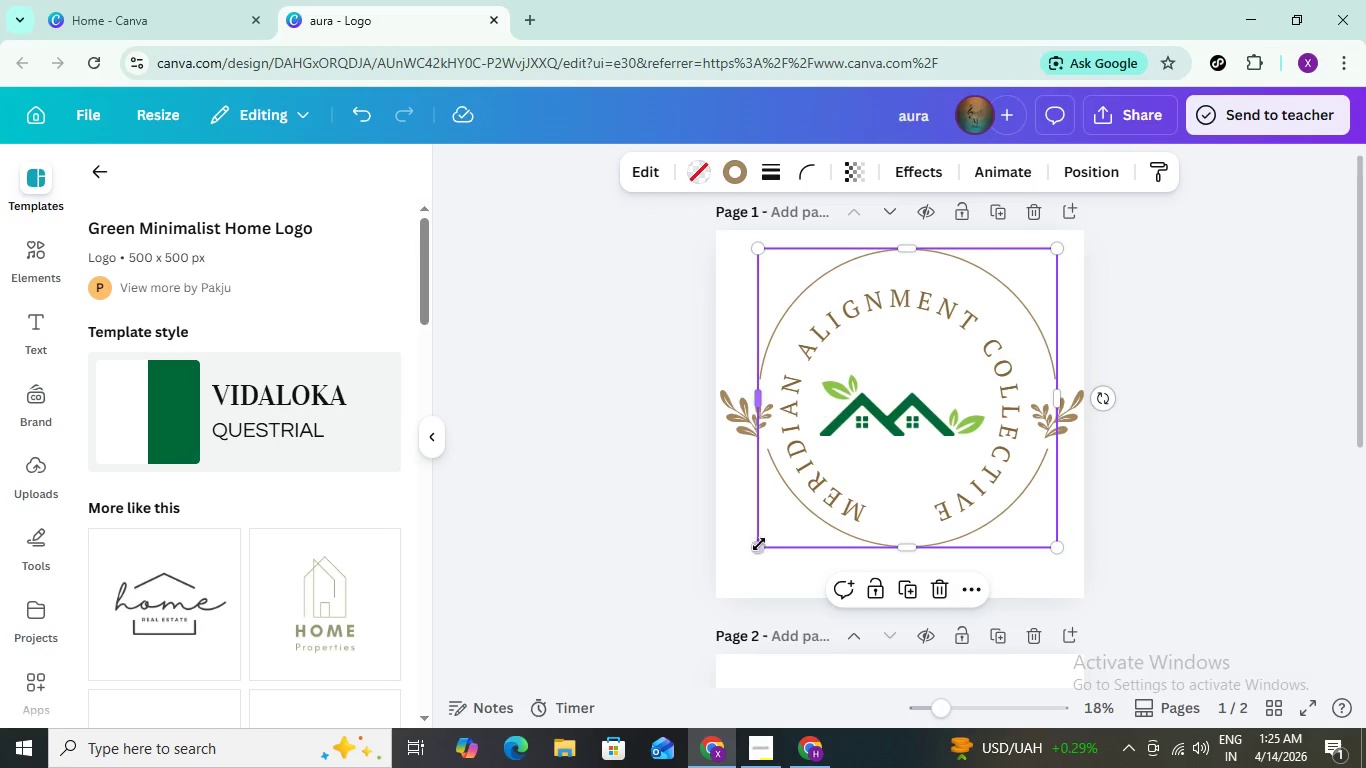 
left_click_drag(start_coordinate=[761, 551], to_coordinate=[746, 557])
 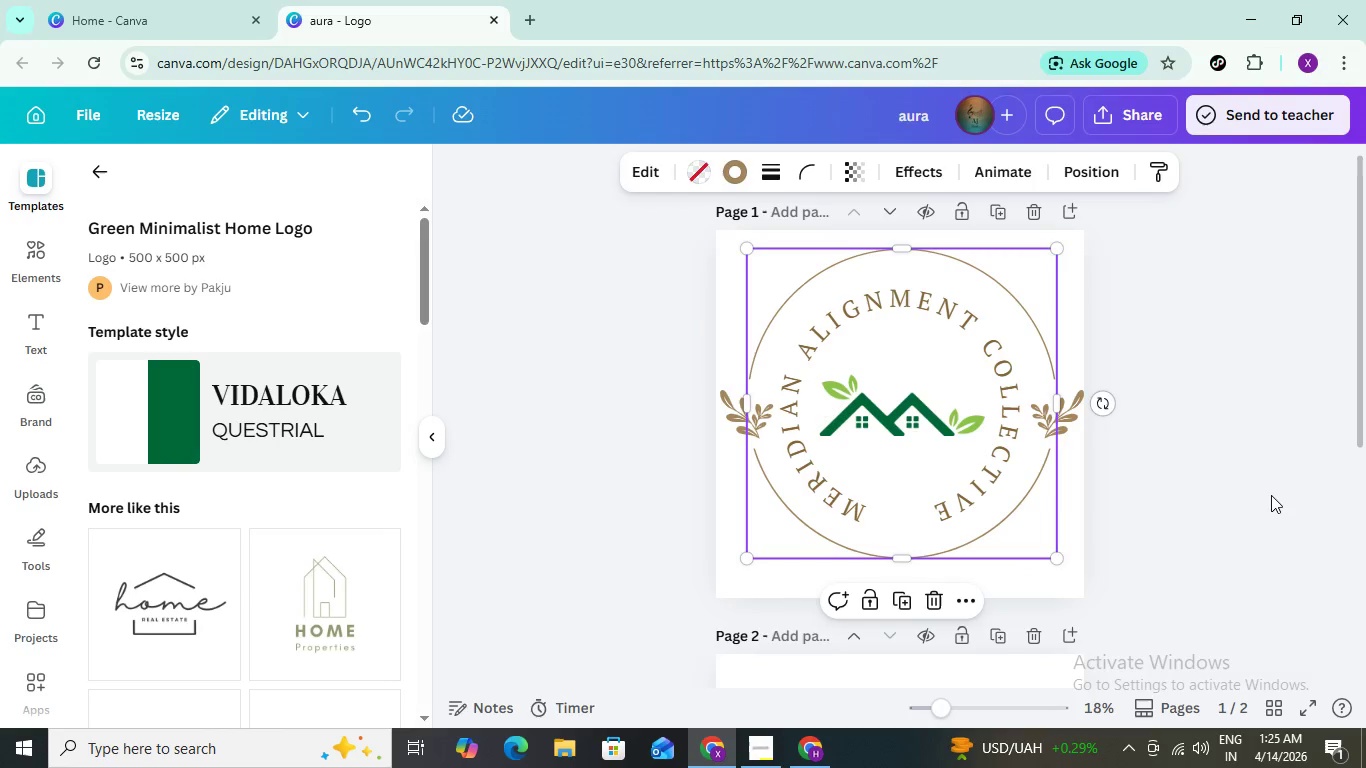 
left_click([1271, 495])
 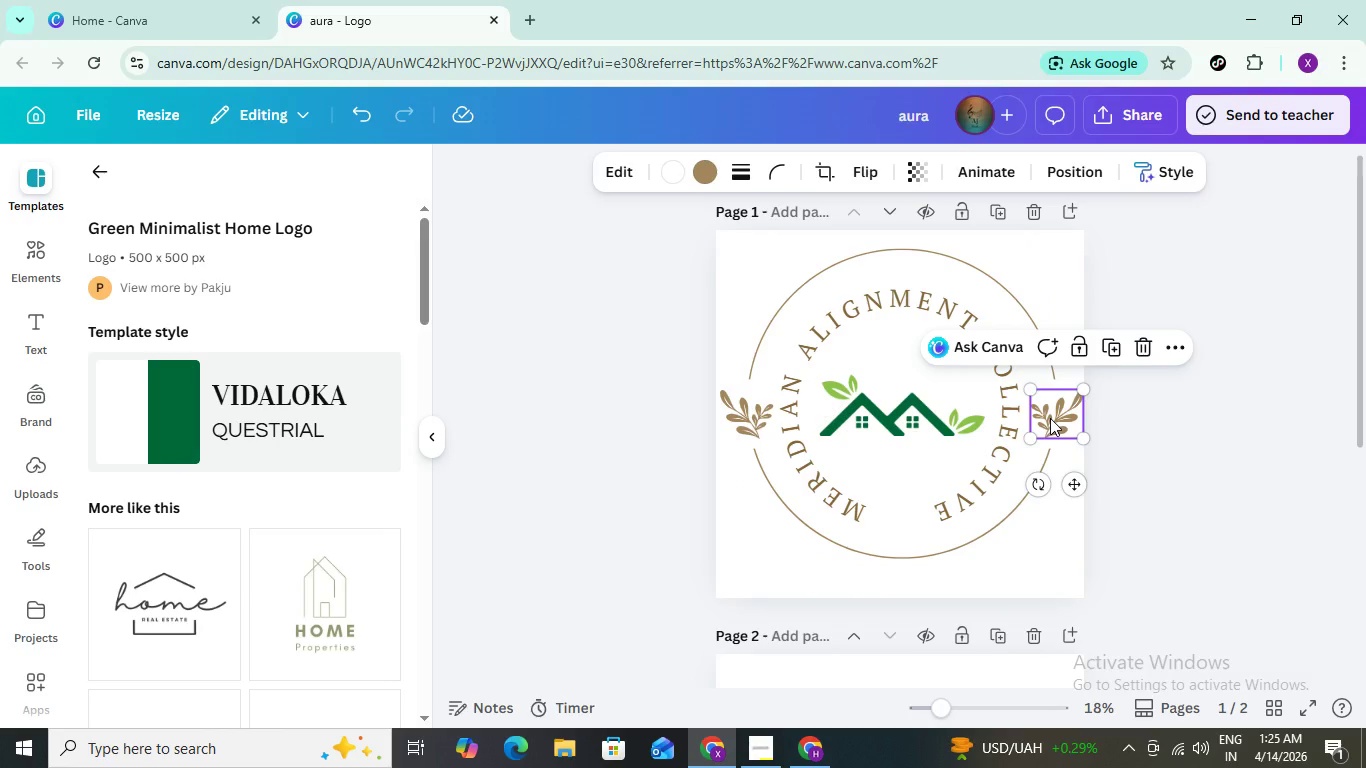 
left_click([1050, 418])
 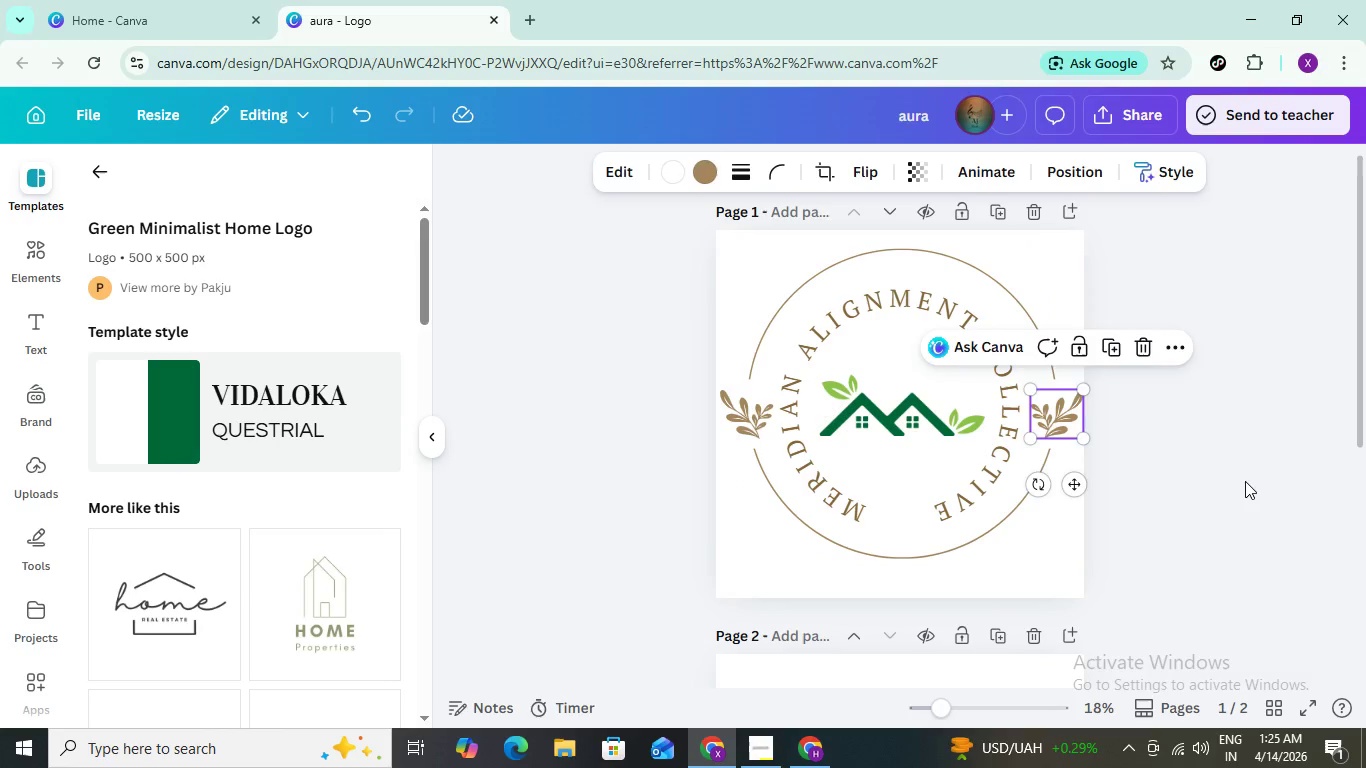 
left_click([1245, 481])
 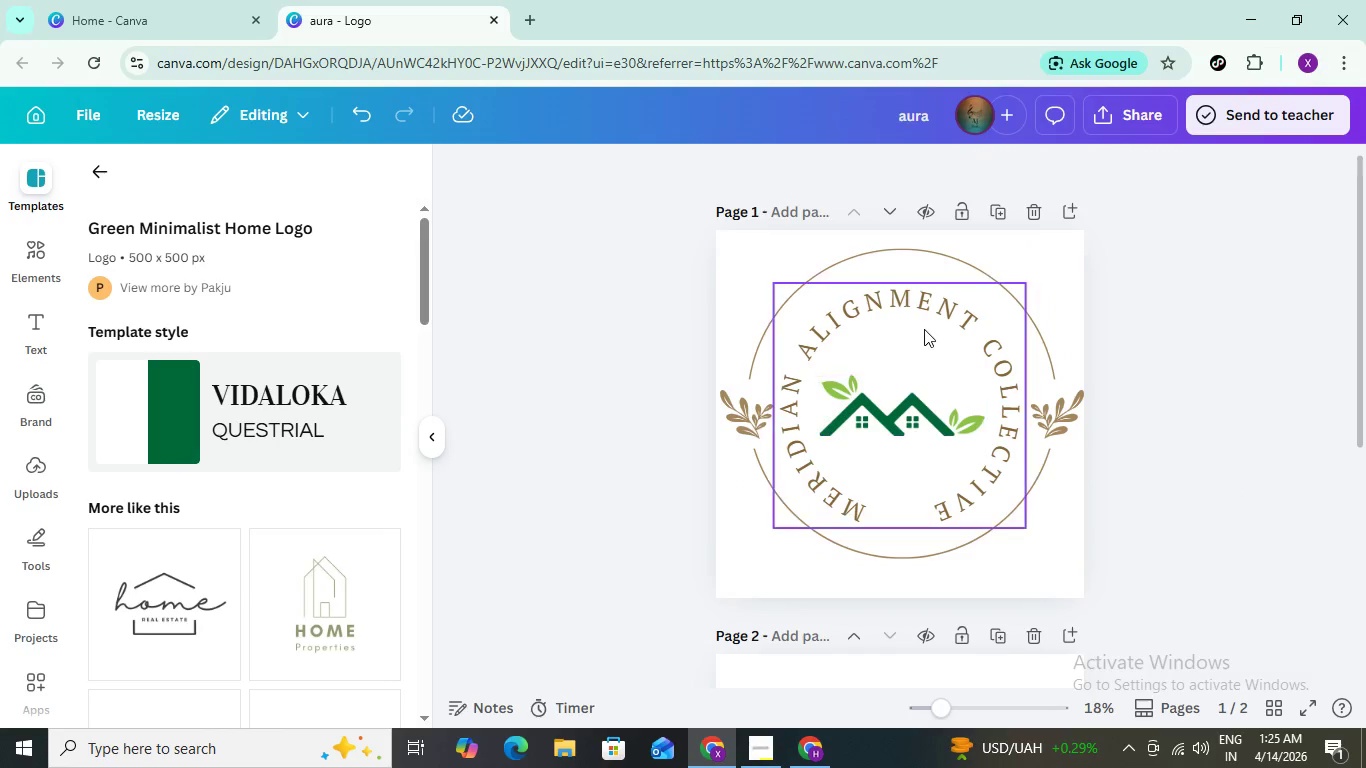 
mouse_move([907, 294])
 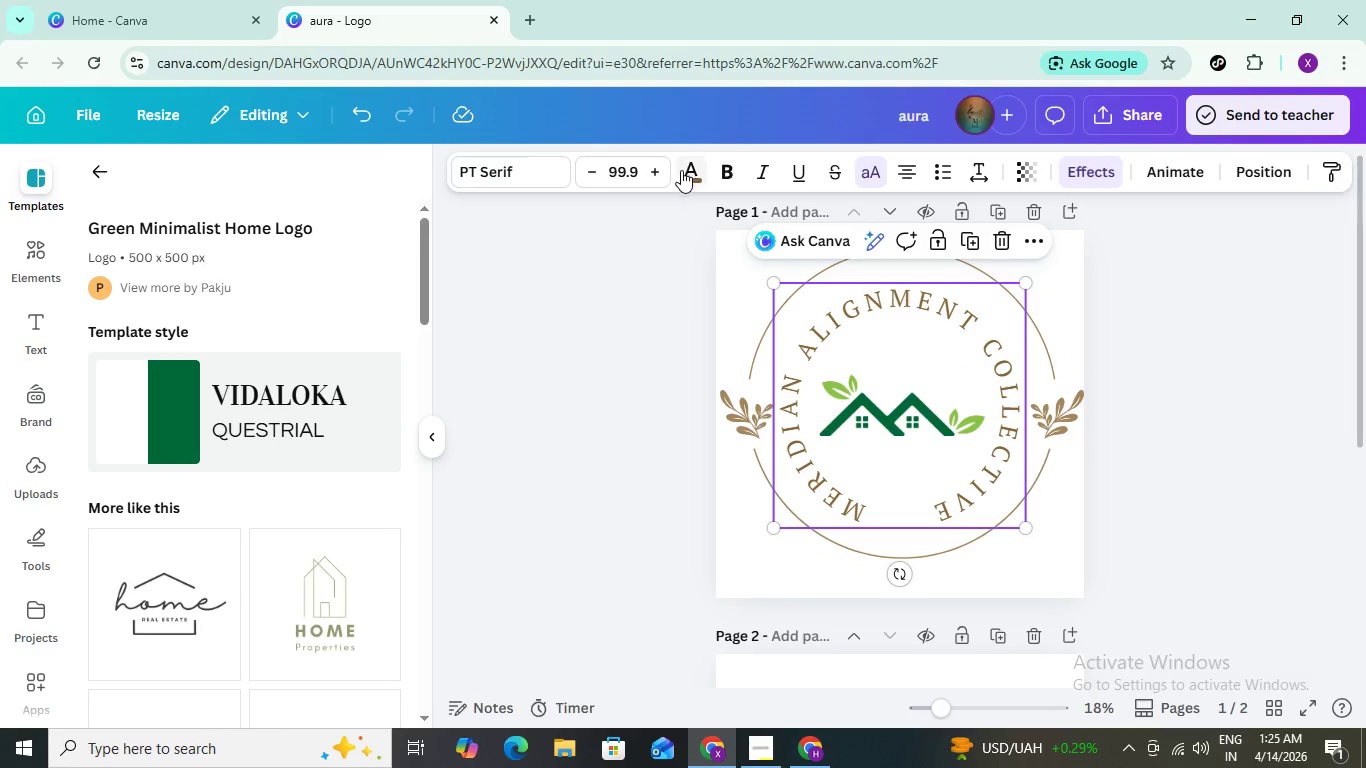 
left_click([685, 184])
 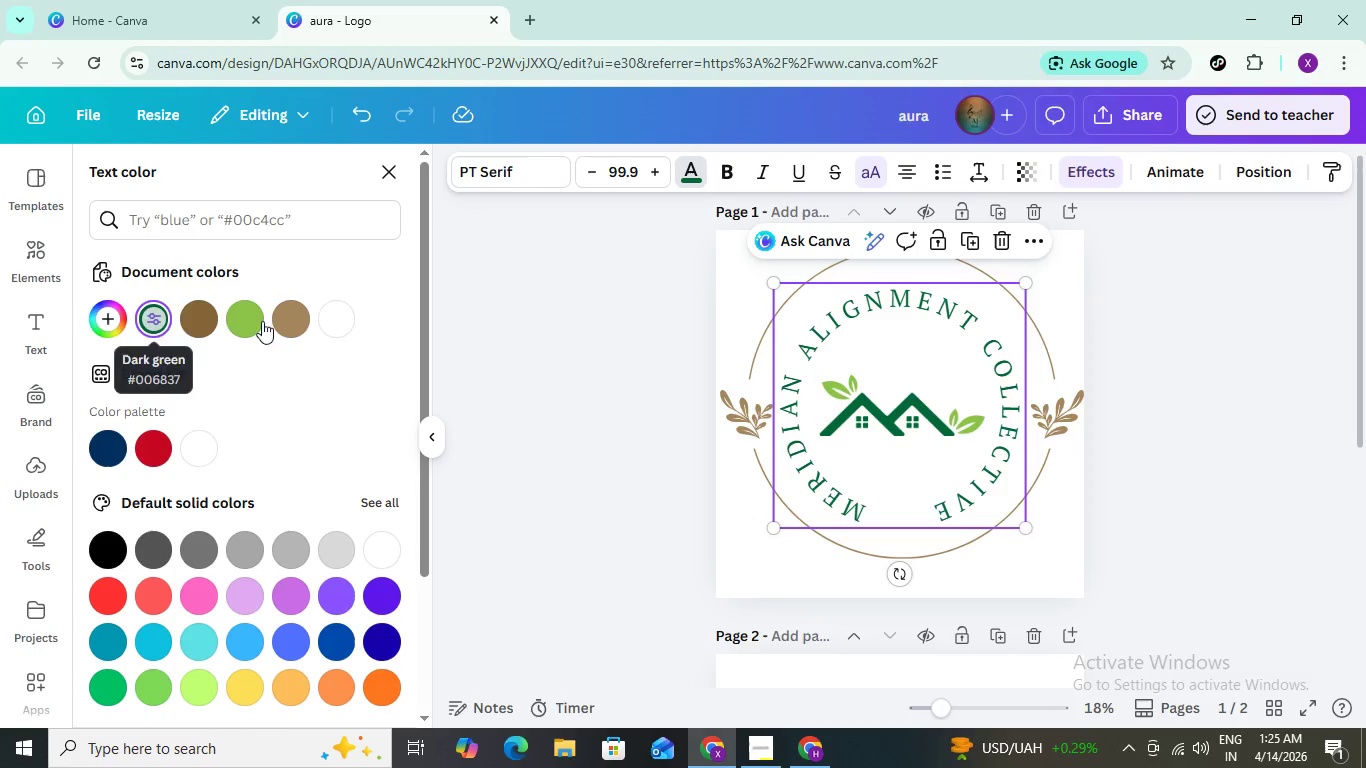 
mouse_move([756, 355])
 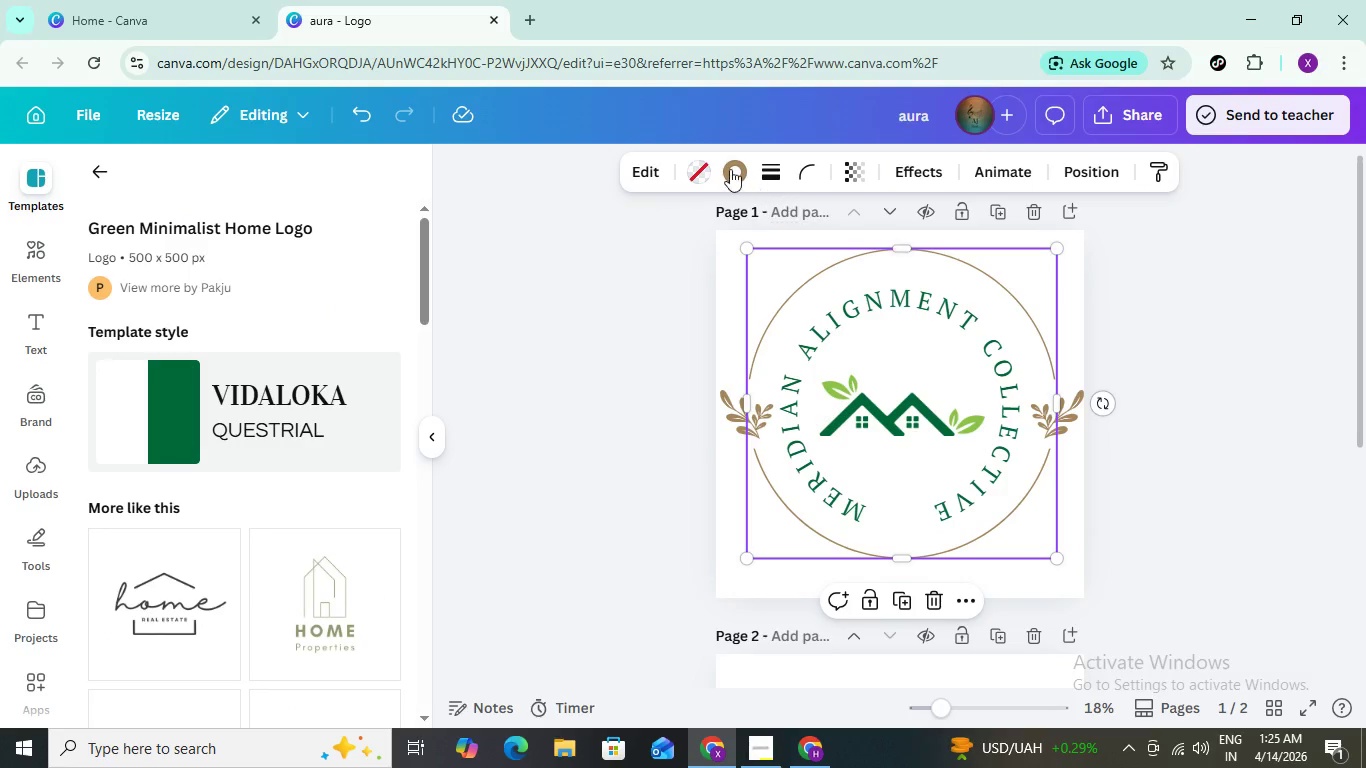 
left_click([730, 169])
 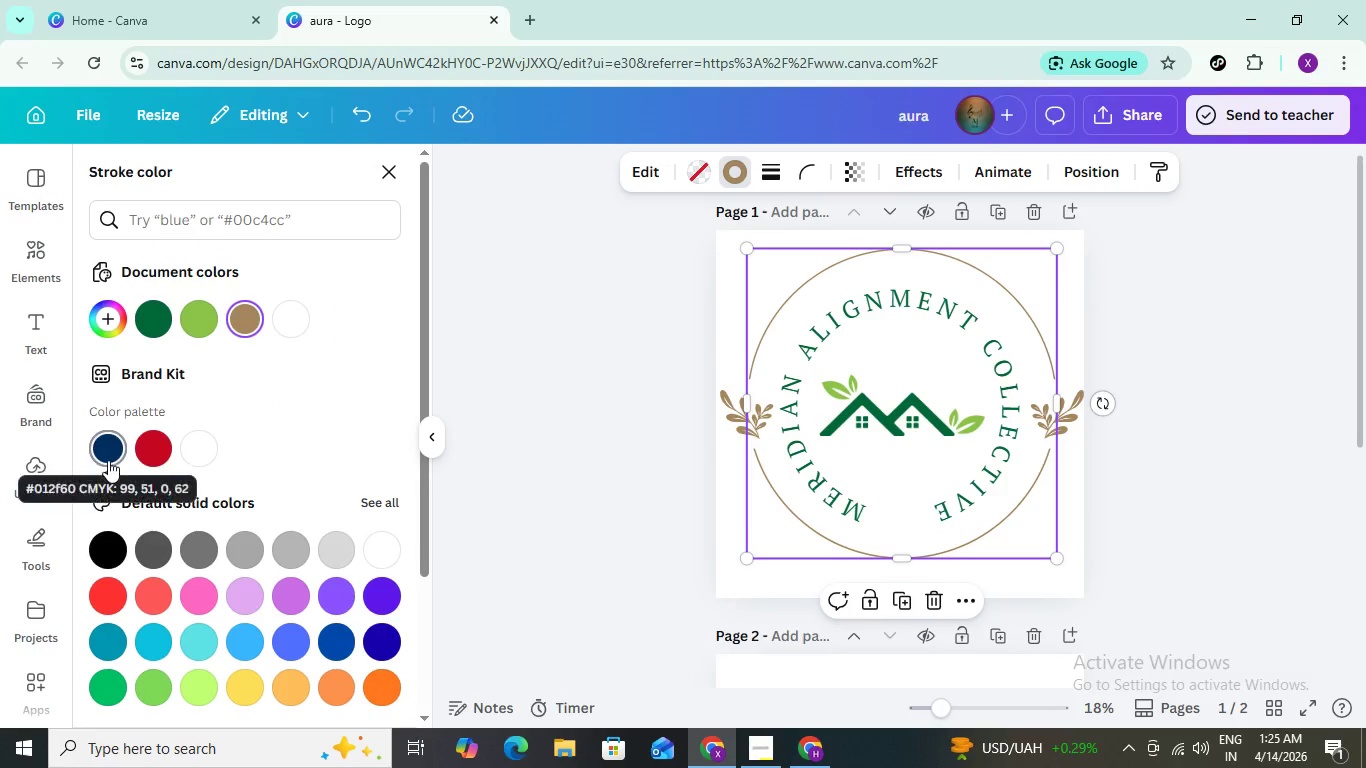 
left_click([207, 319])
 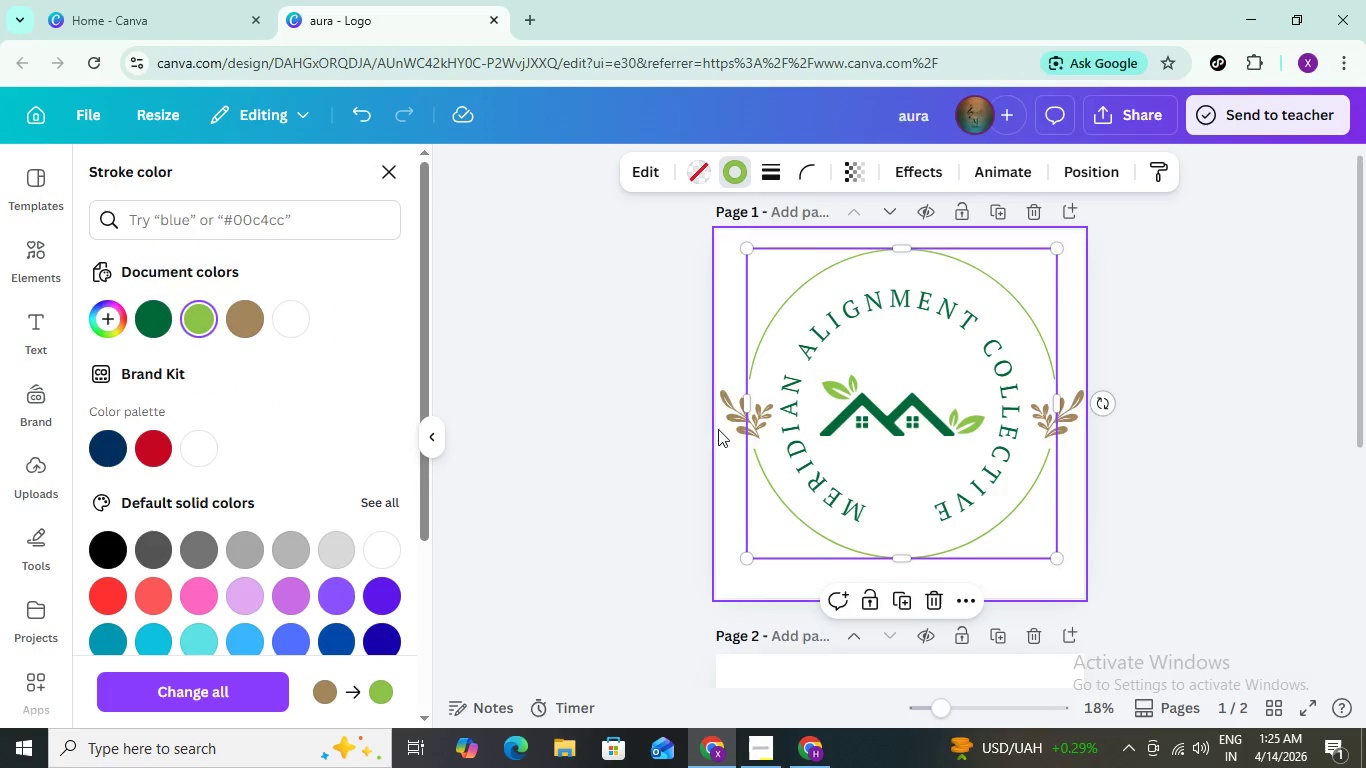 
left_click([734, 414])
 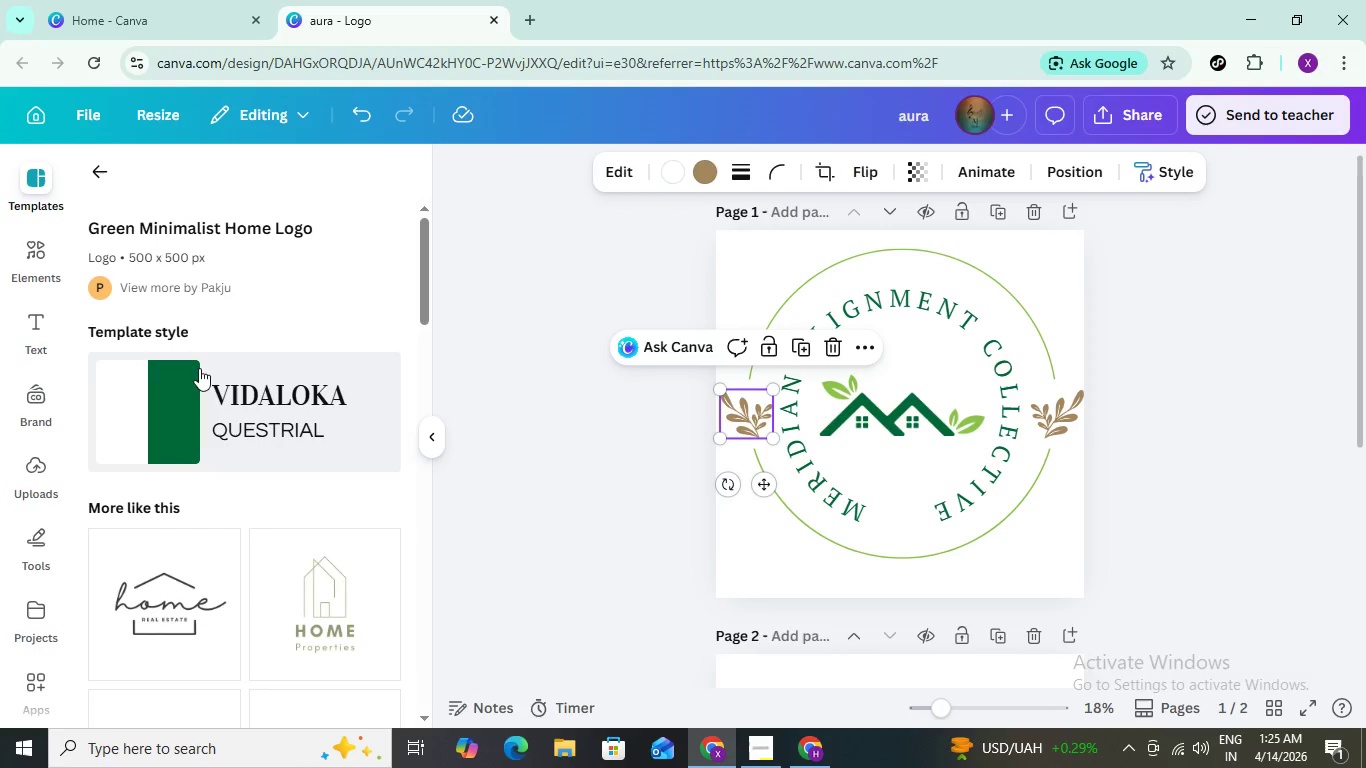 
left_click([177, 394])
 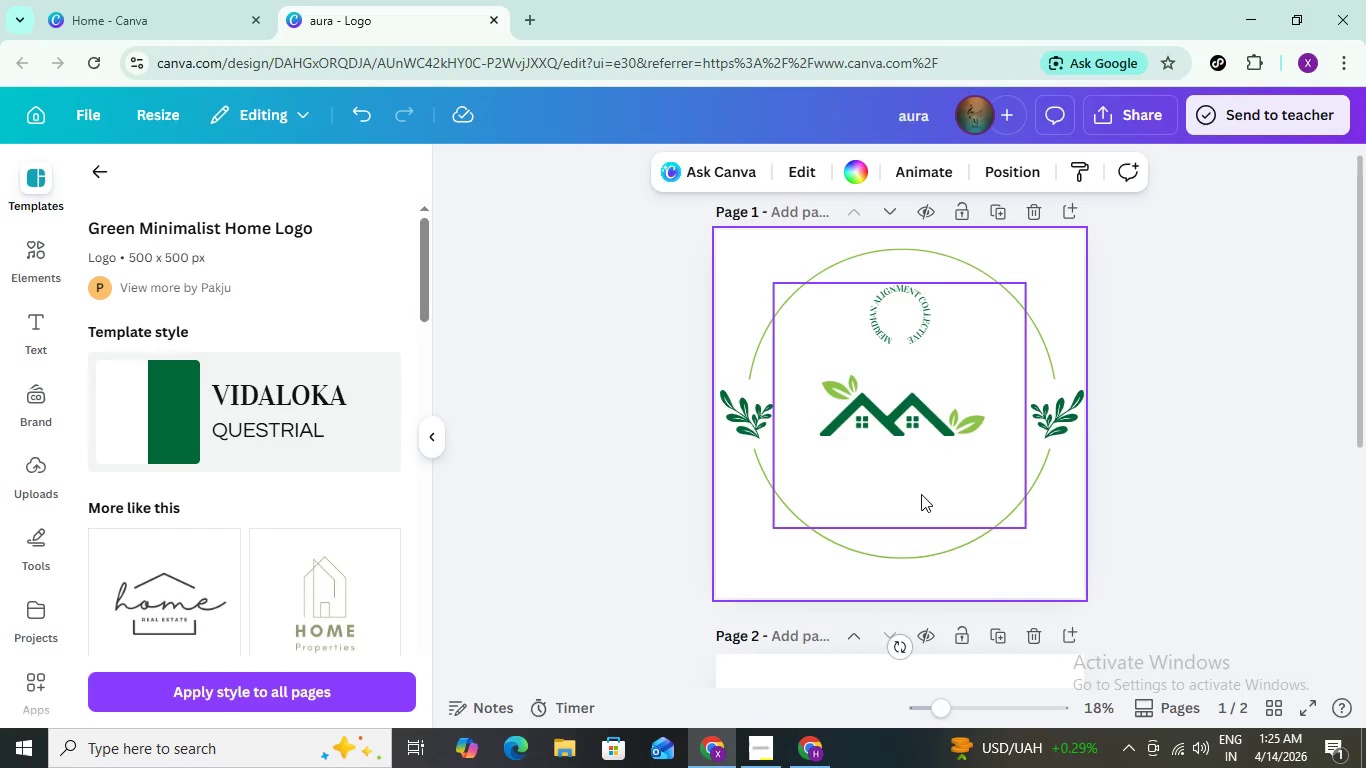 
left_click([1204, 485])
 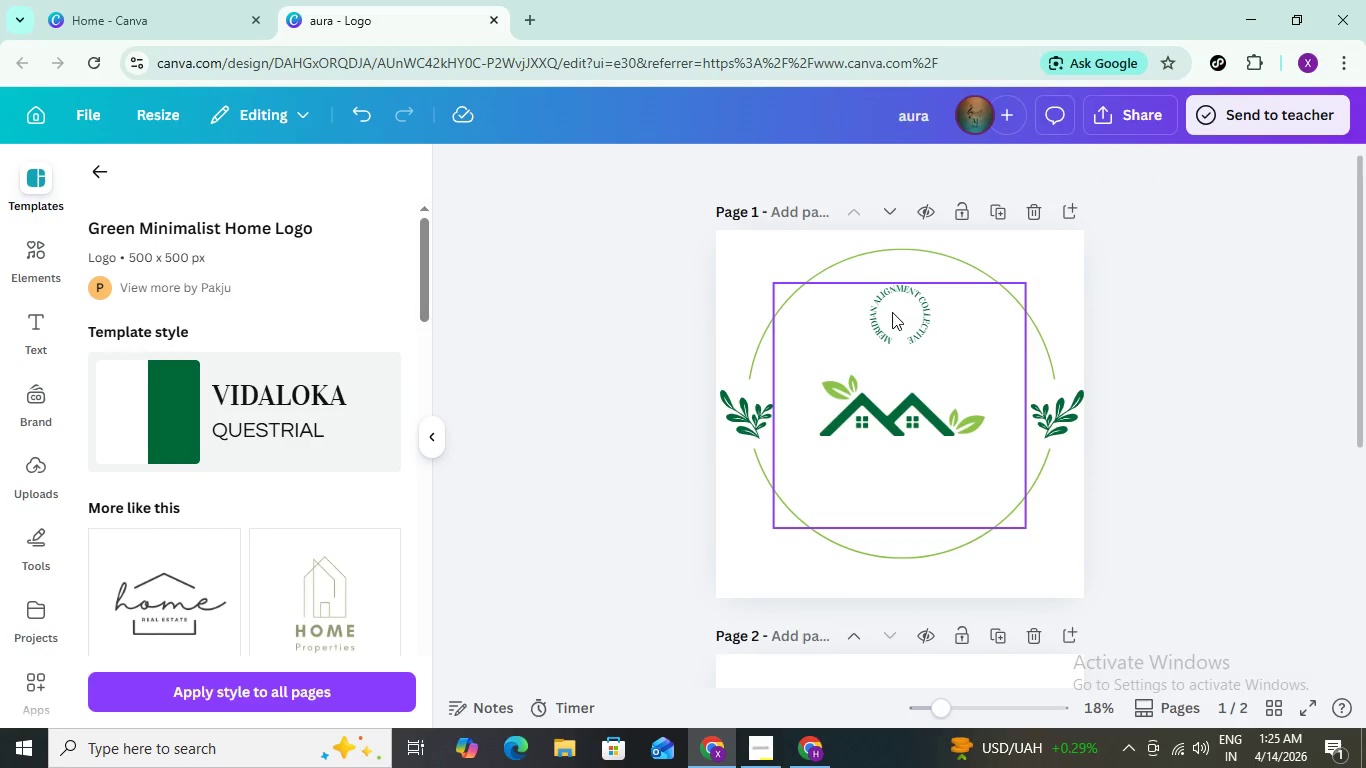 
left_click([880, 326])
 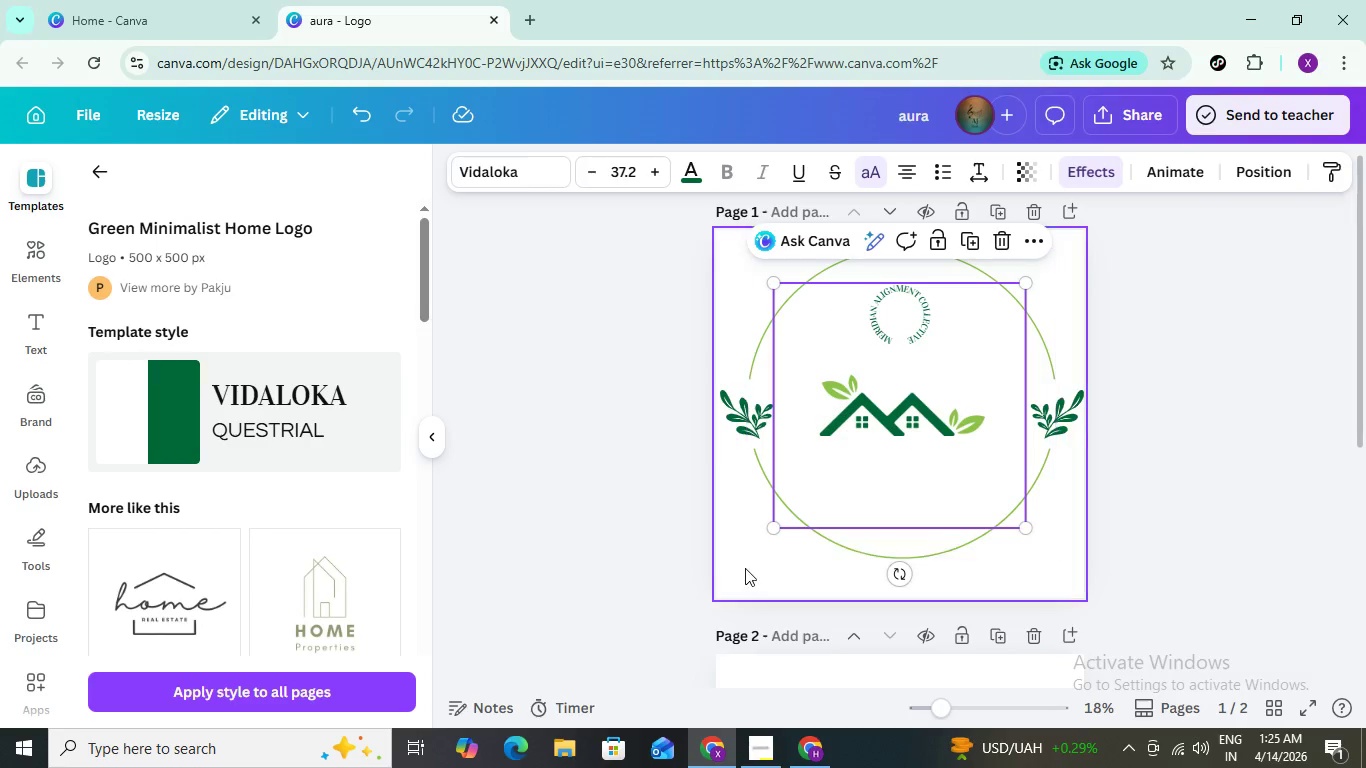 
left_click_drag(start_coordinate=[776, 530], to_coordinate=[459, 712])
 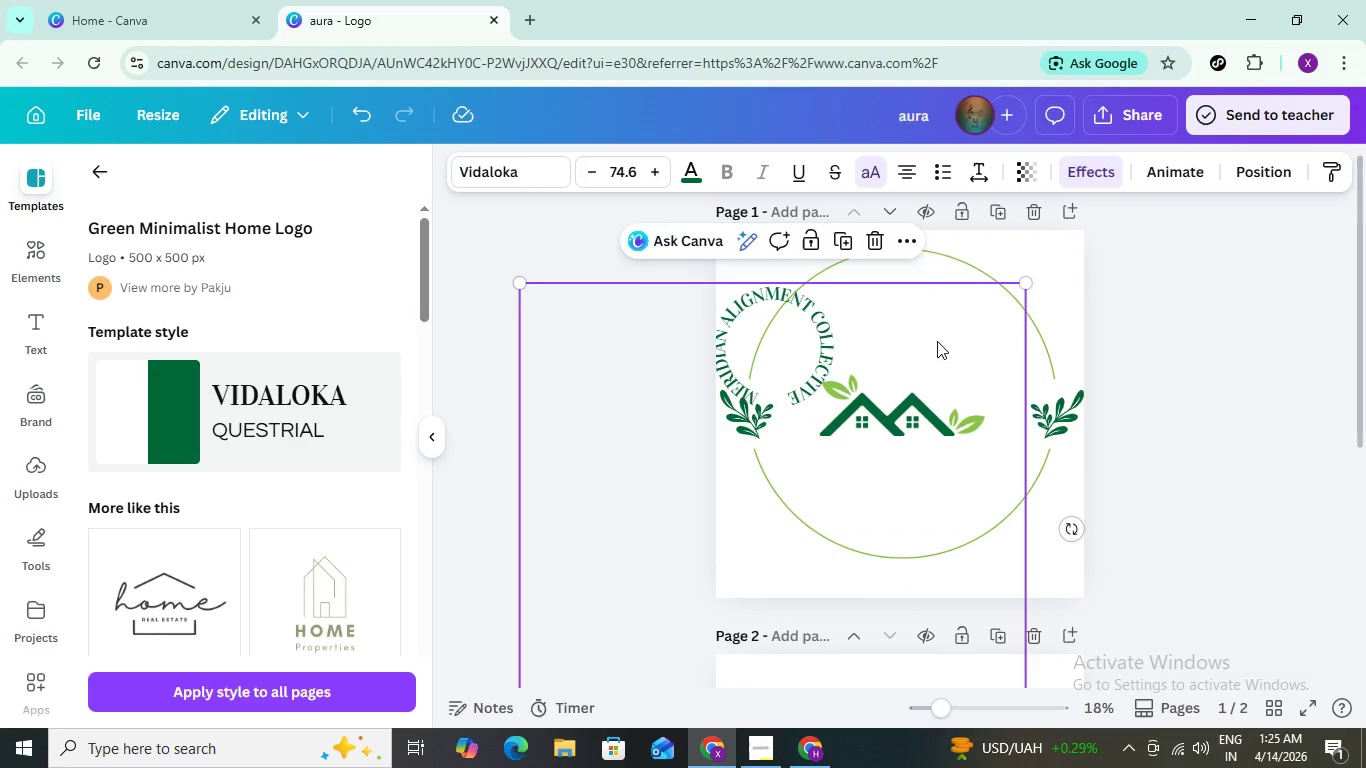 
left_click_drag(start_coordinate=[937, 341], to_coordinate=[982, 475])
 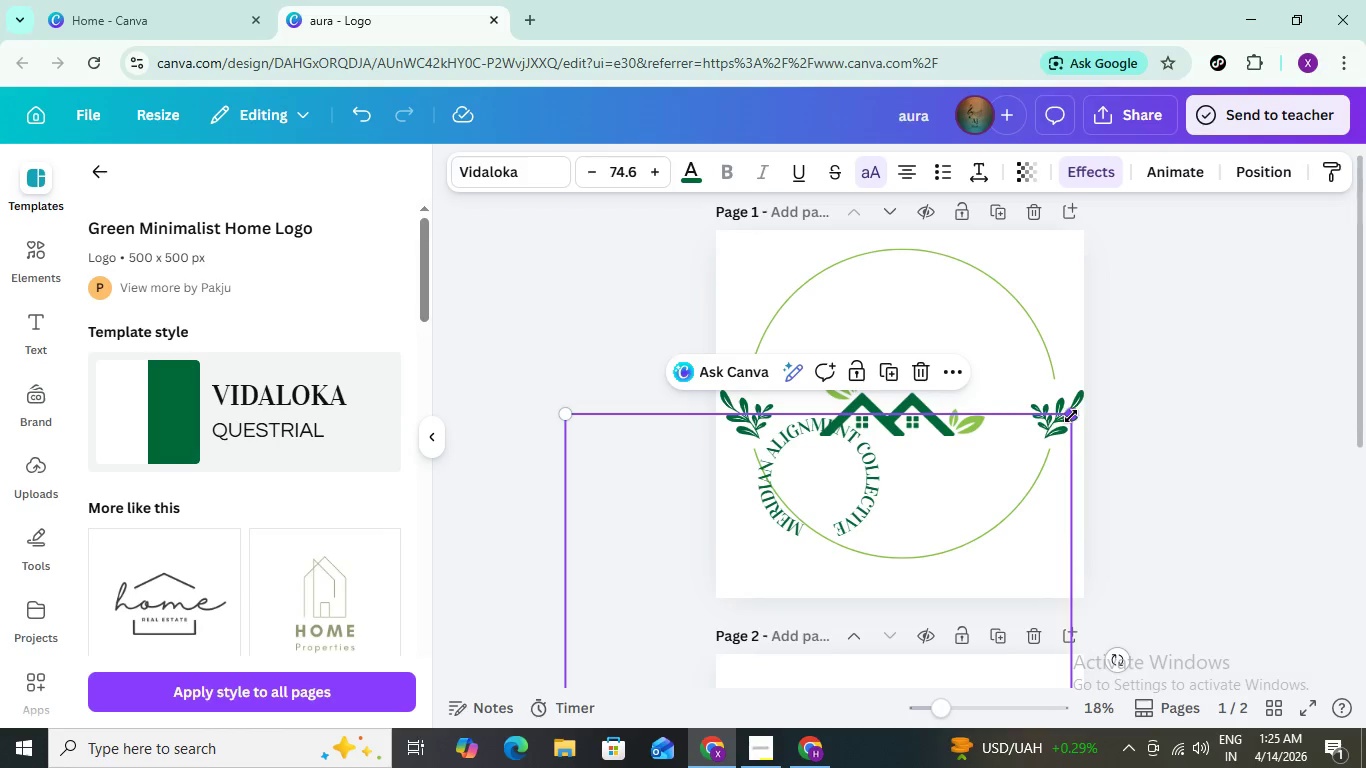 
left_click_drag(start_coordinate=[1071, 416], to_coordinate=[1219, 211])
 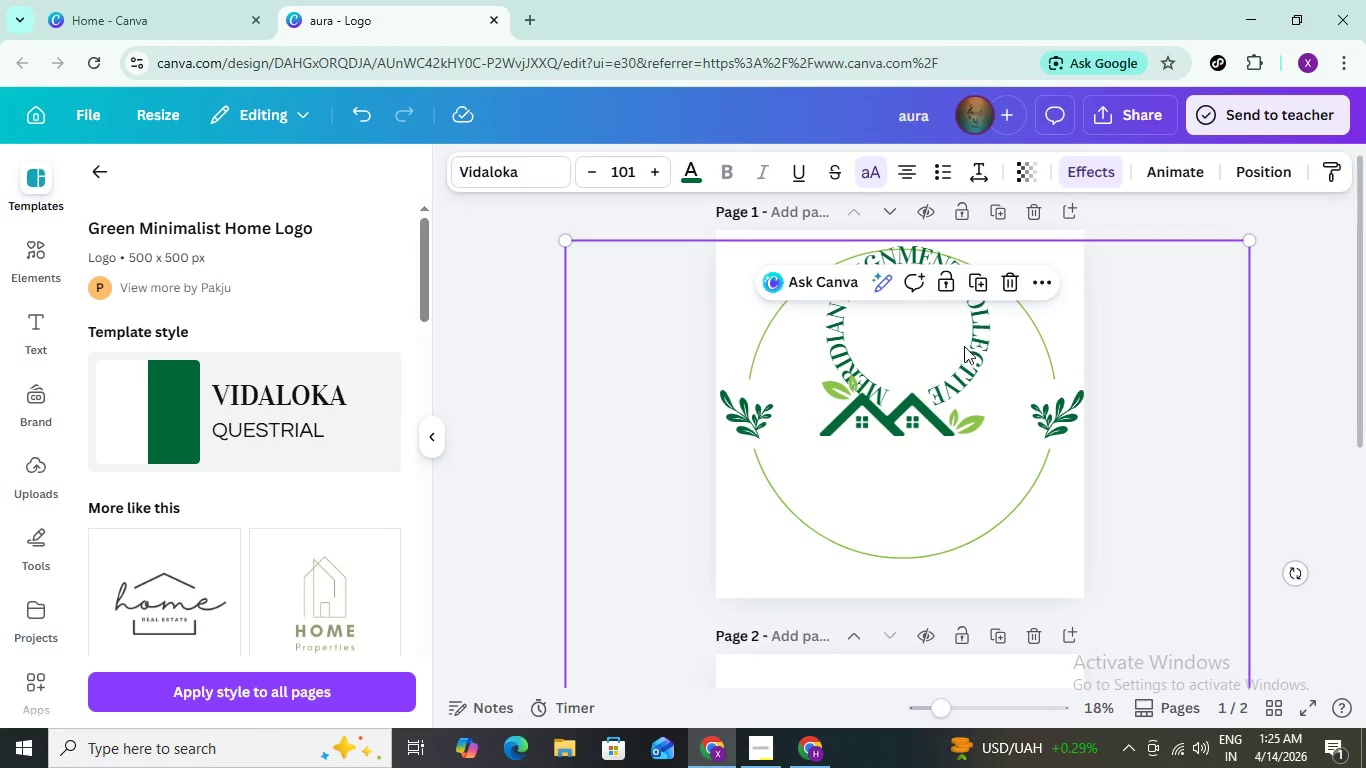 
left_click_drag(start_coordinate=[967, 346], to_coordinate=[918, 454])
 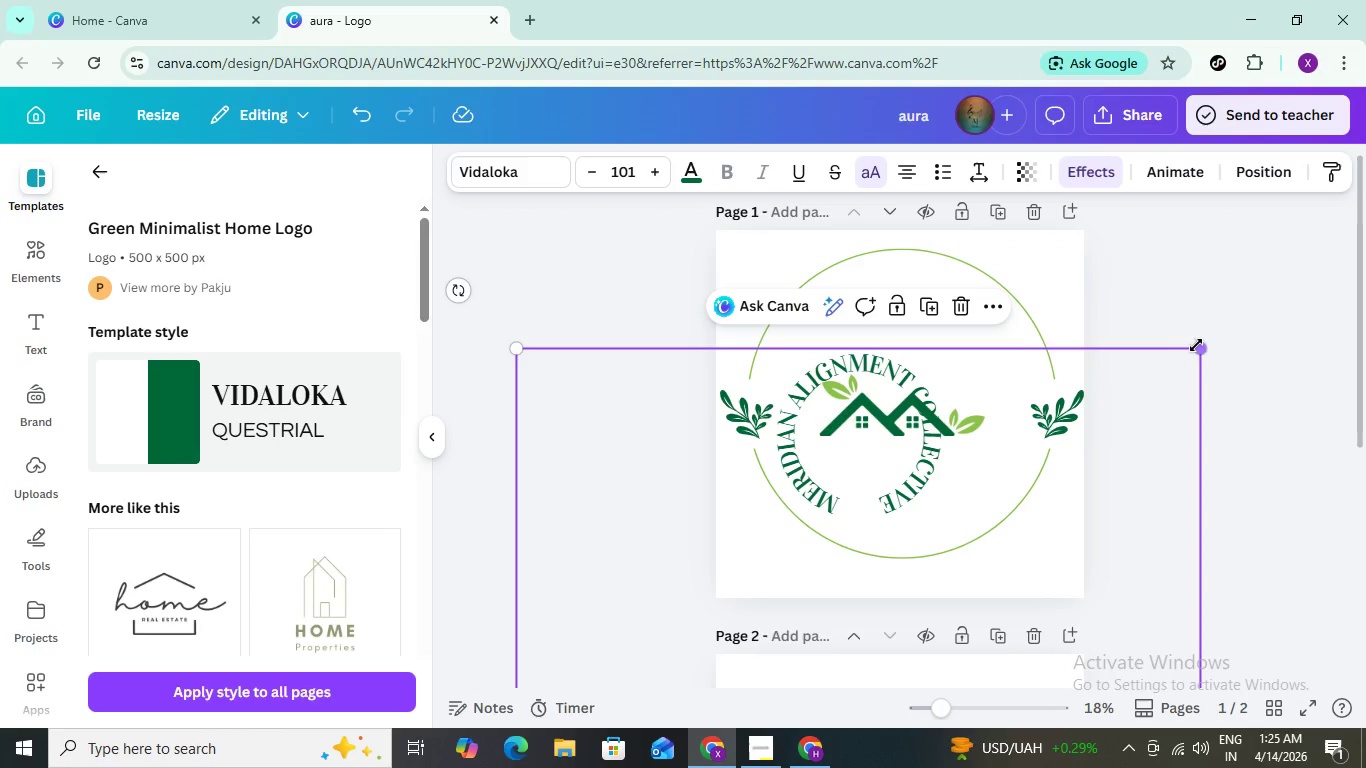 
left_click_drag(start_coordinate=[1200, 345], to_coordinate=[1203, 352])
 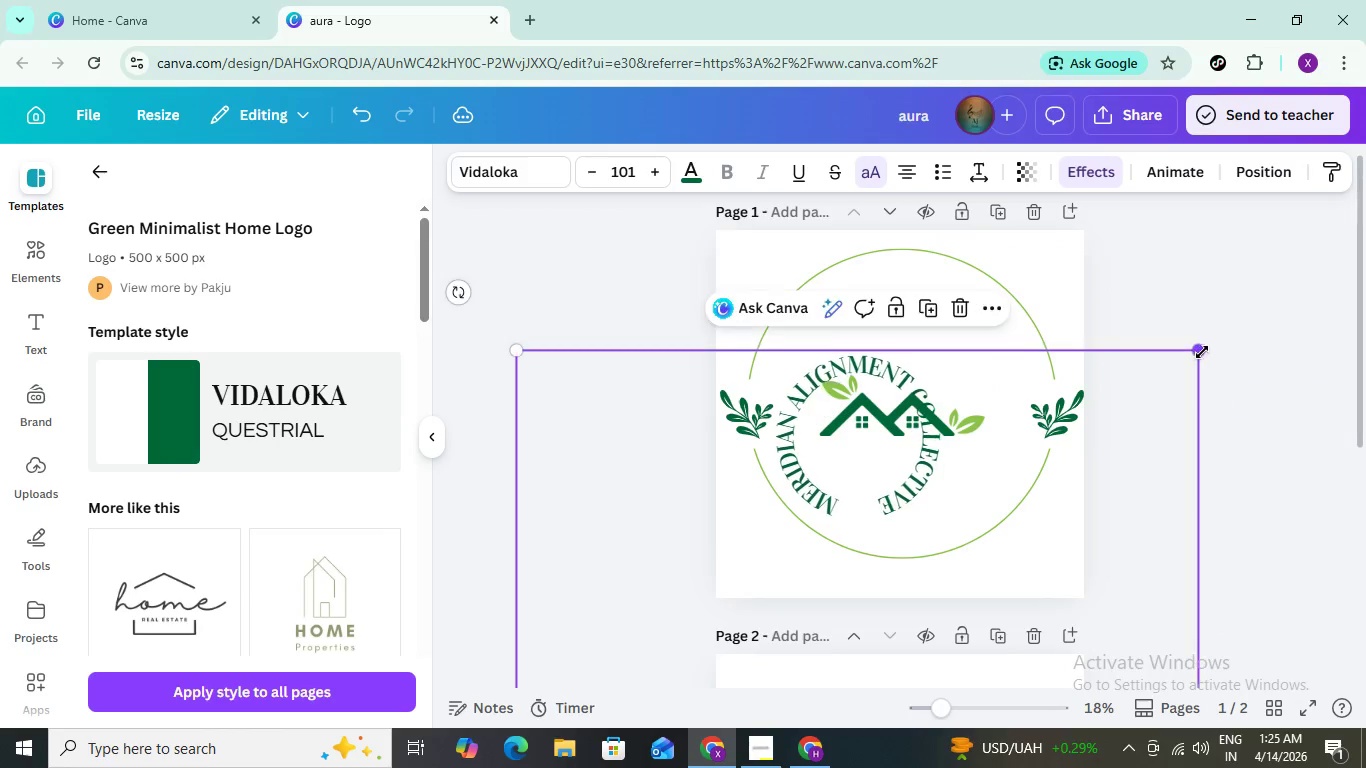 
key(Control+Z)
 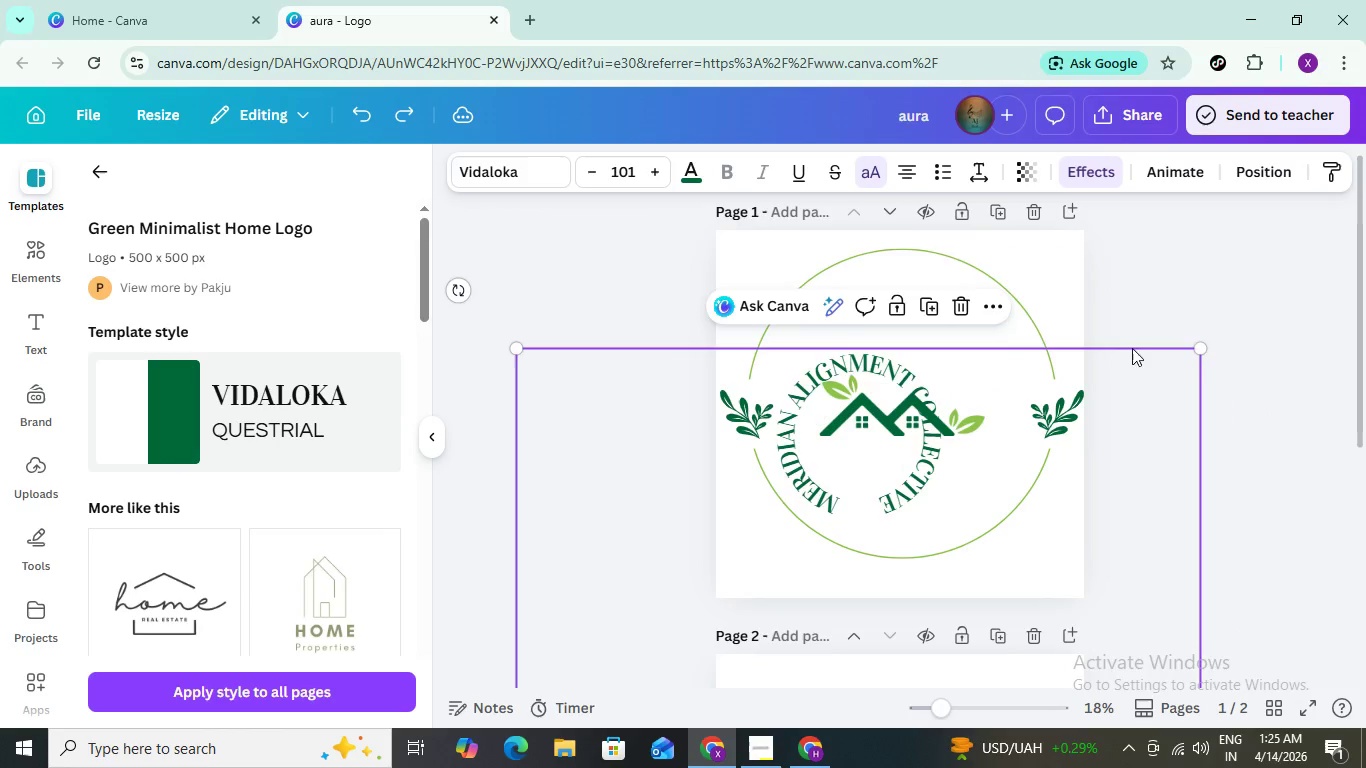 
key(Control+Z)
 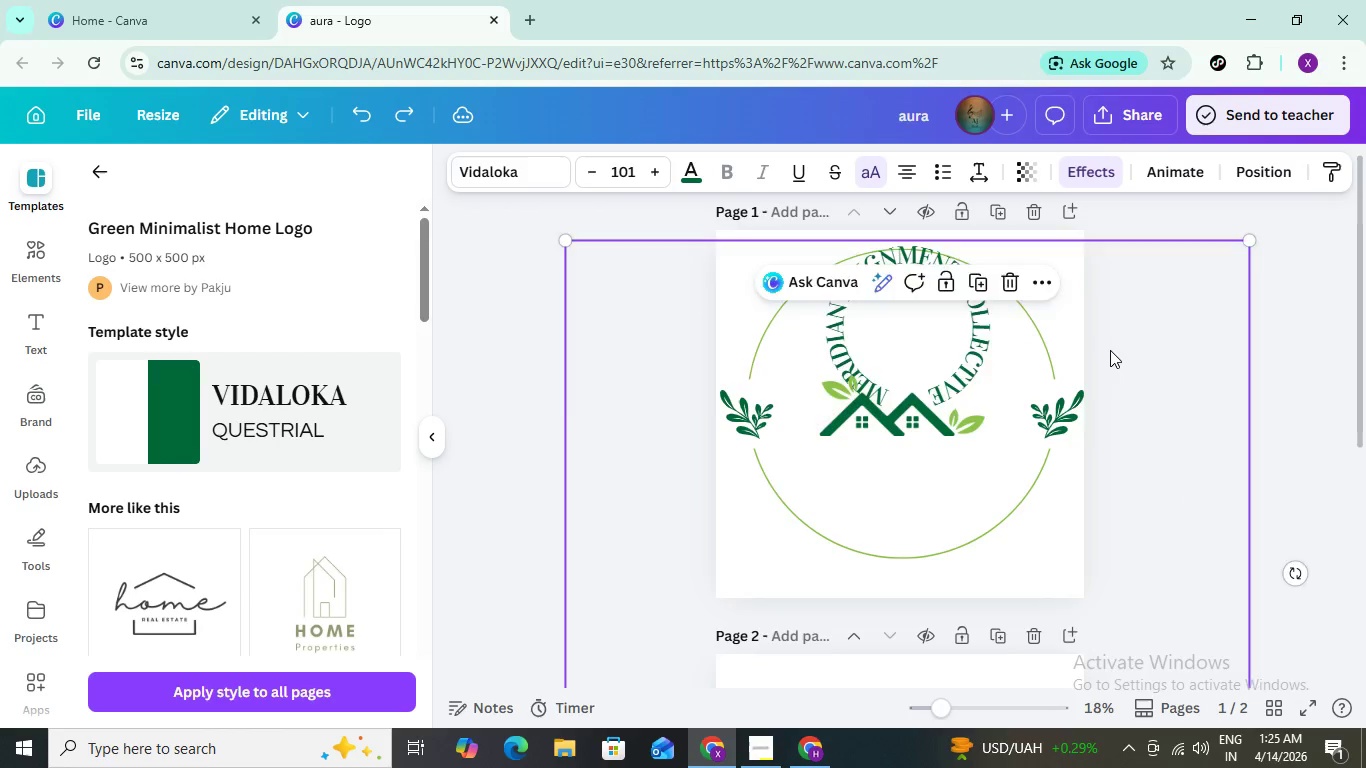 
key(Control+Z)
 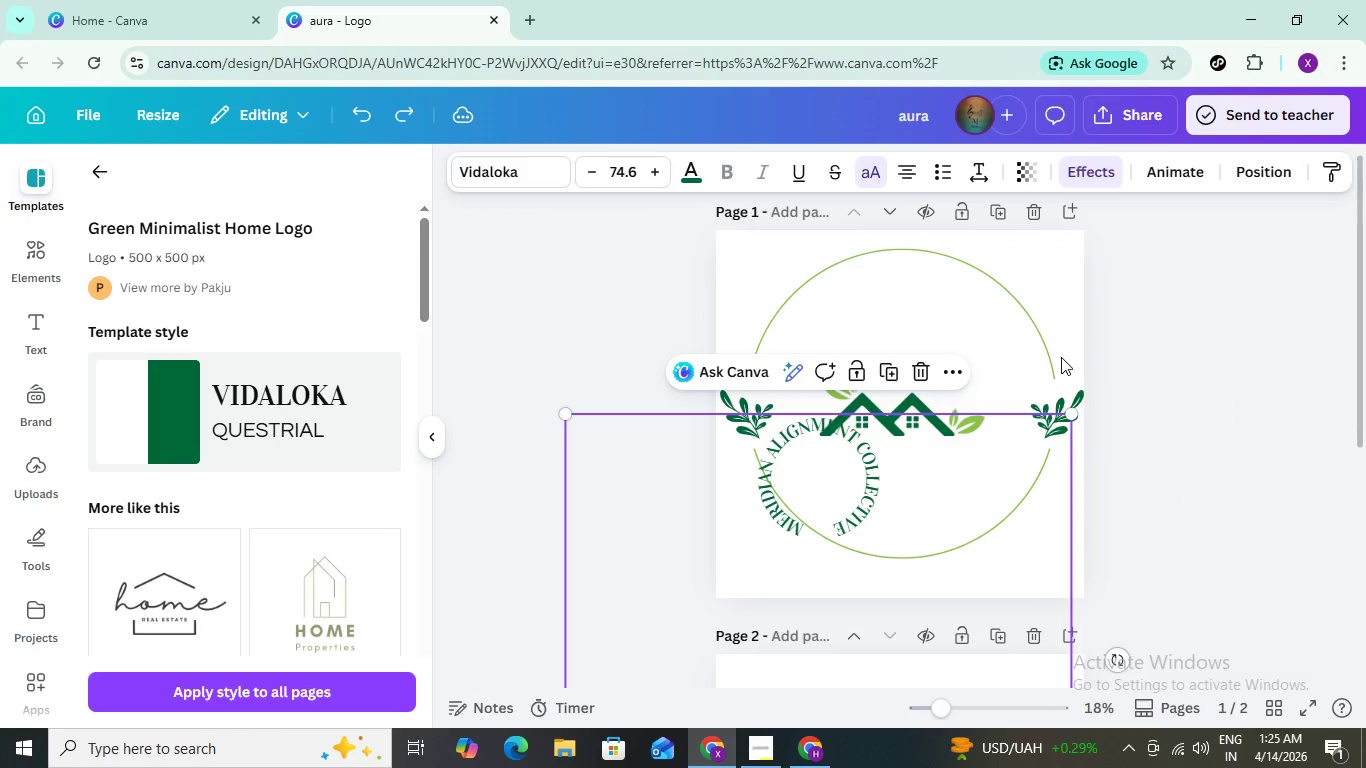 
key(Control+Z)
 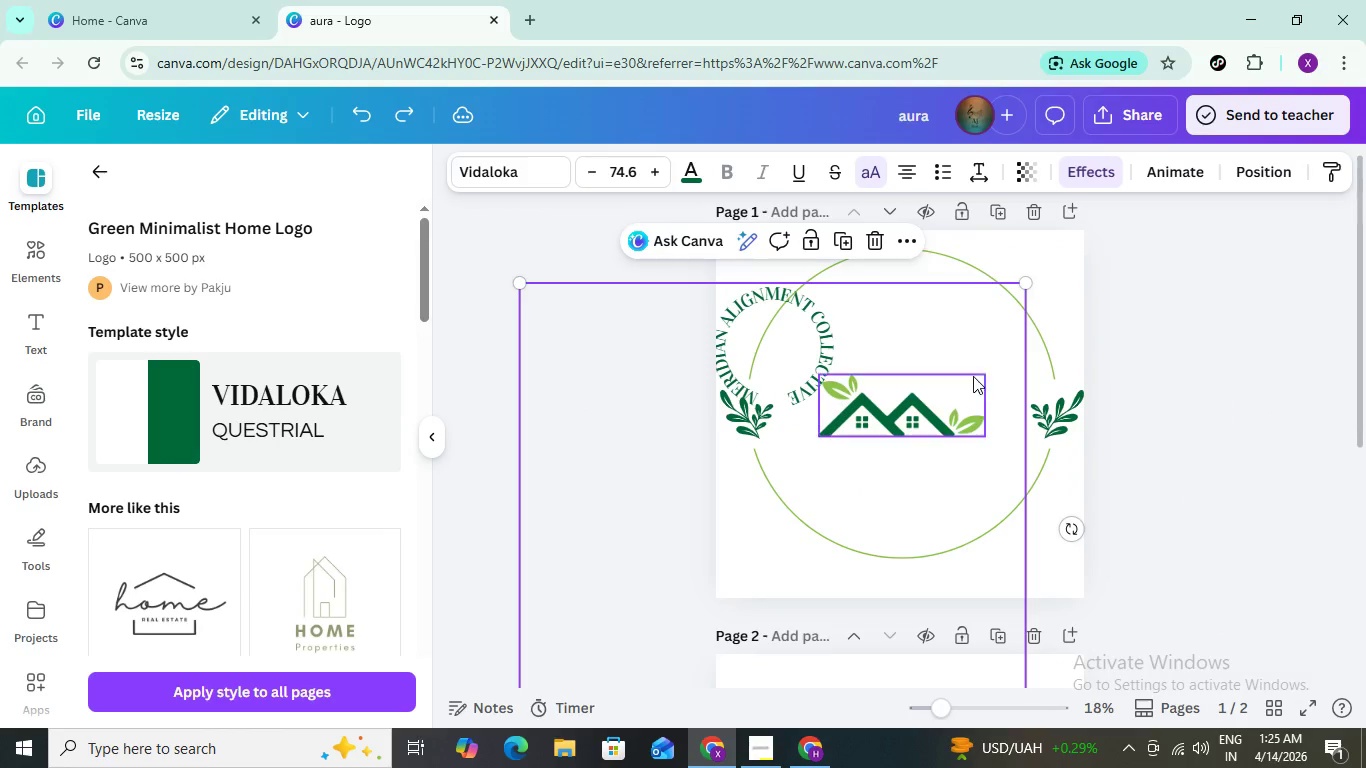 
key(Control+Z)
 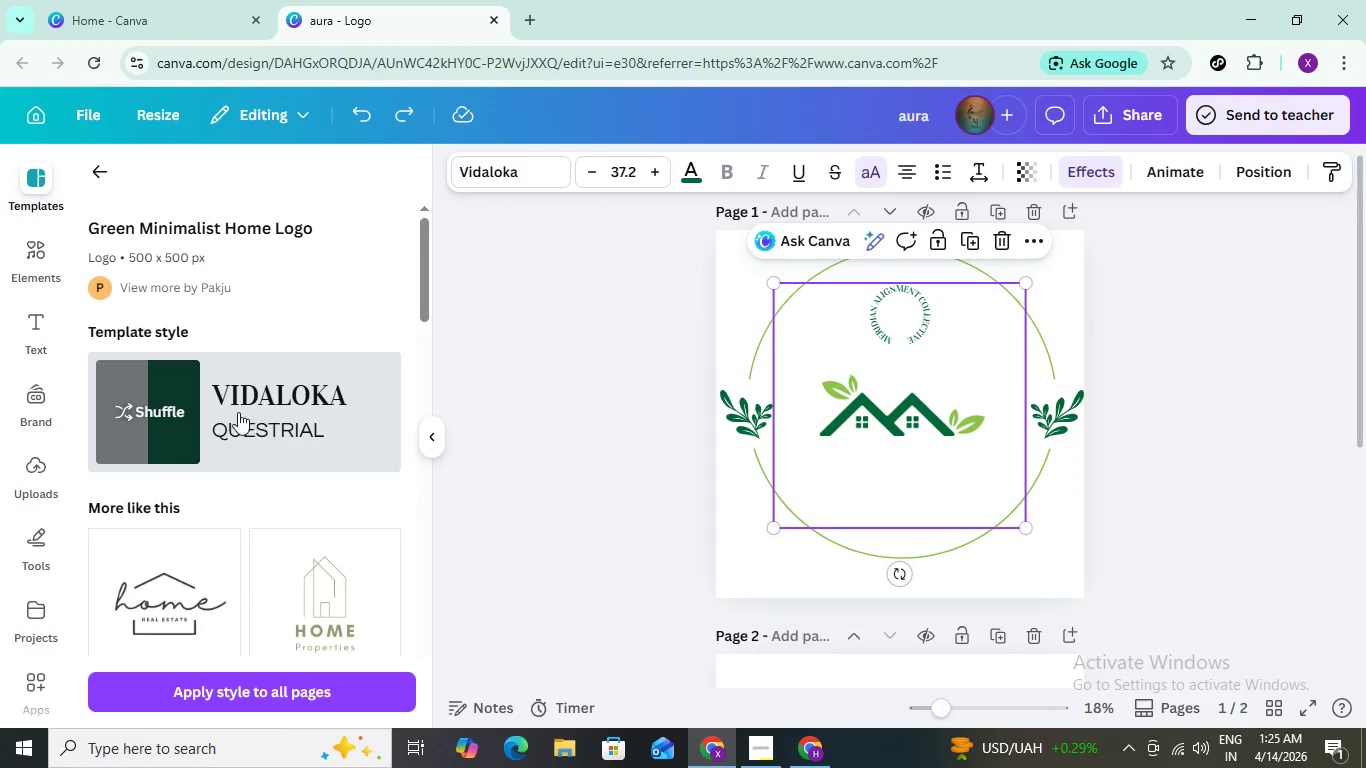 
key(Control+Z)
 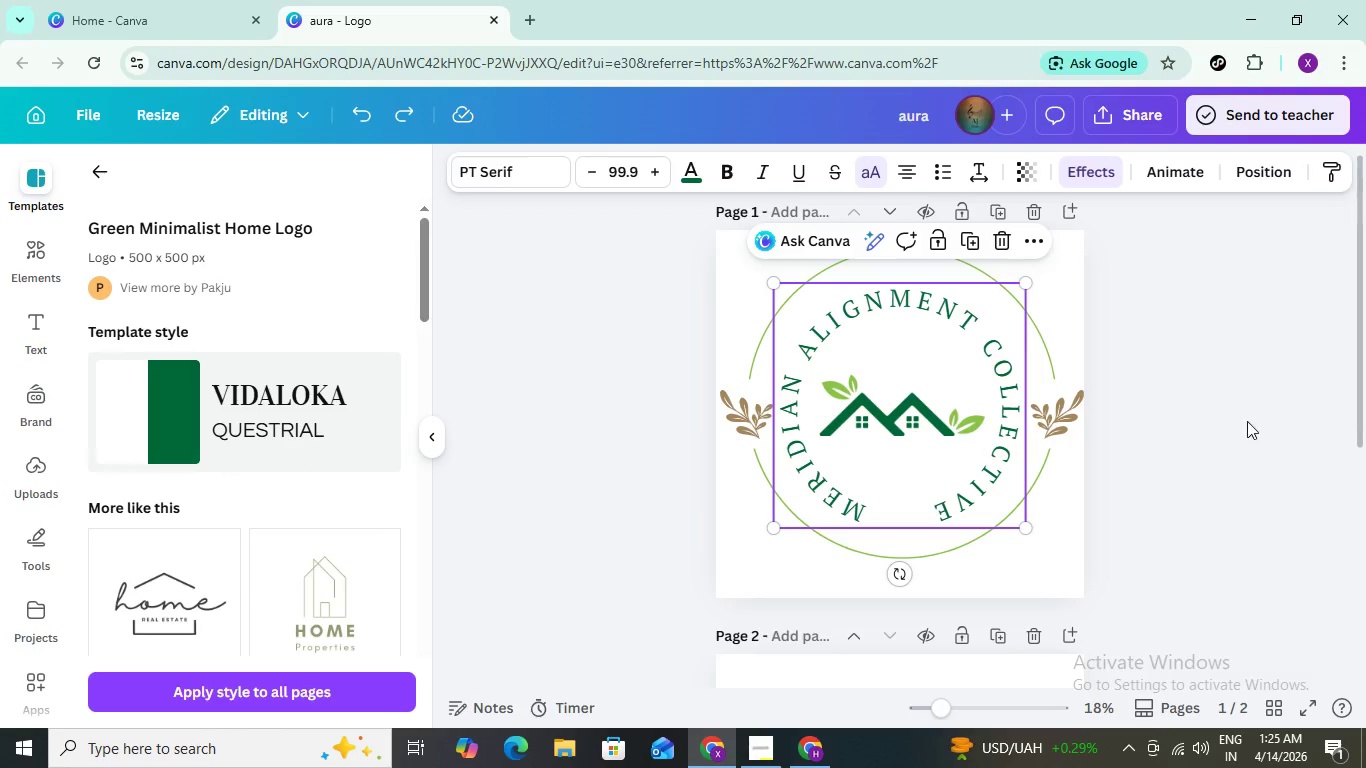 
left_click([1236, 401])
 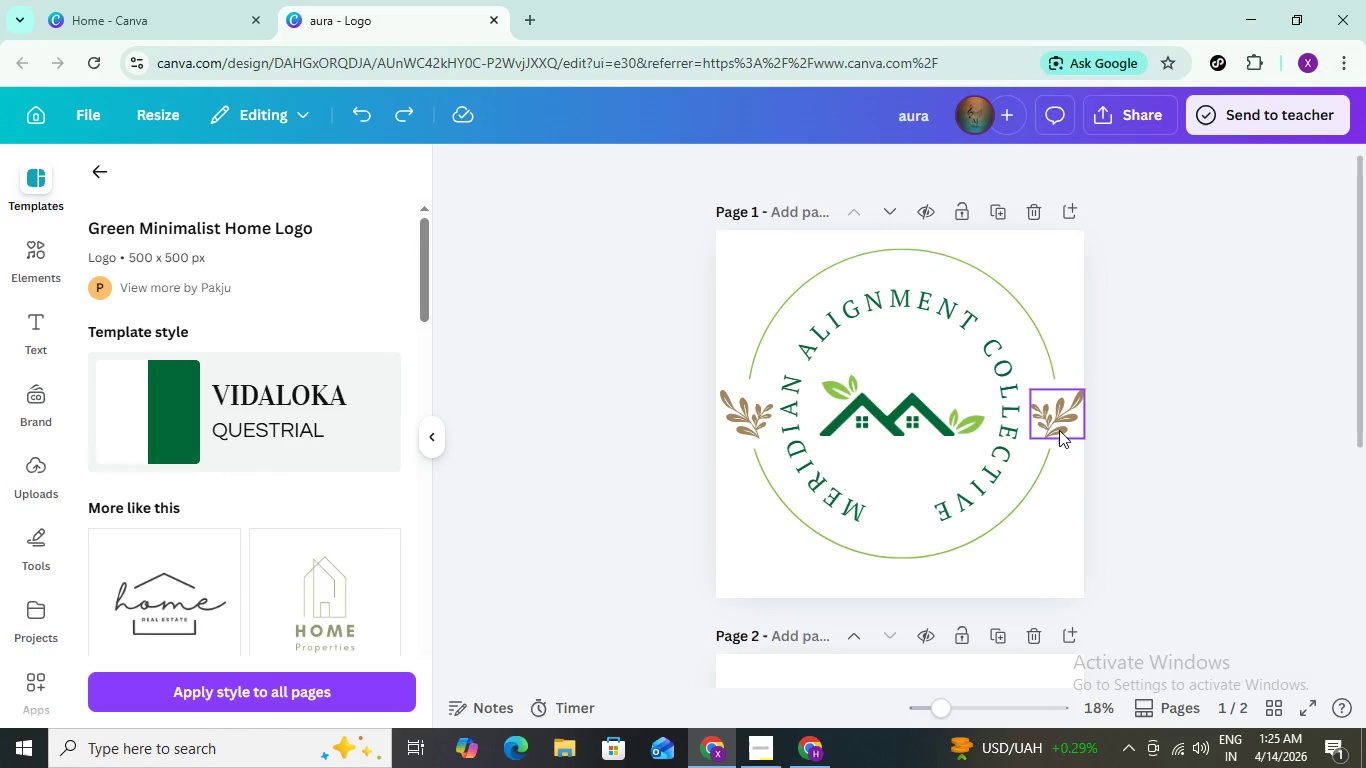 
left_click([1059, 430])
 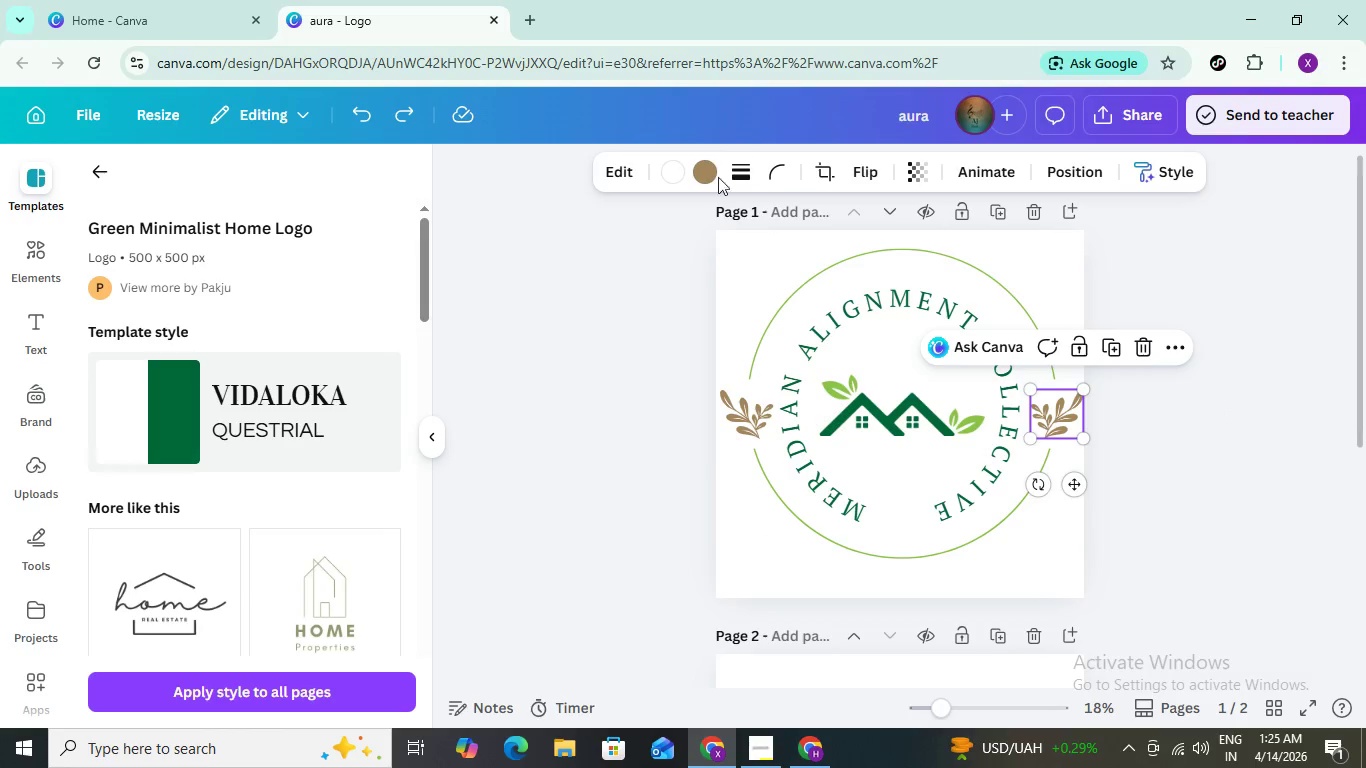 
left_click([705, 180])
 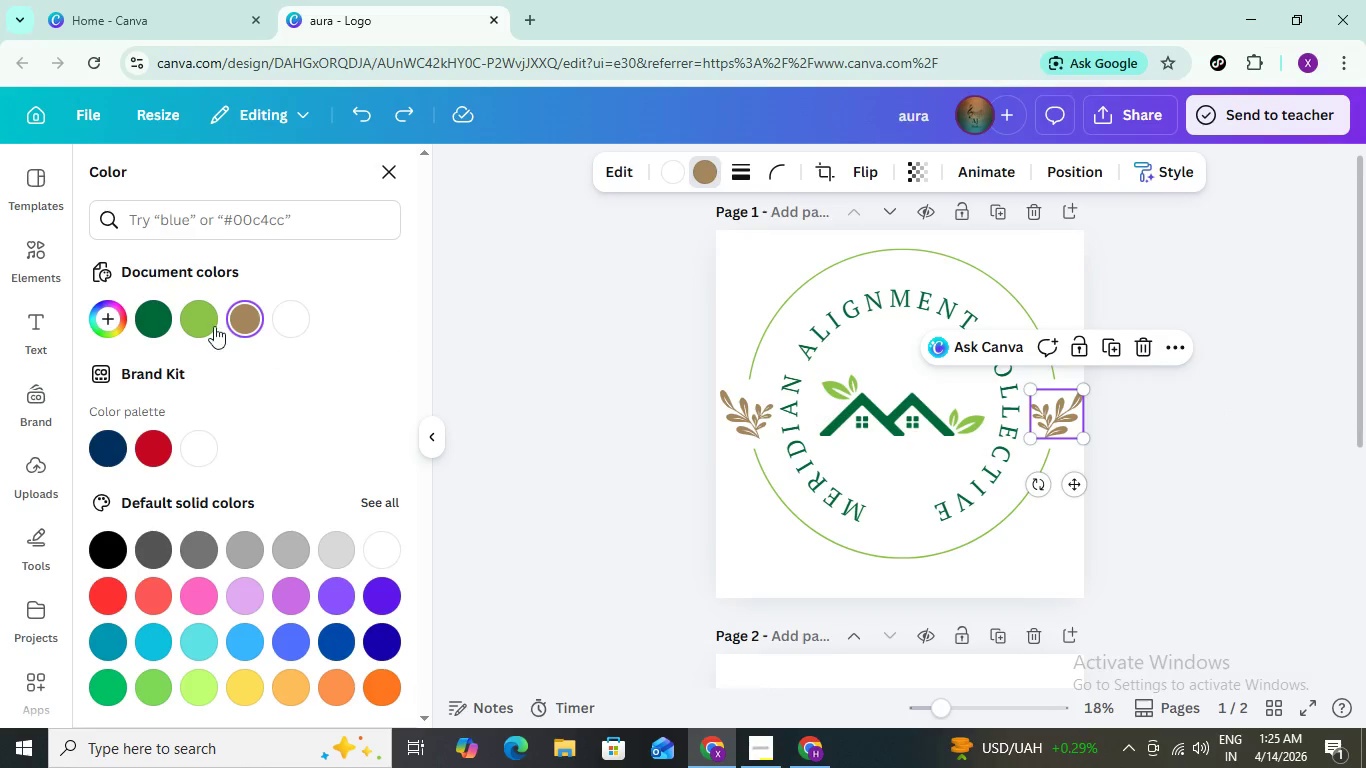 
mouse_move([169, 322])
 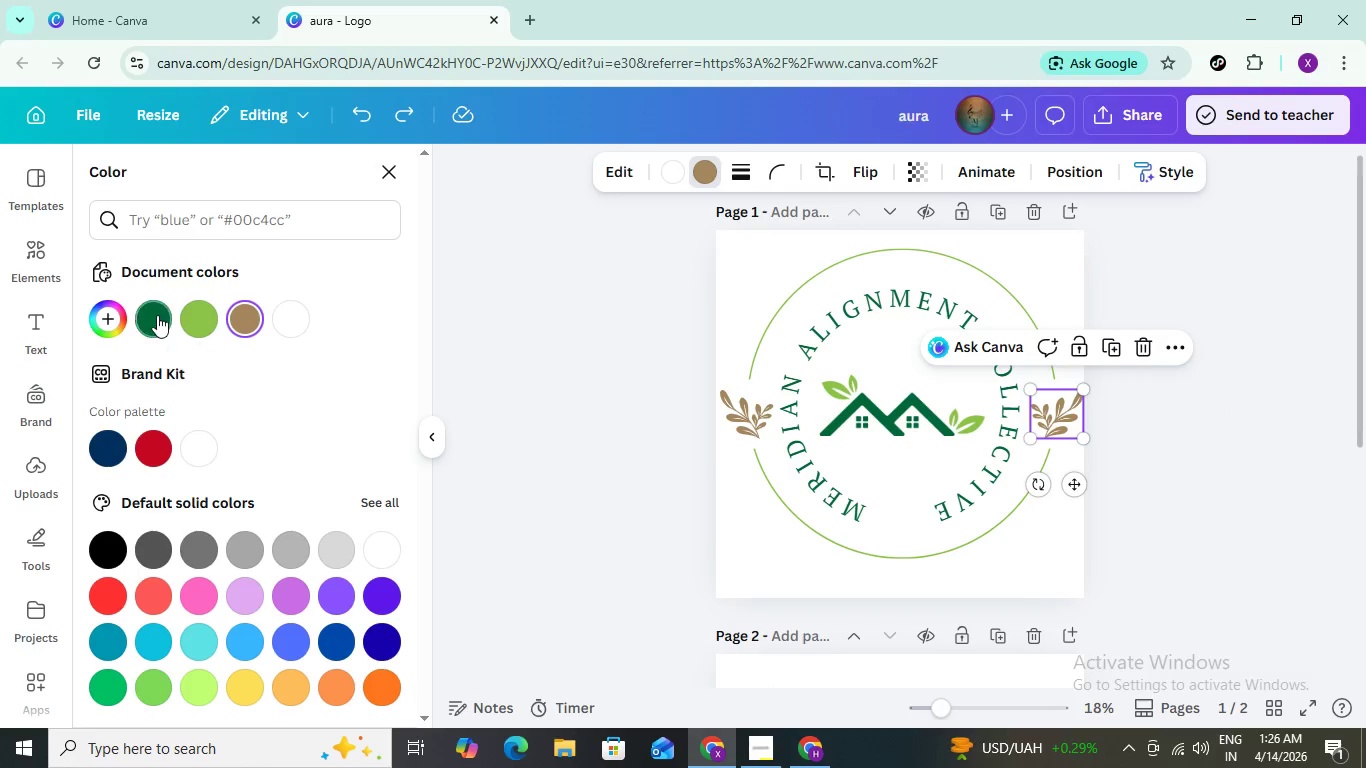 
left_click([157, 315])
 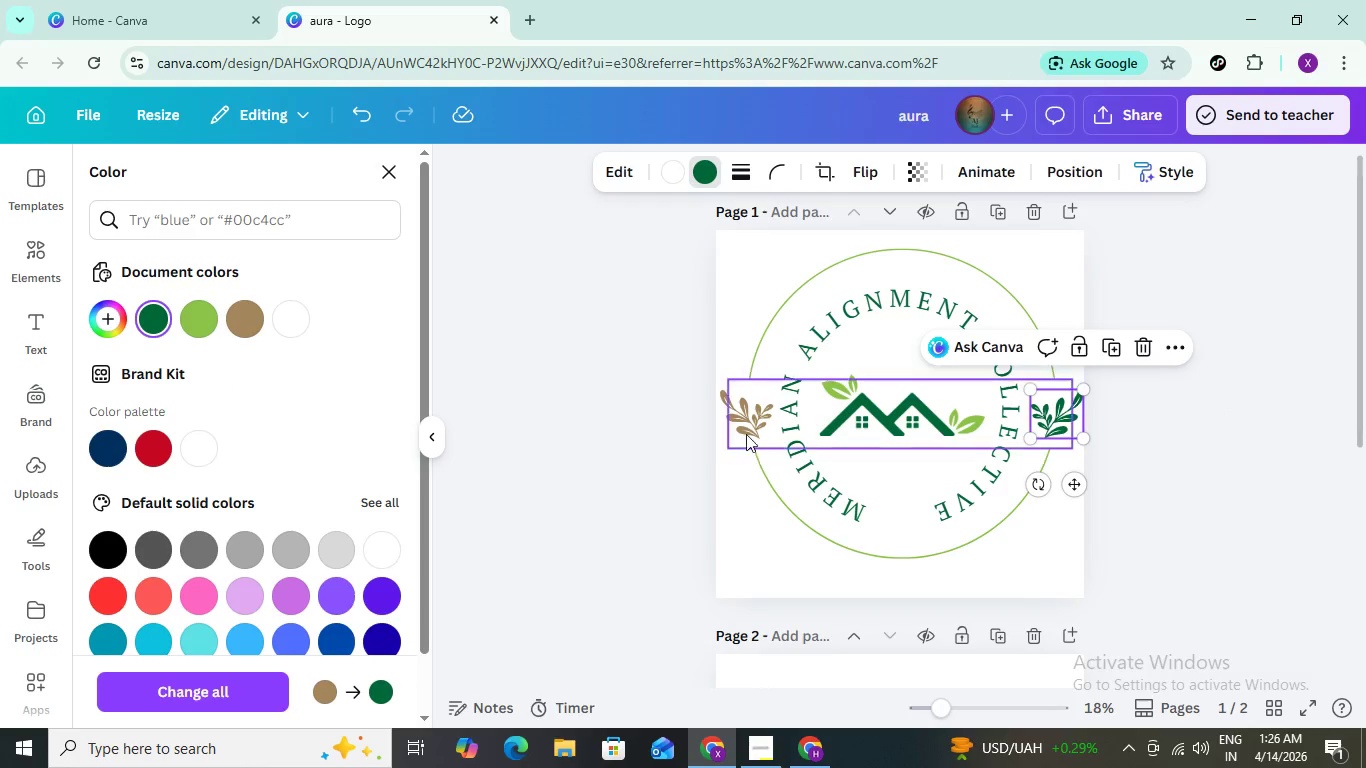 
left_click_drag(start_coordinate=[745, 428], to_coordinate=[151, 317])
 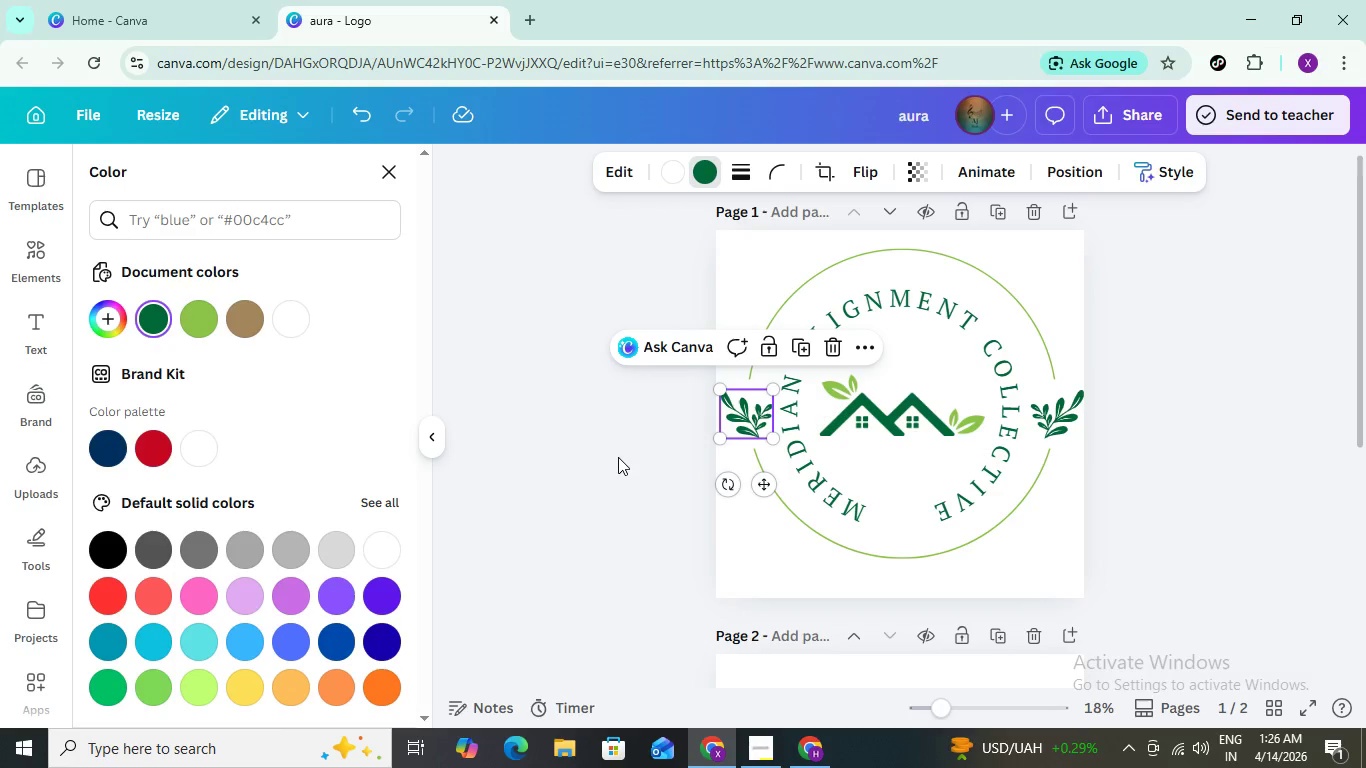 
left_click([151, 317])
 